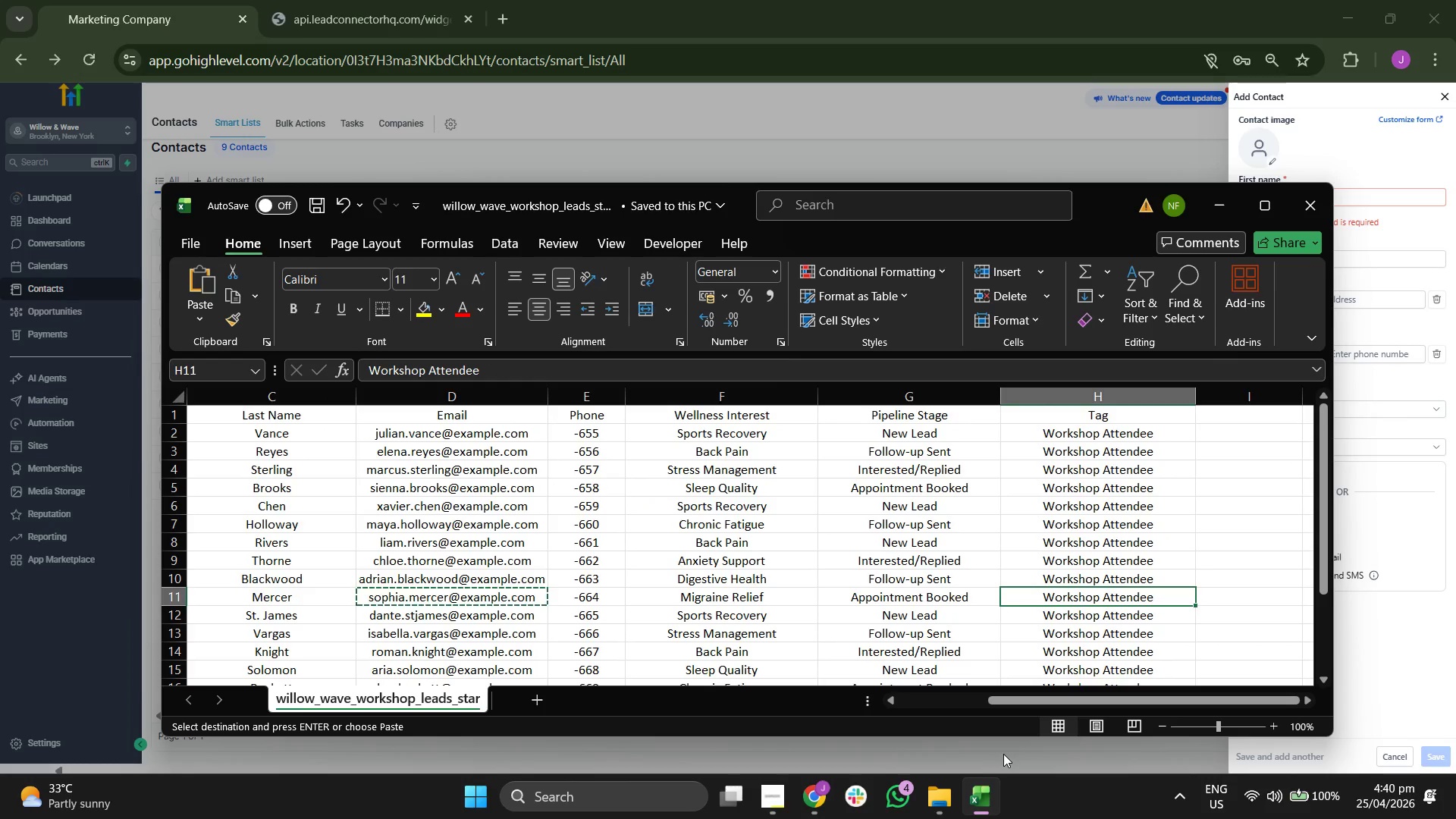 
key(ArrowLeft)
 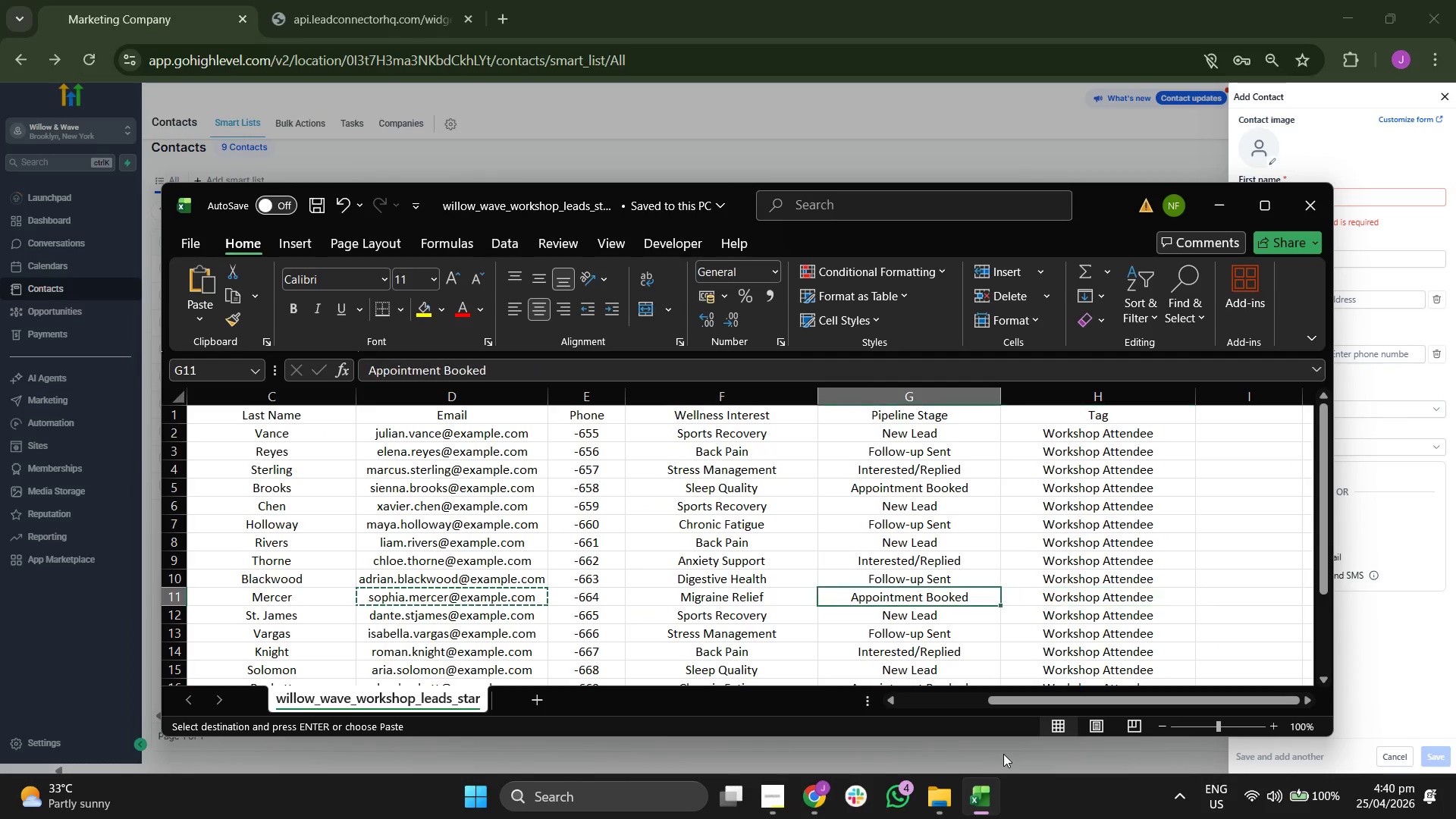 
key(ArrowLeft)
 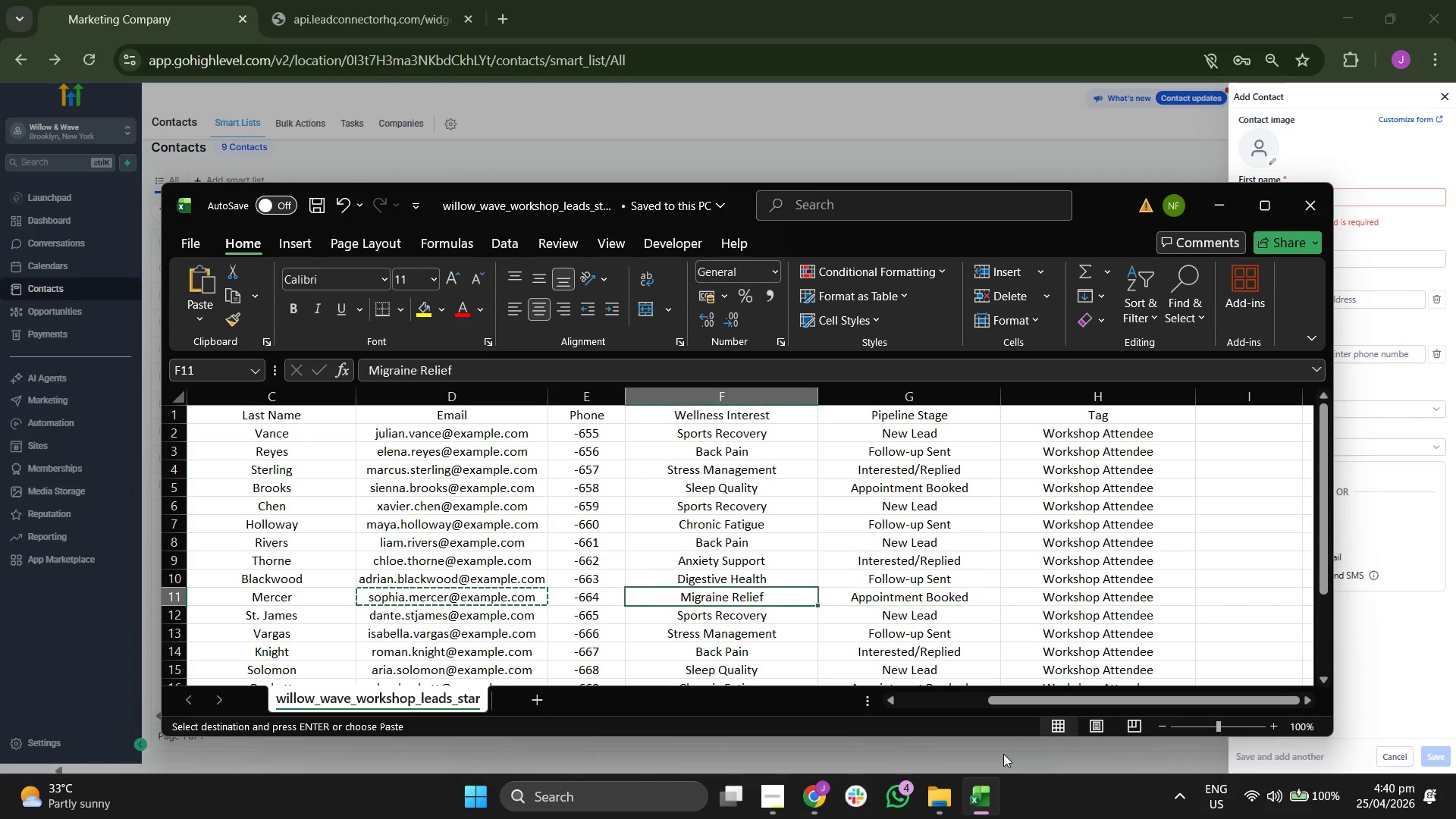 
key(ArrowLeft)
 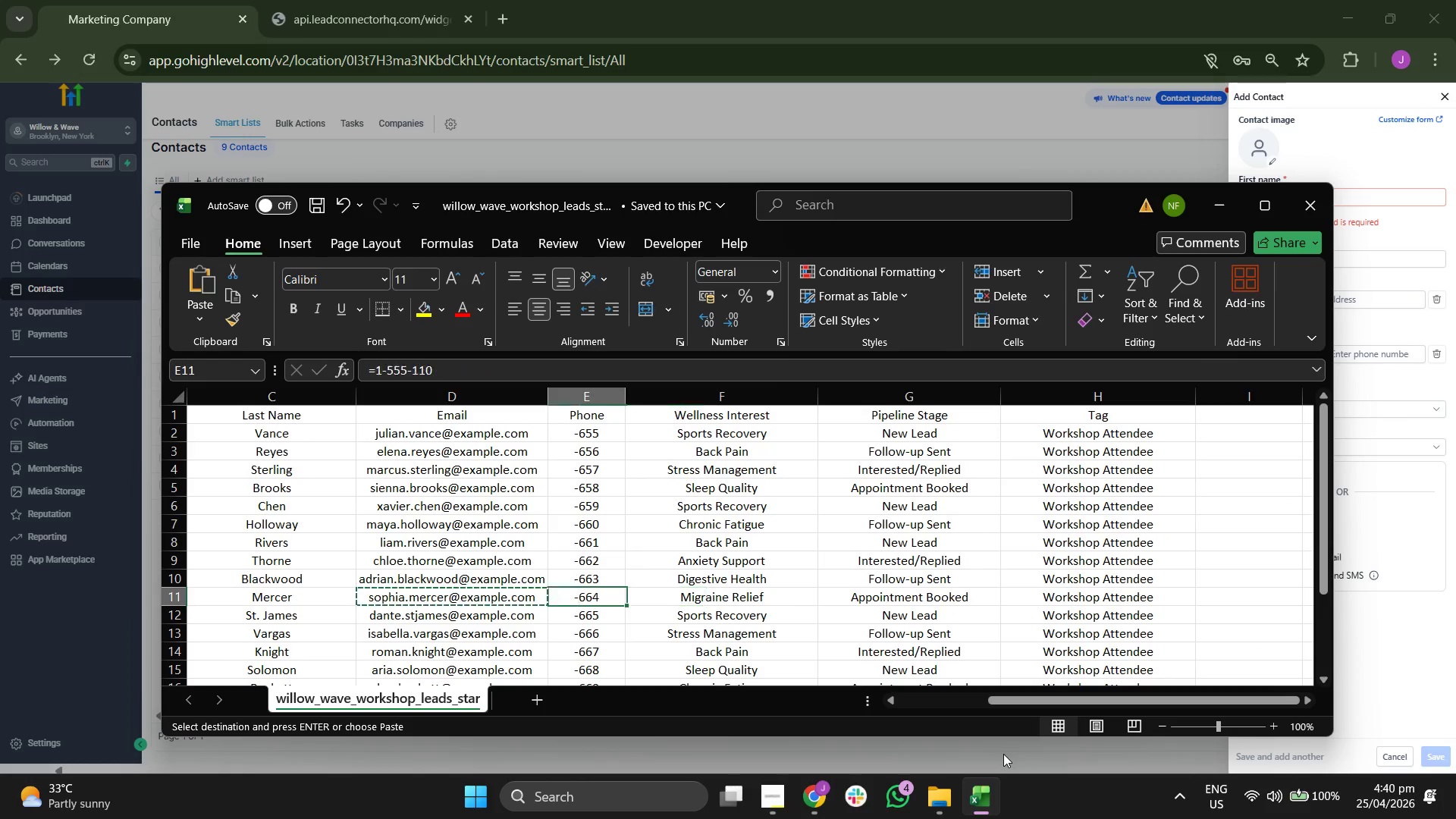 
key(ArrowLeft)
 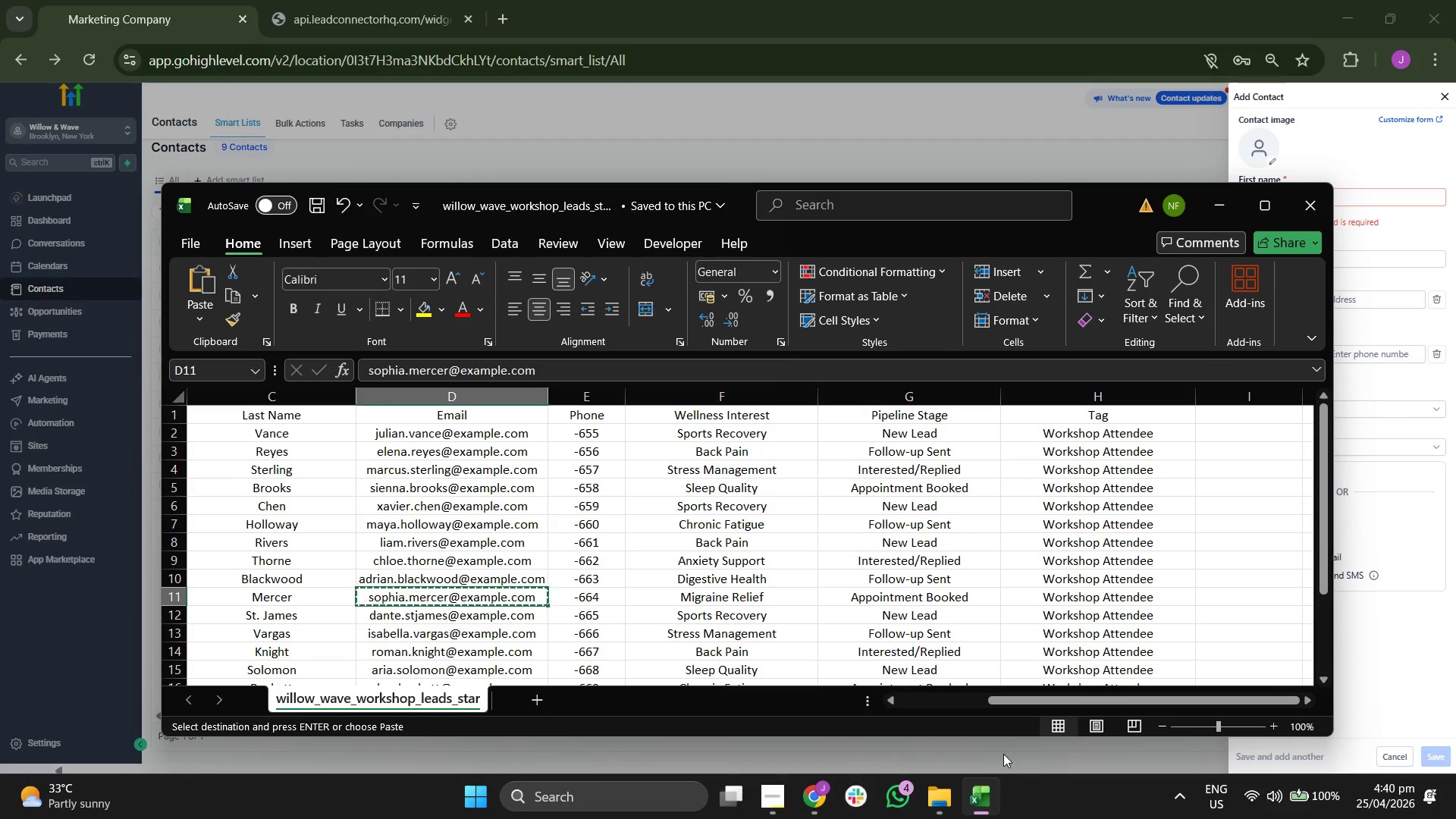 
key(ArrowLeft)
 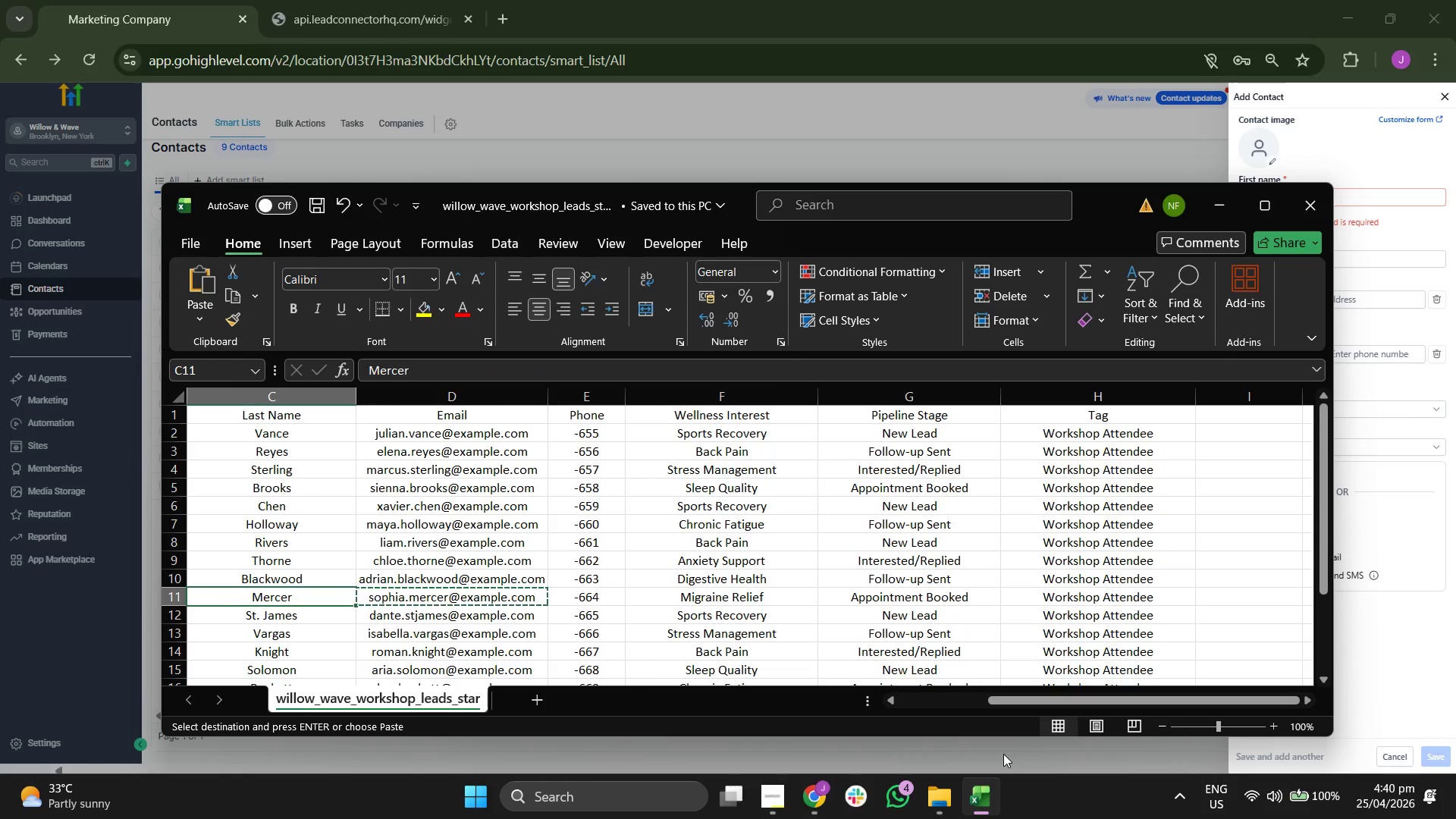 
key(ArrowLeft)
 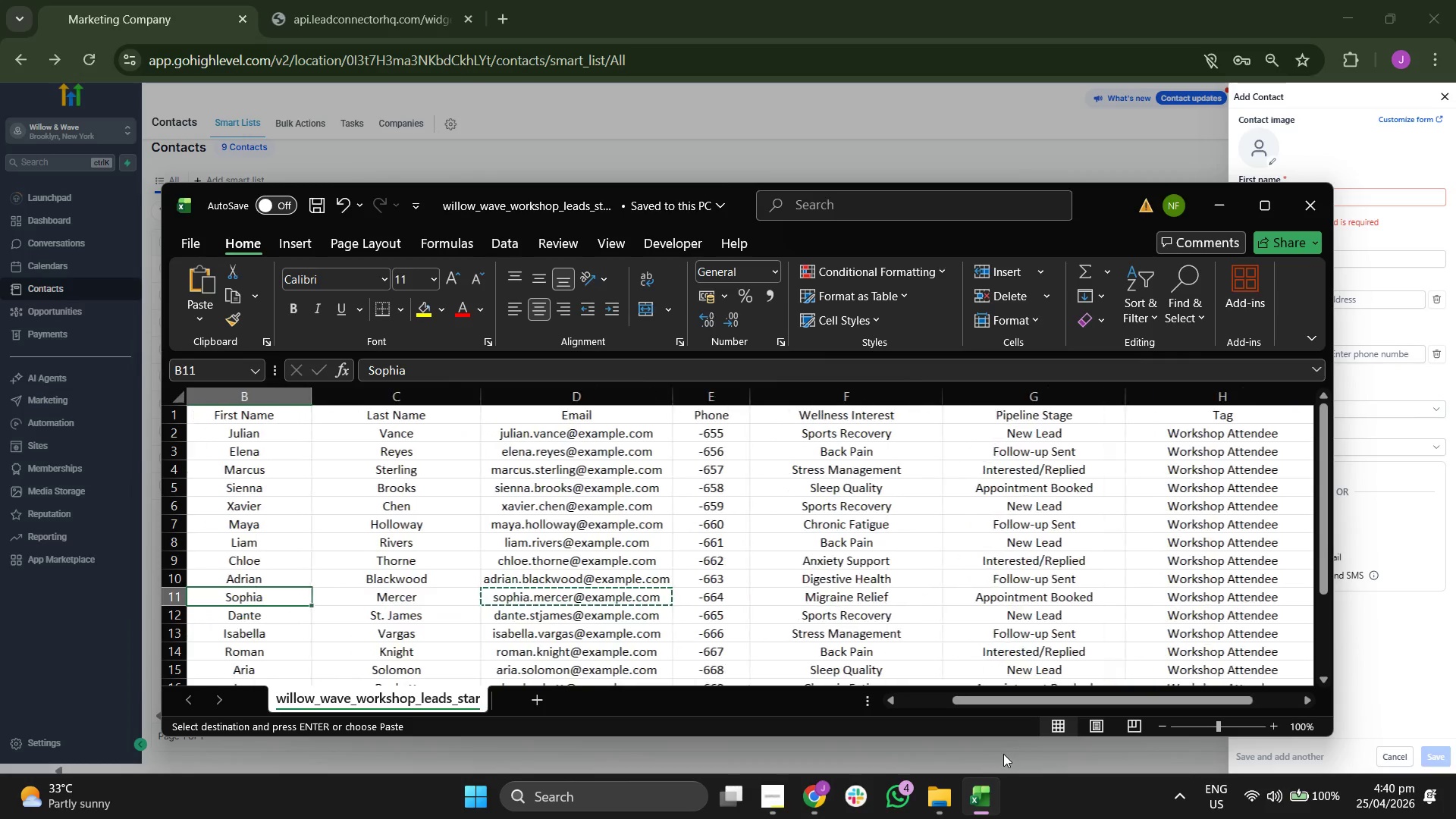 
key(ArrowRight)
 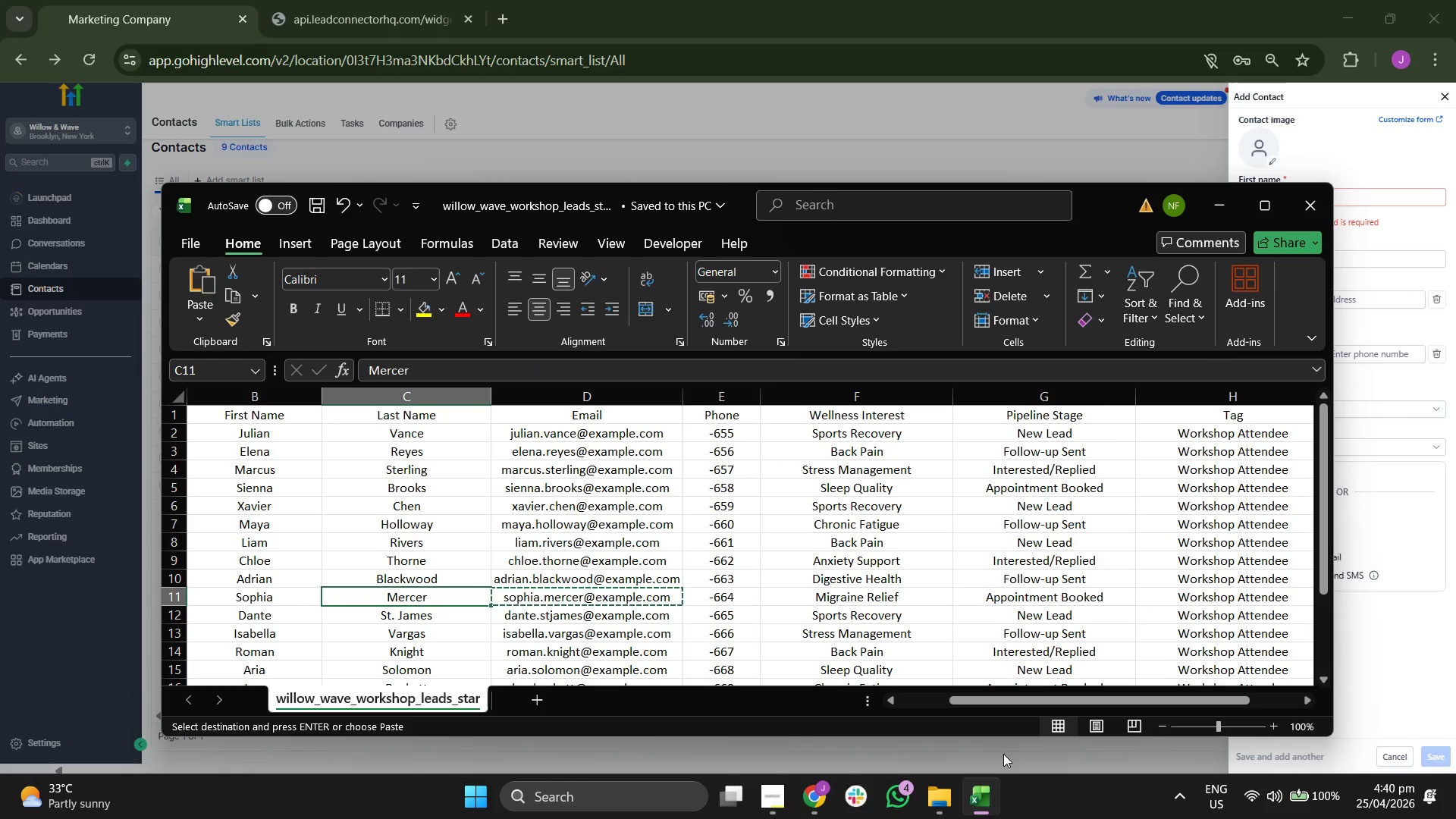 
key(ArrowRight)
 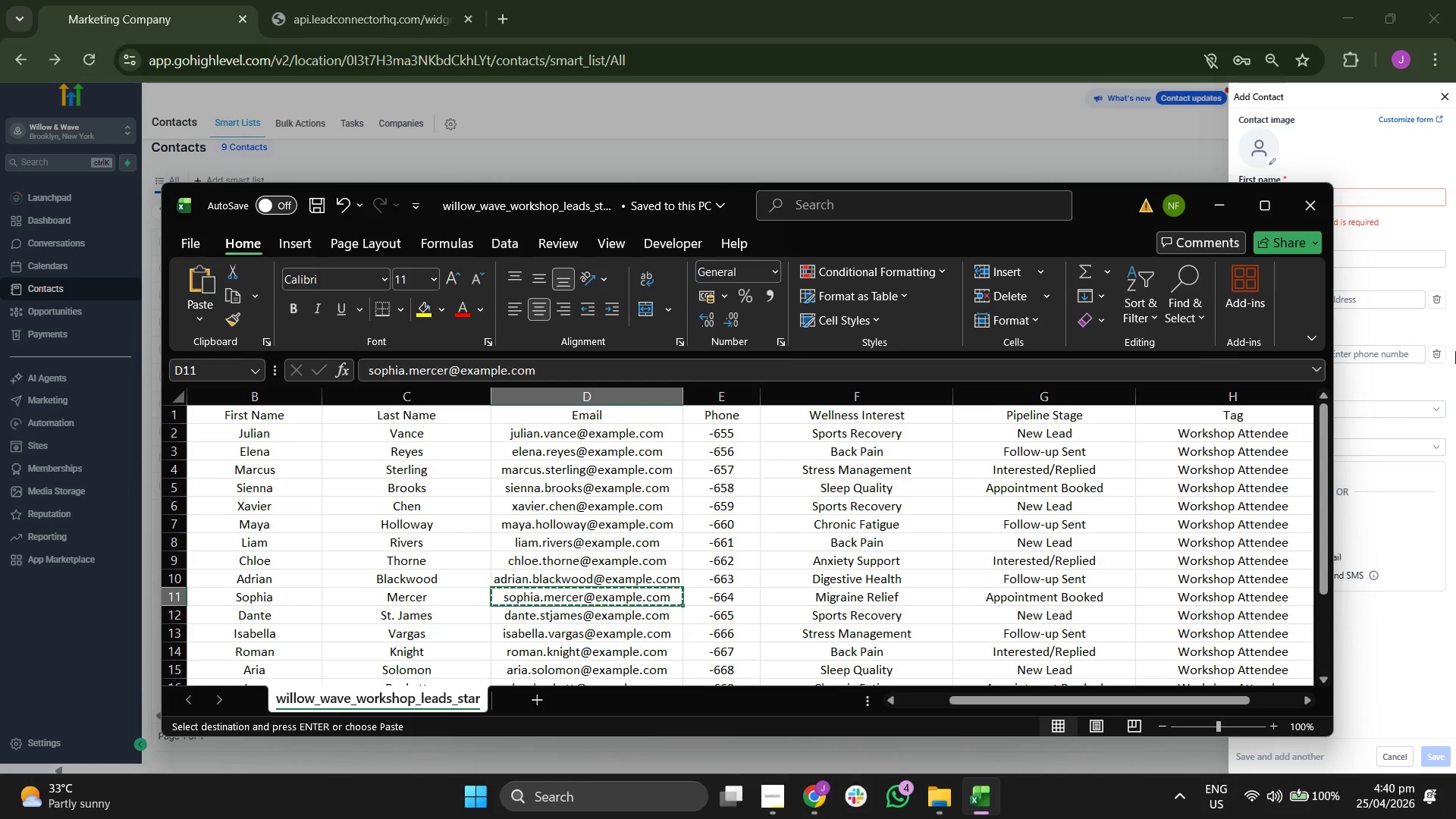 
left_click([1373, 178])
 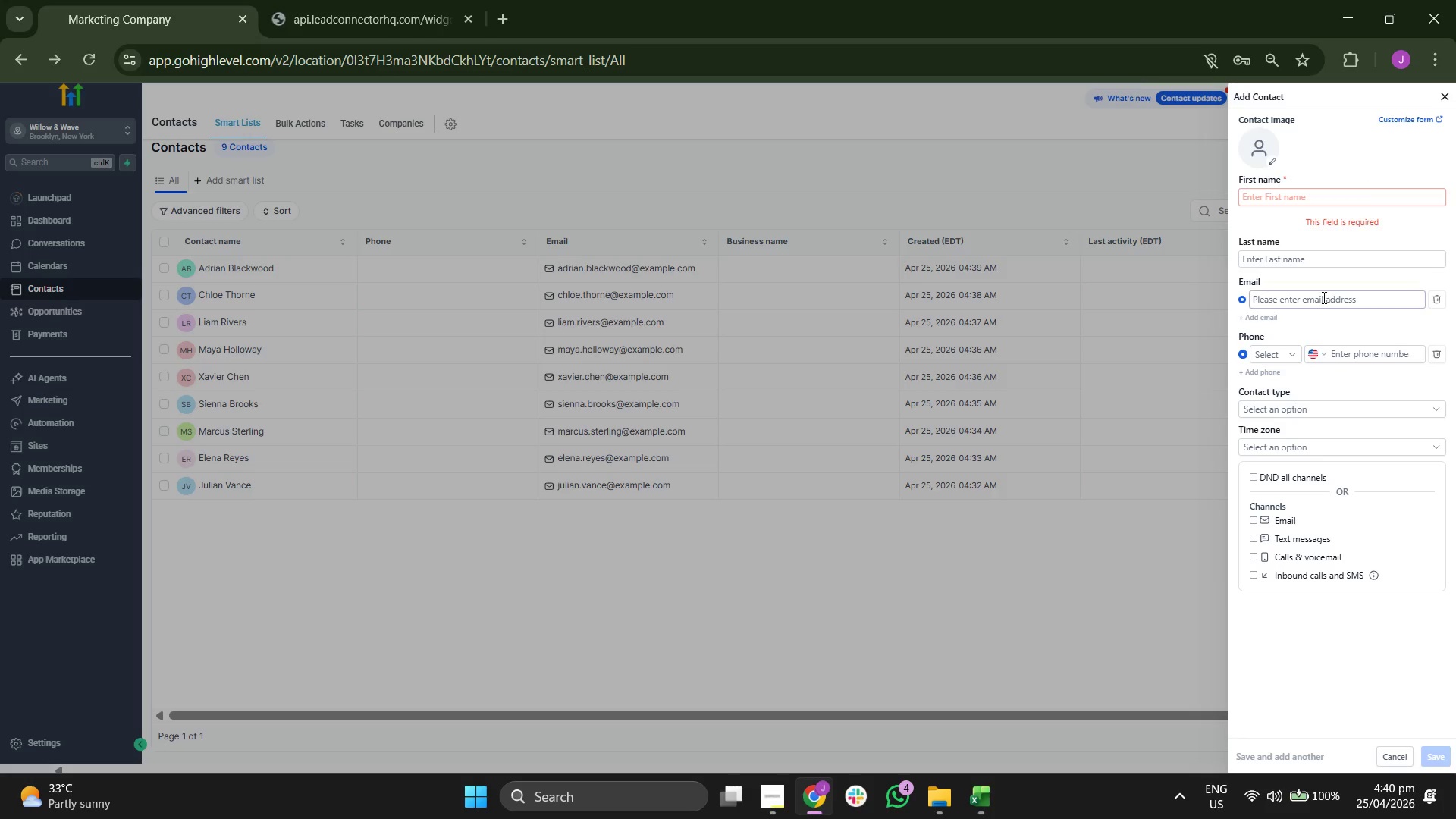 
left_click([1323, 297])
 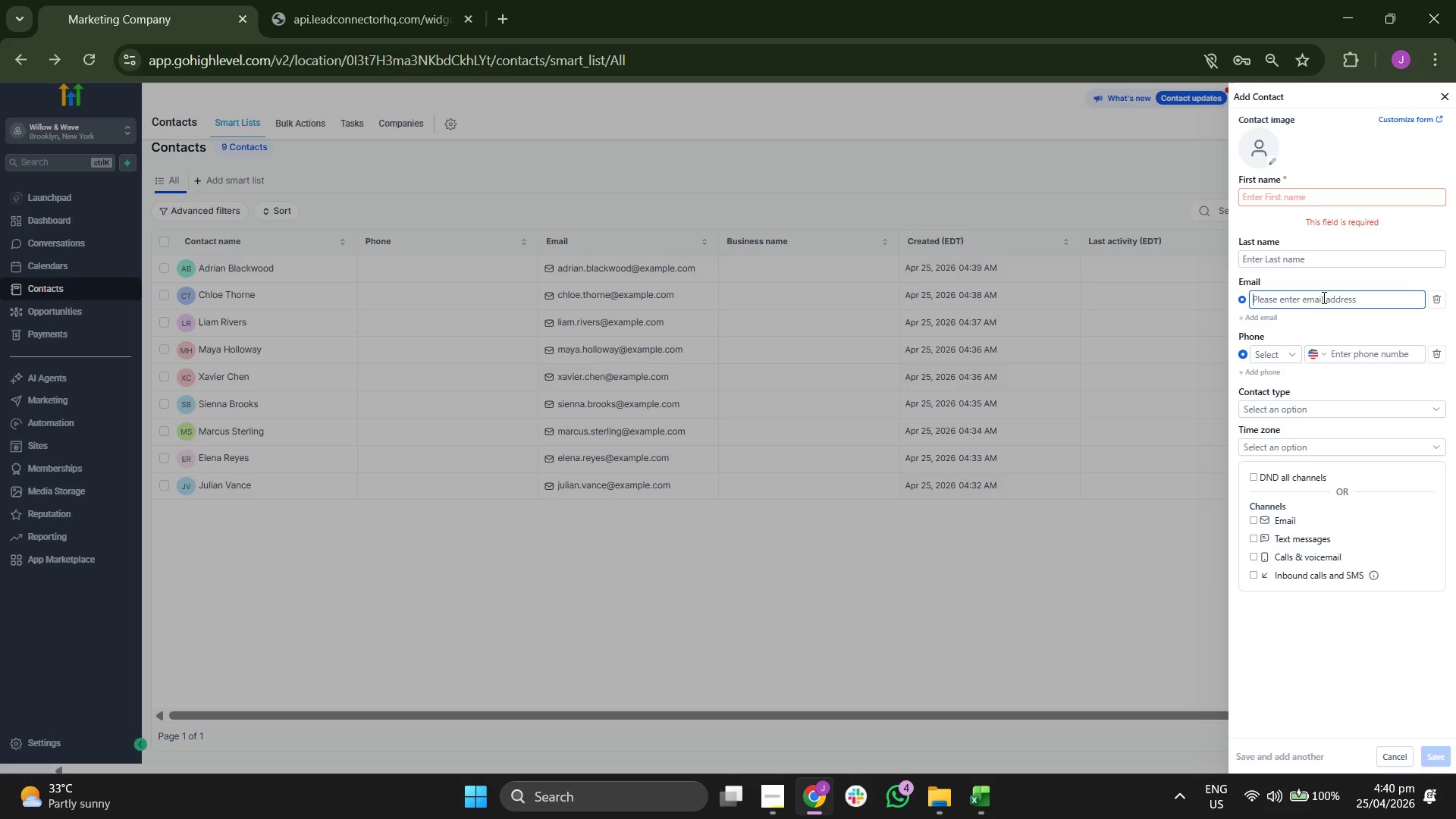 
key(Control+ControlLeft)
 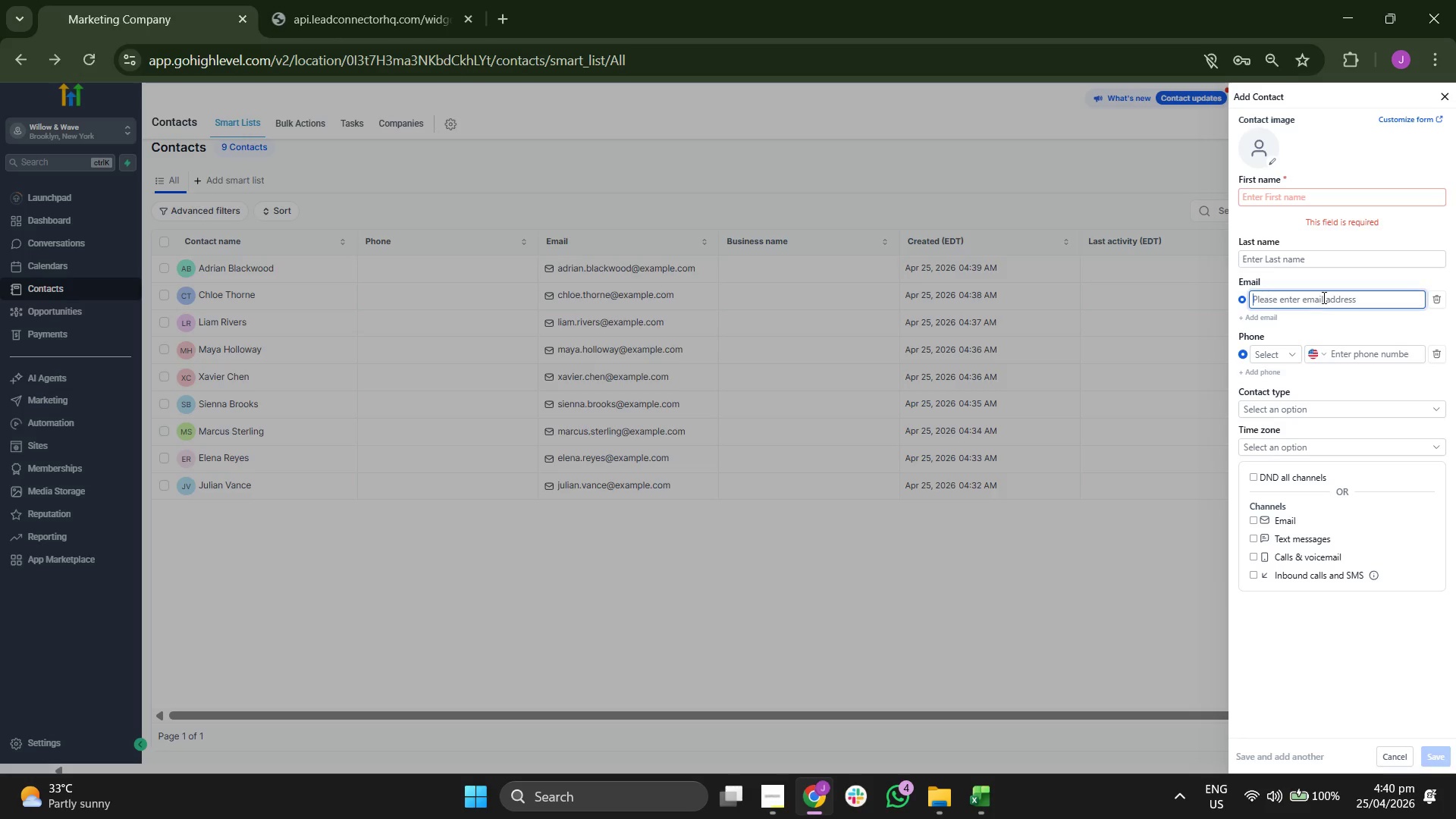 
key(Control+V)
 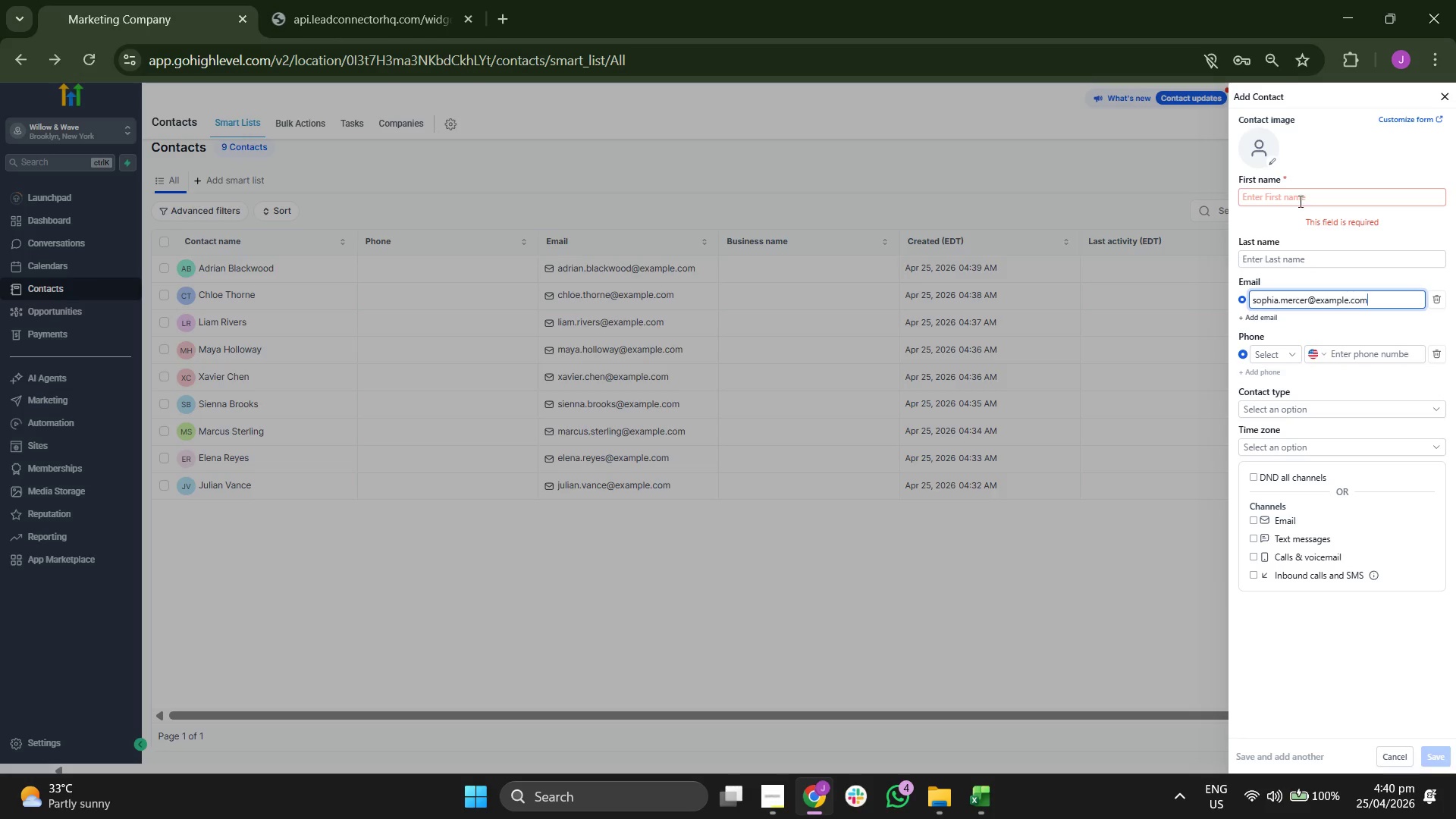 
left_click([1299, 199])
 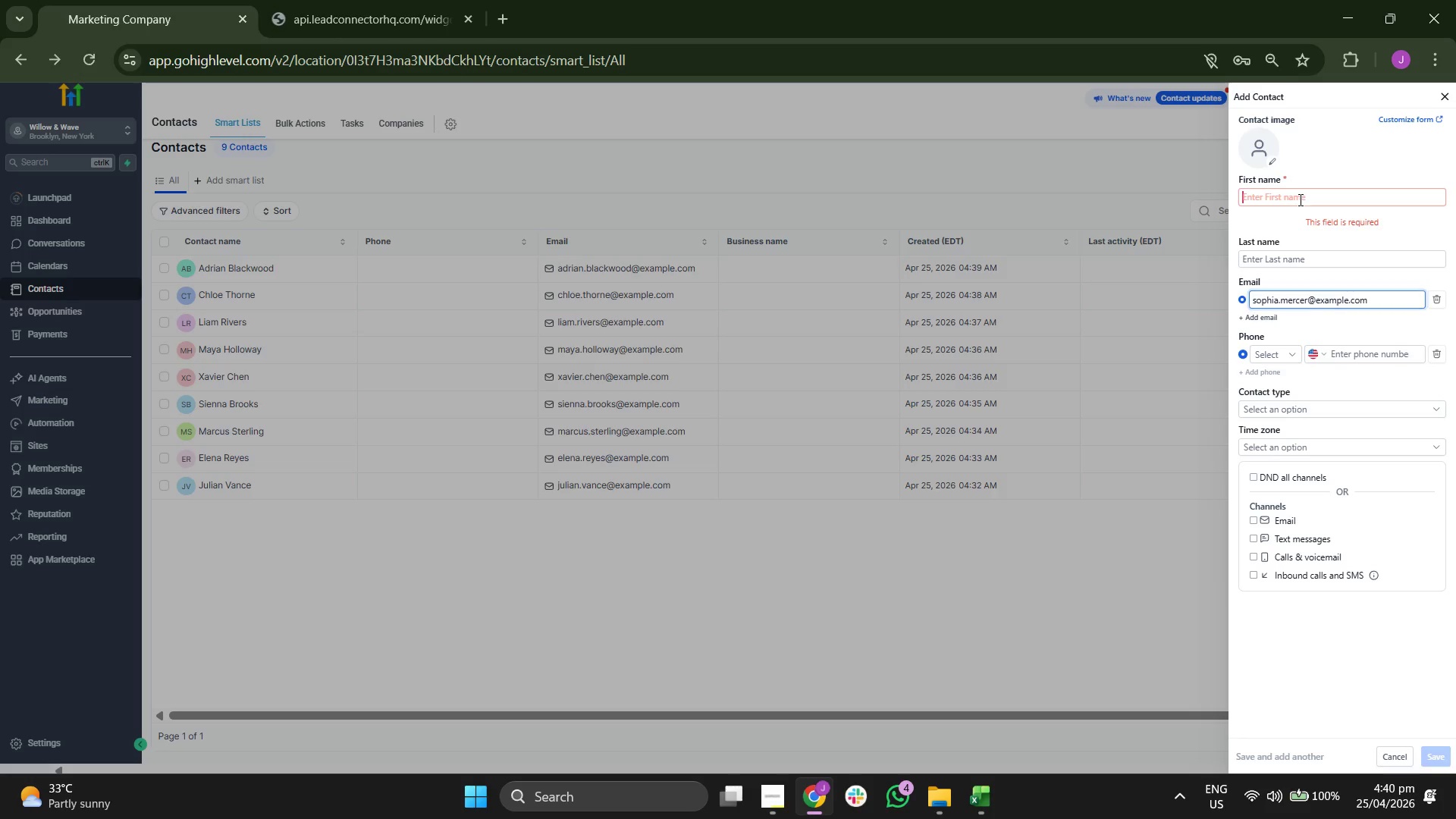 
type(Sophia)
key(Tab)
type(Mercer)
 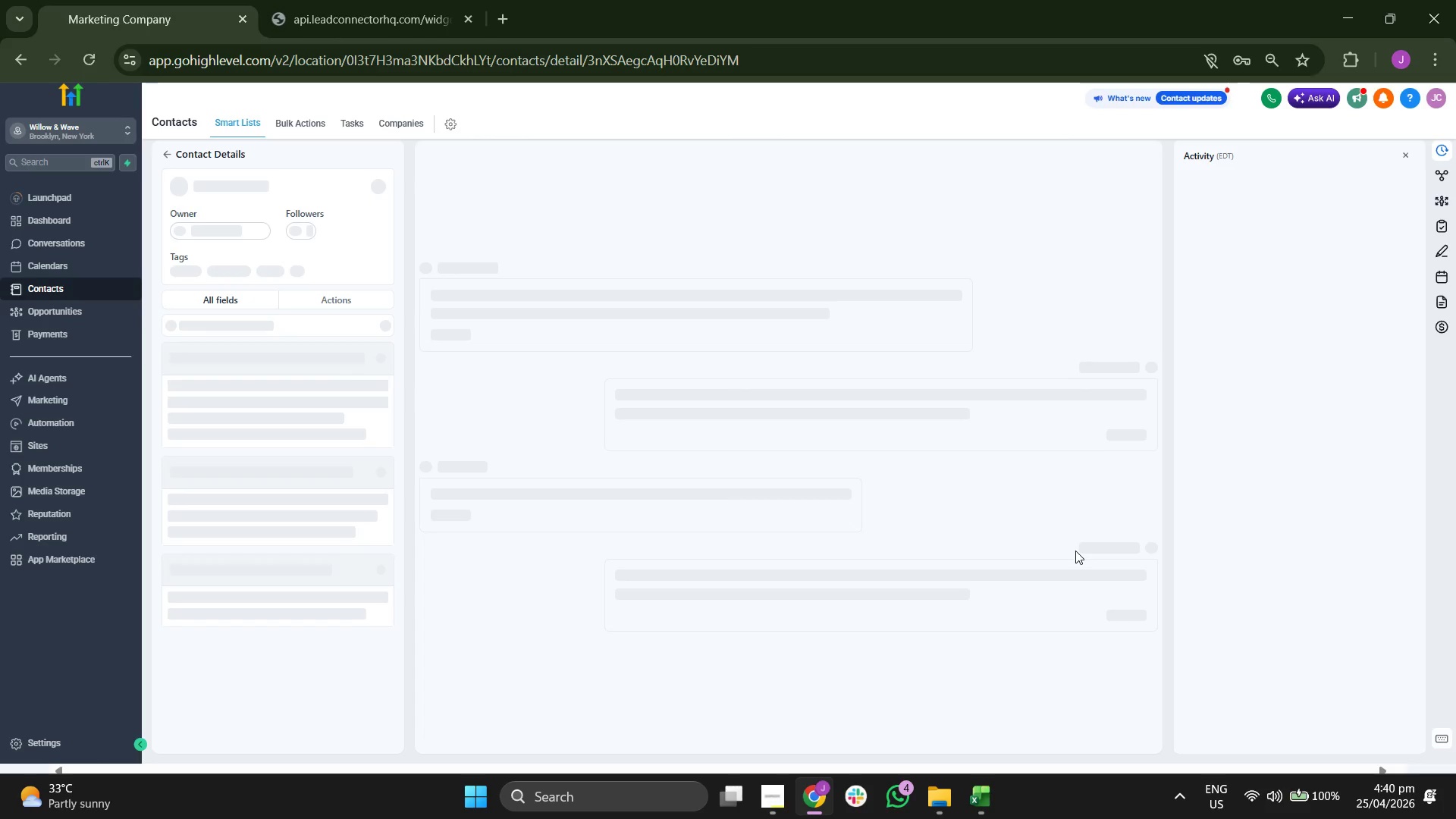 
scroll: coordinate [290, 398], scroll_direction: down, amount: 3.0
 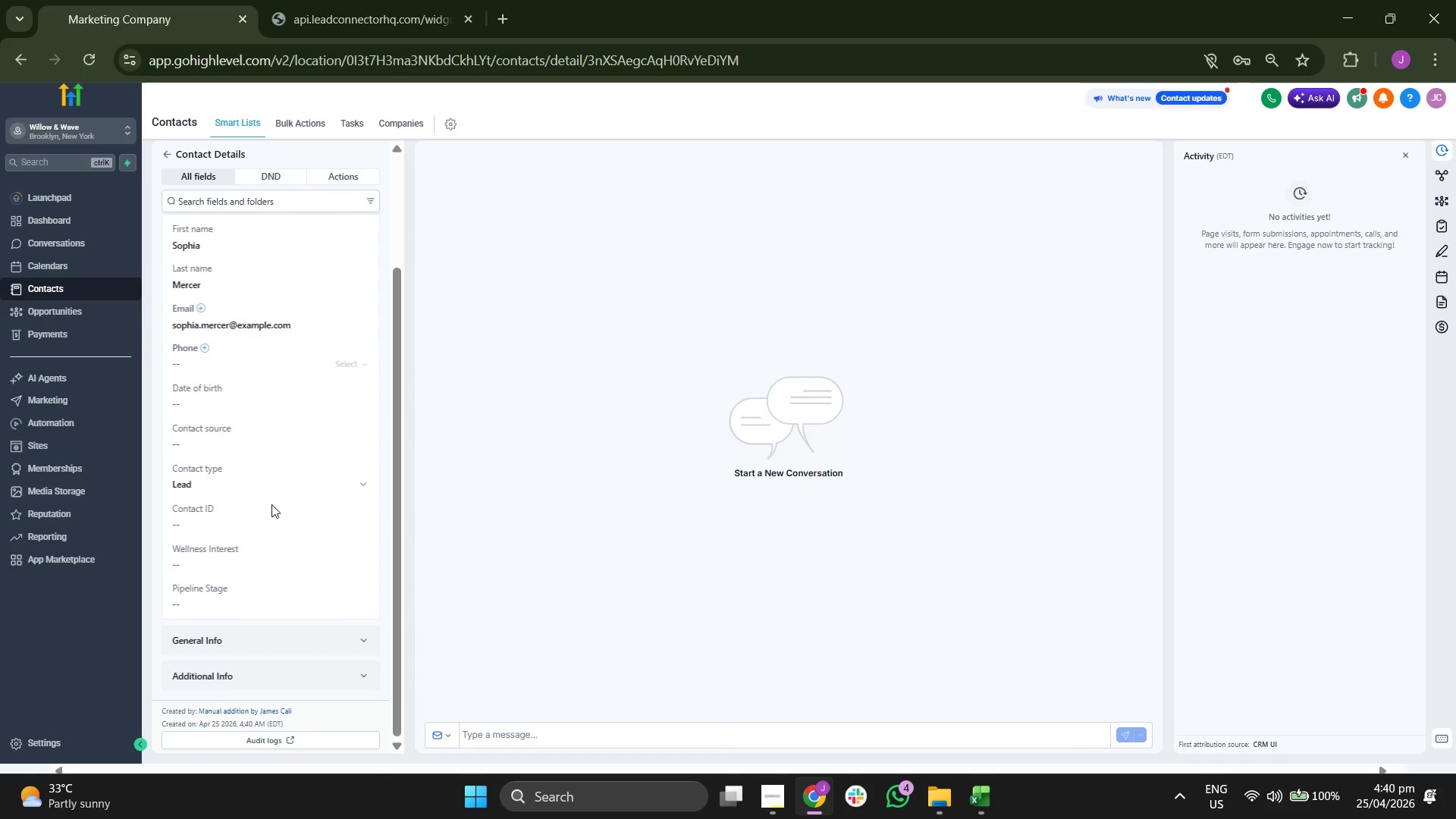 
left_click([275, 517])
 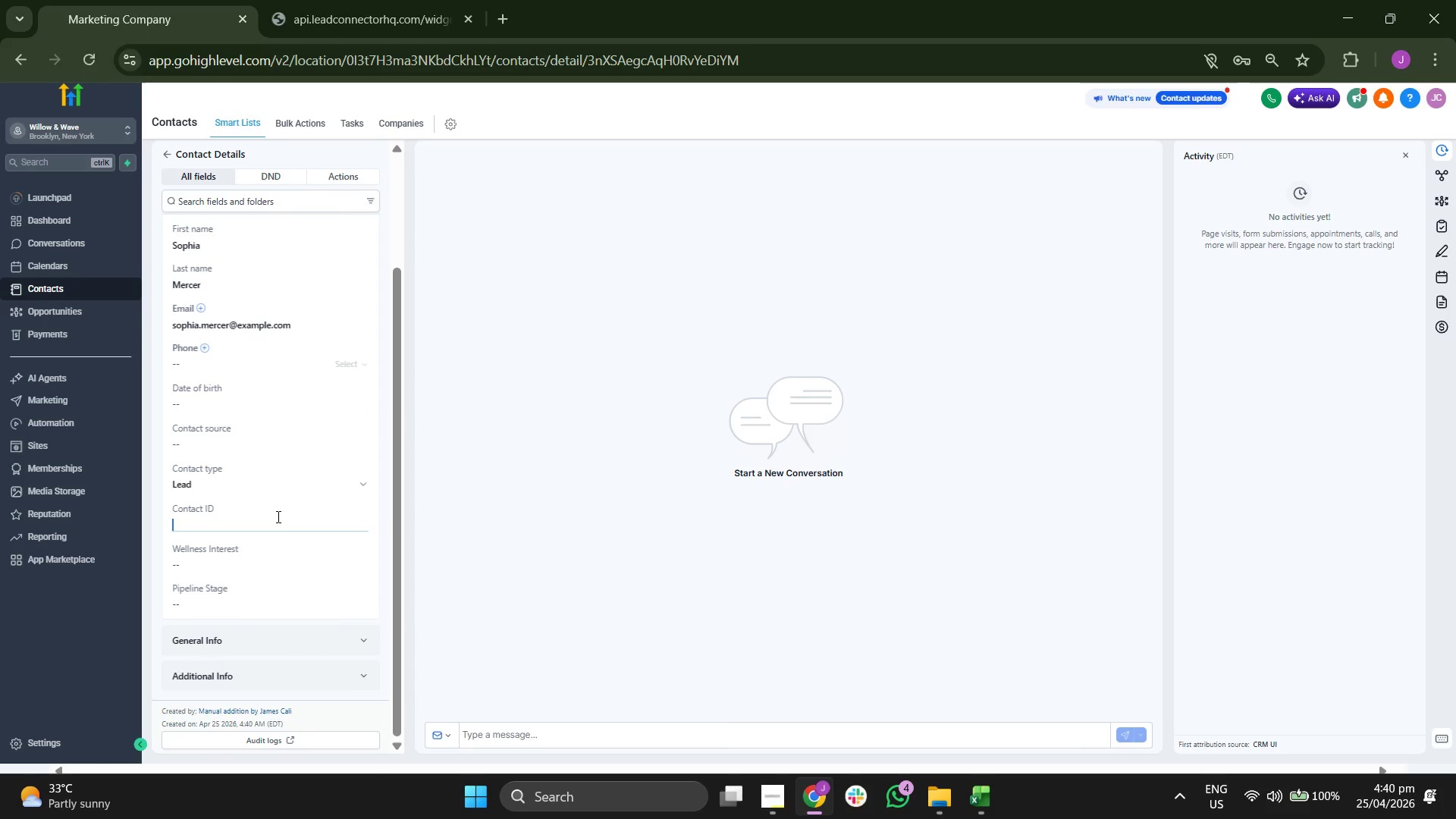 
type(ww)
key(Backspace)
key(Backspace)
type(WW-0010)
 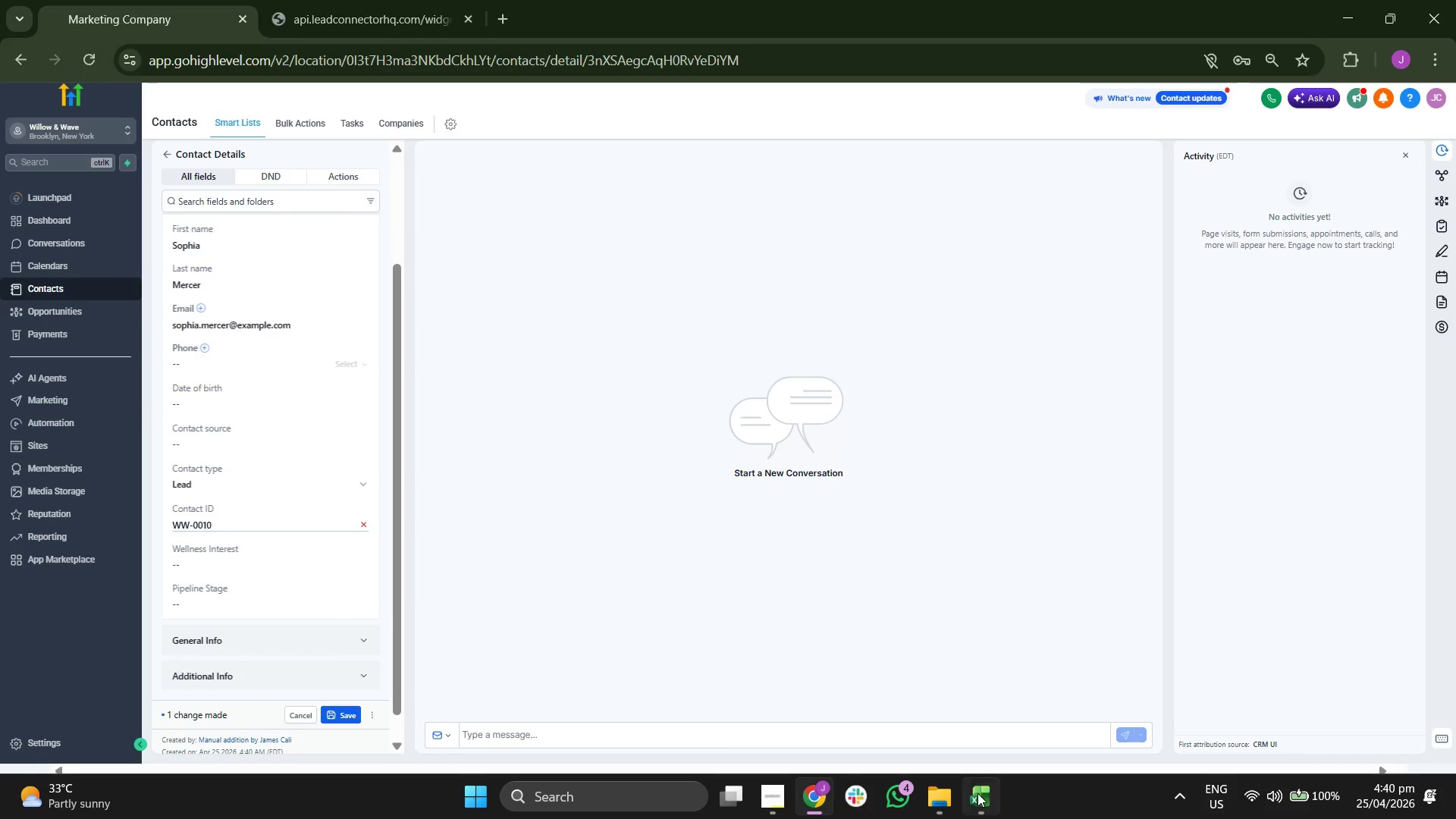 
key(ArrowLeft)
 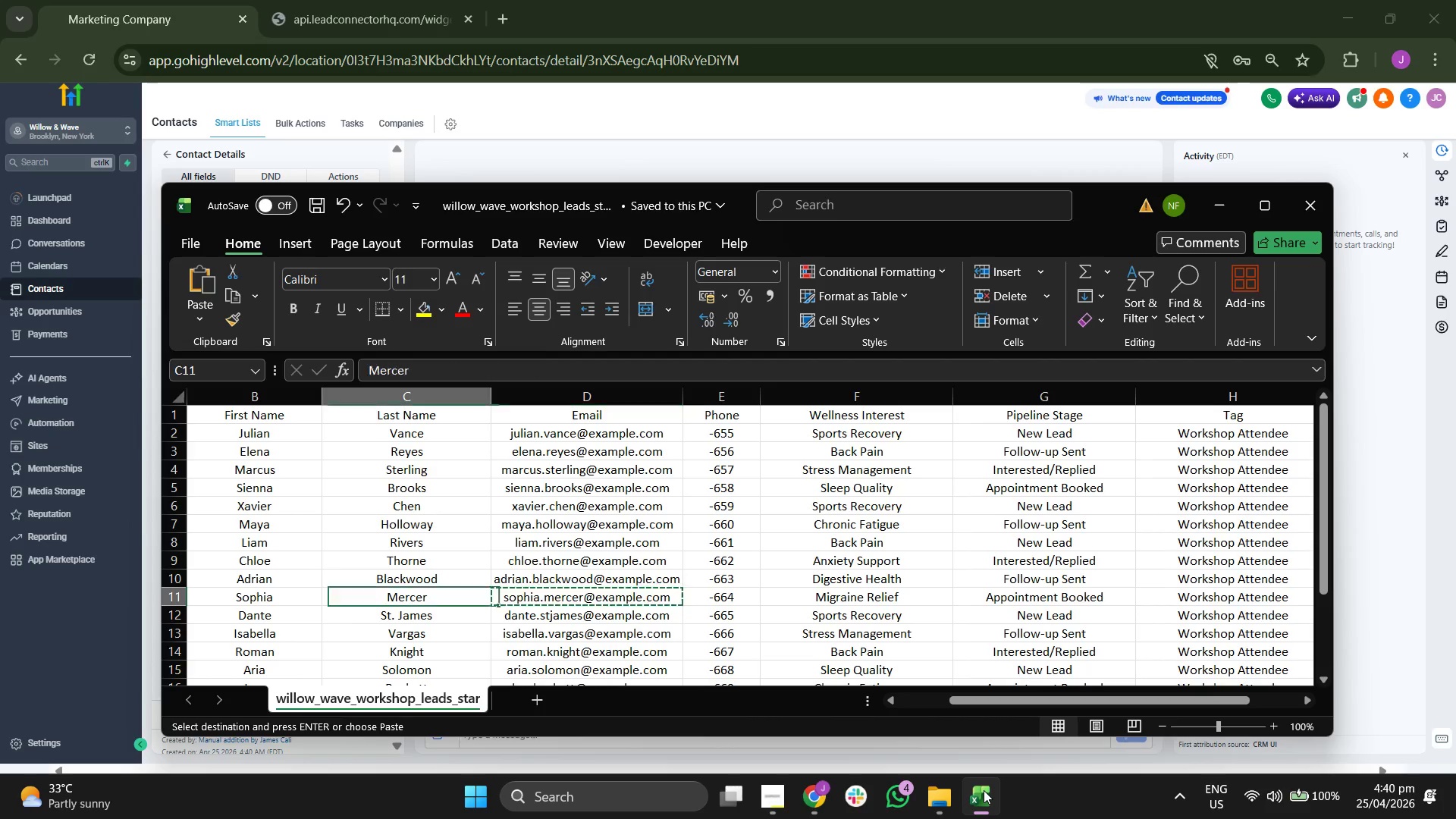 
key(ArrowLeft)
 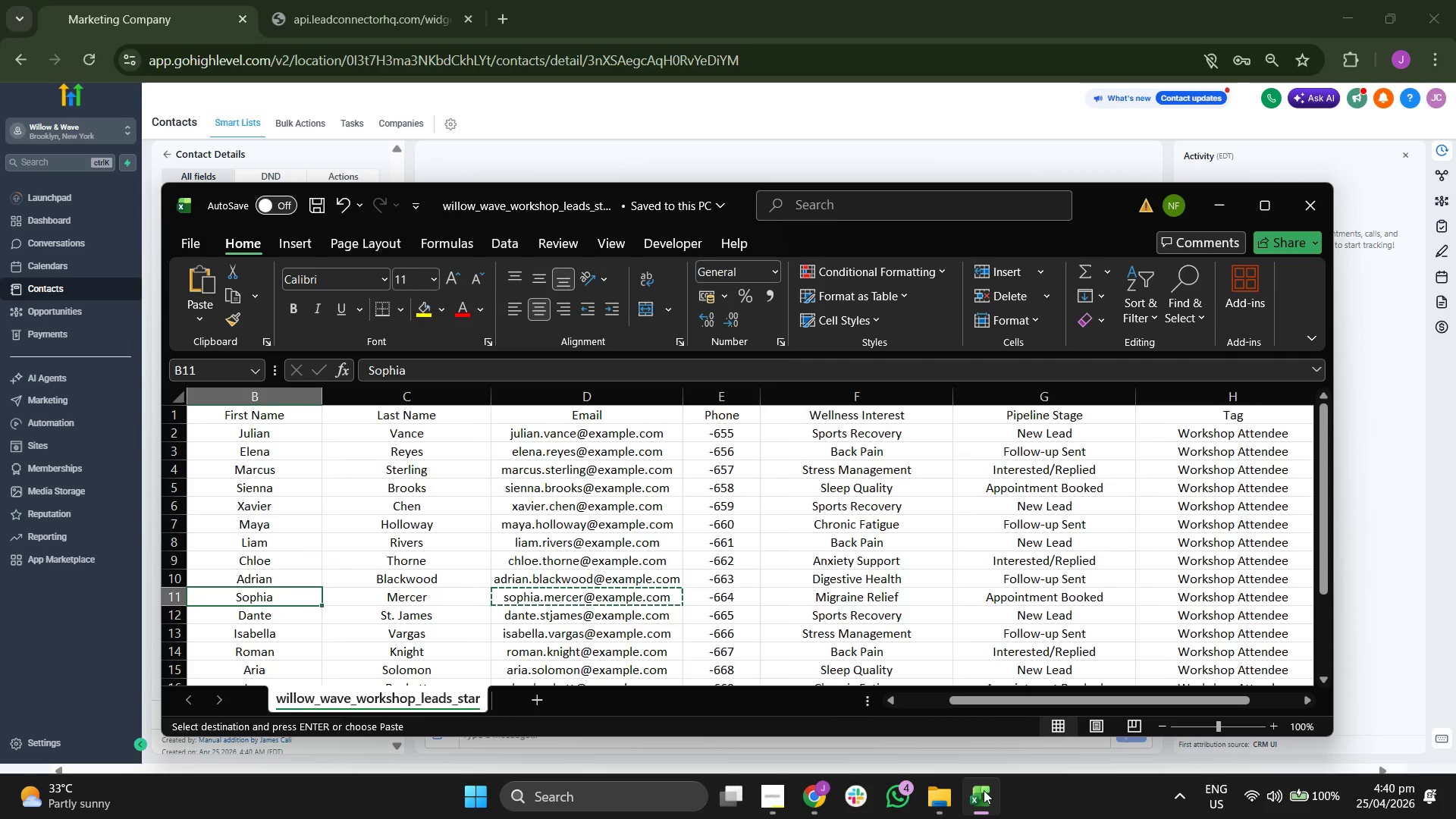 
key(ArrowLeft)
 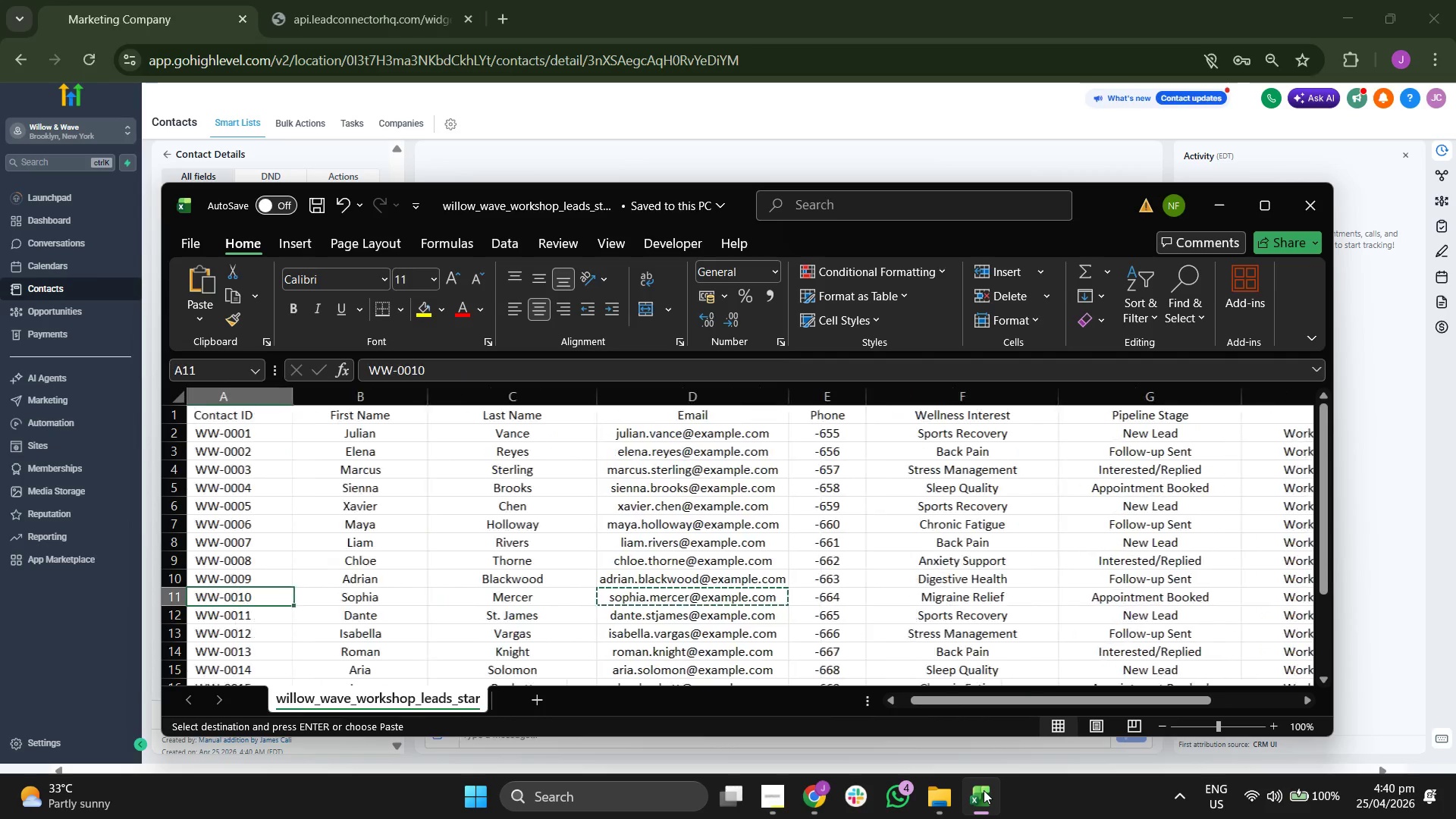 
key(ArrowLeft)
 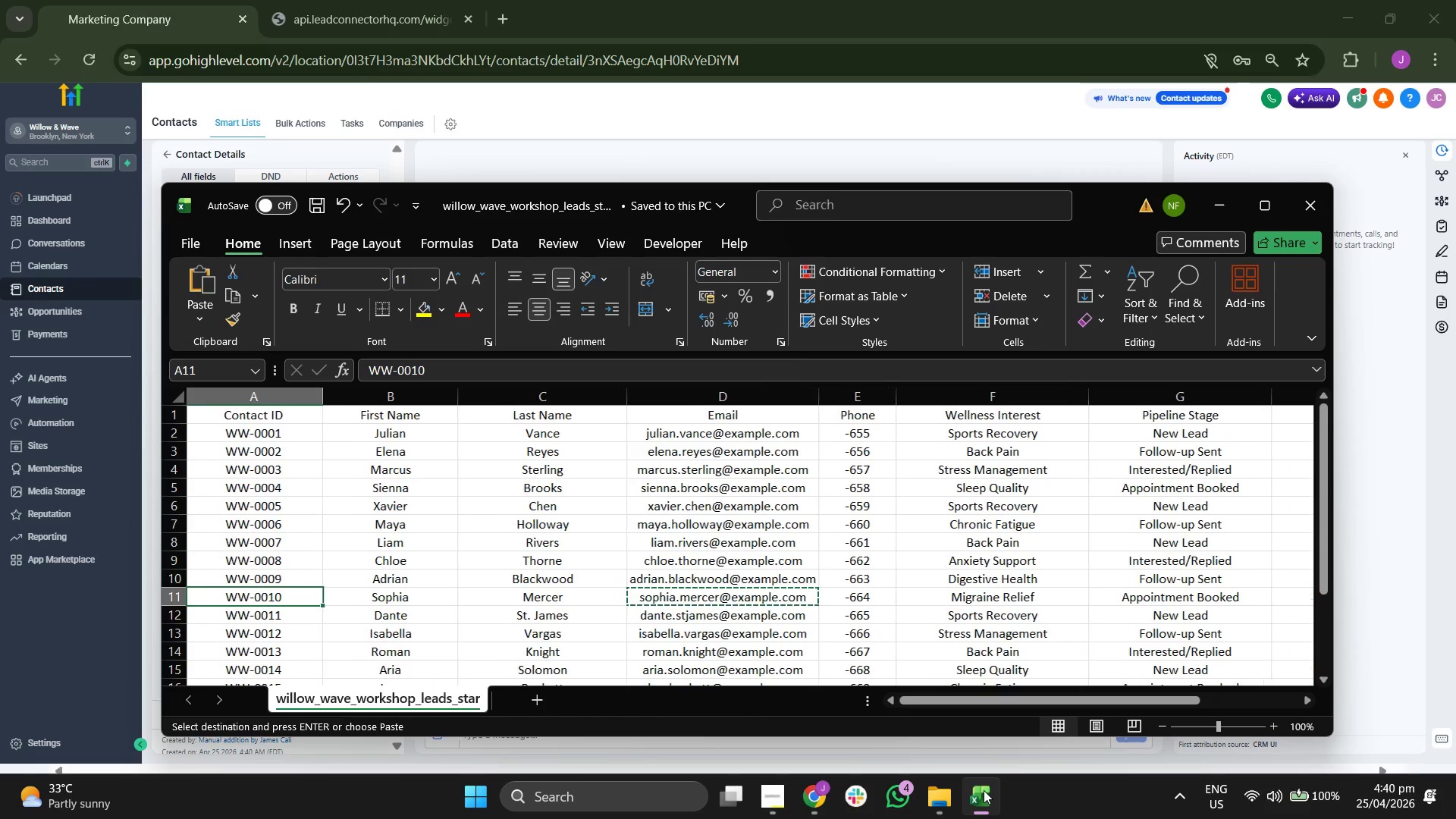 
key(ArrowLeft)
 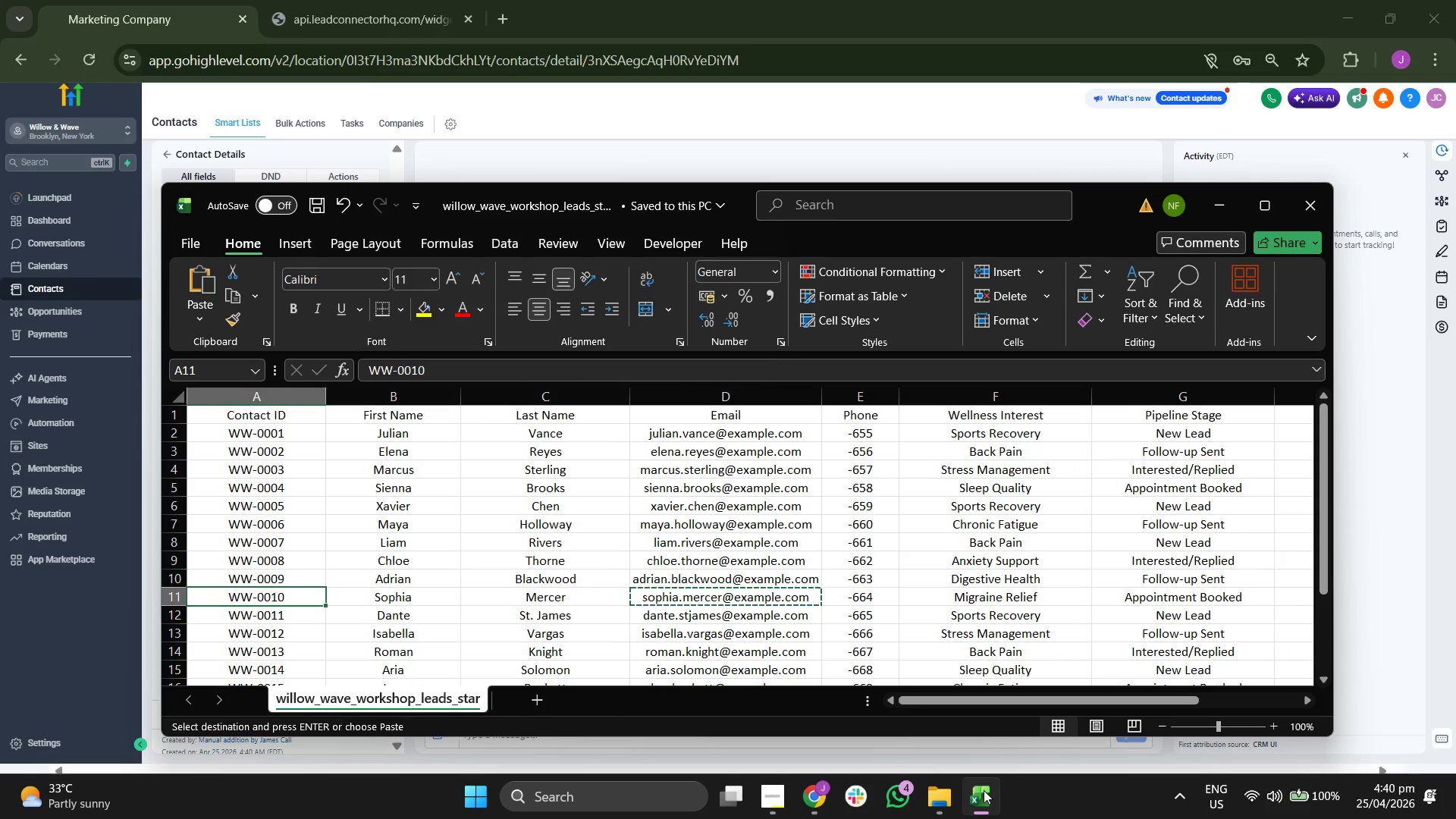 
key(ArrowRight)
 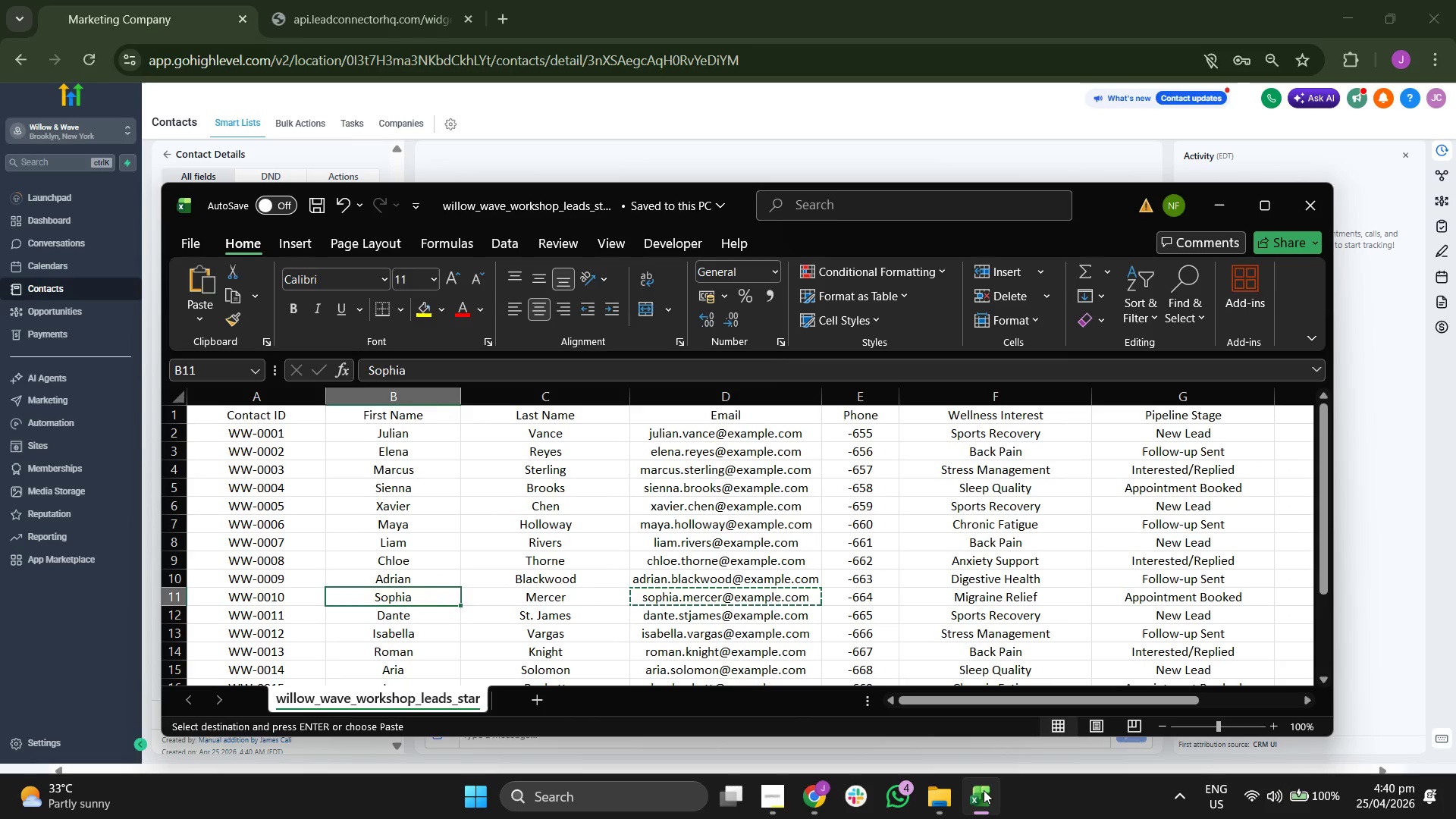 
key(ArrowRight)
 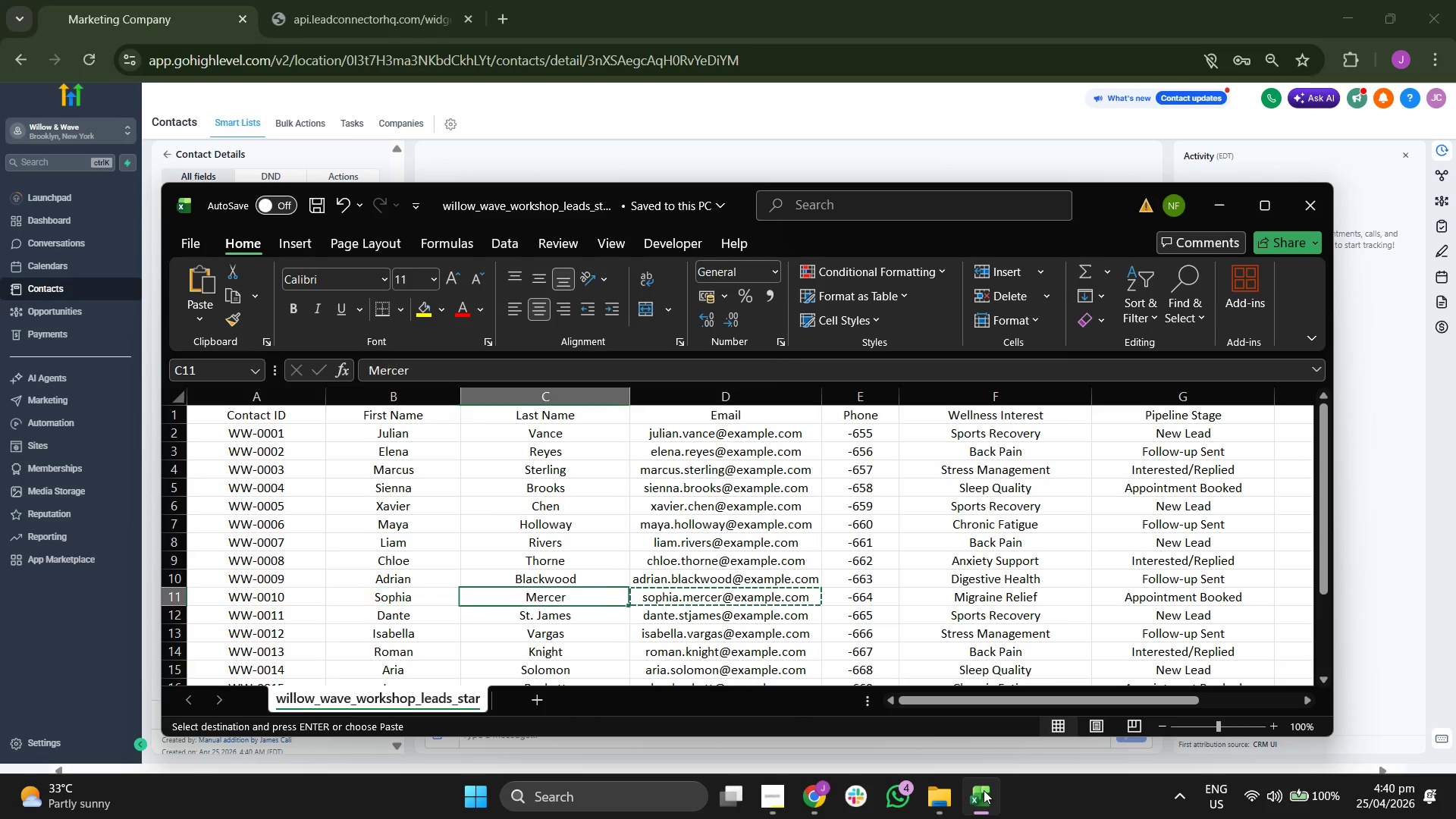 
key(ArrowRight)
 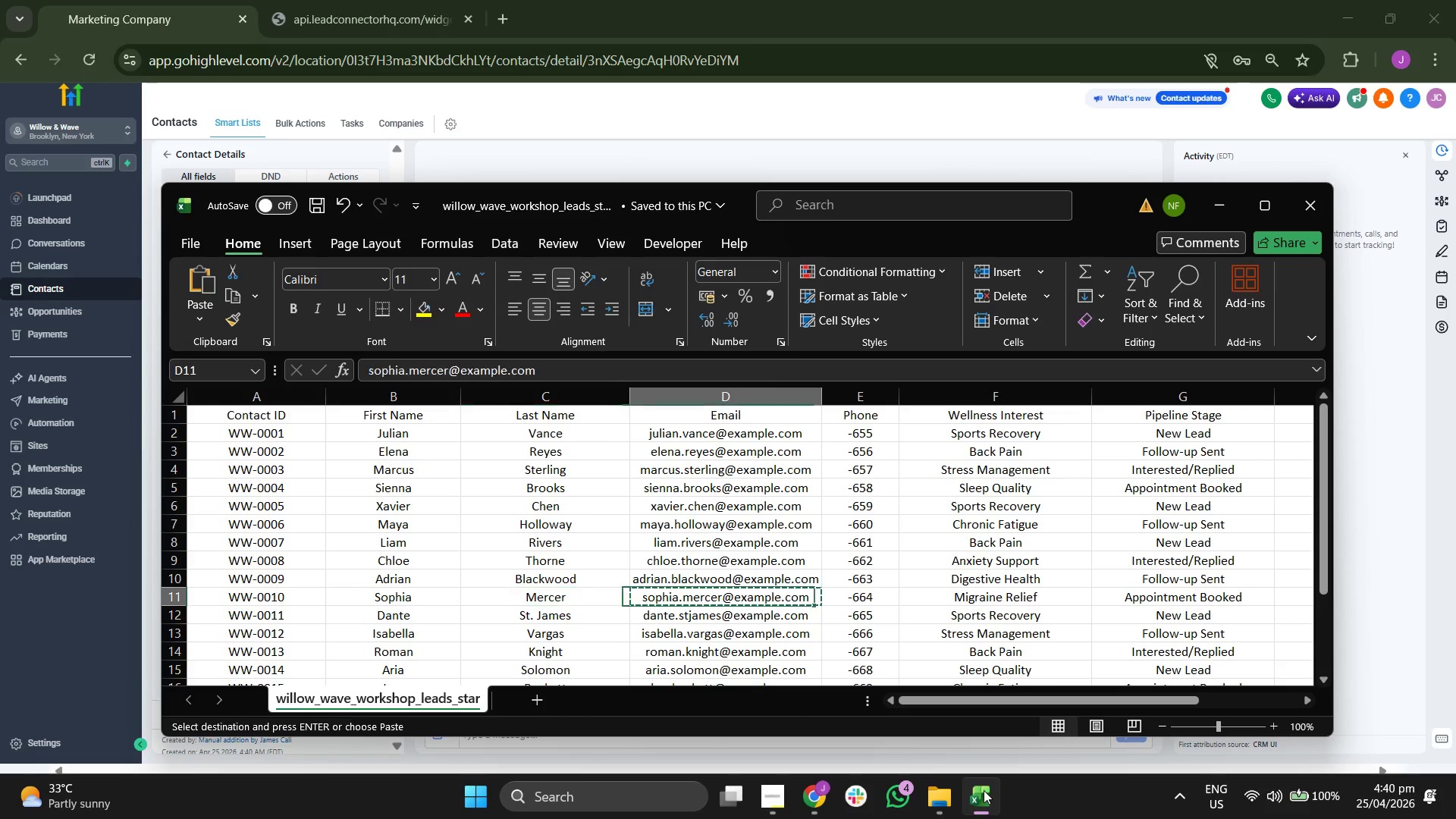 
key(ArrowRight)
 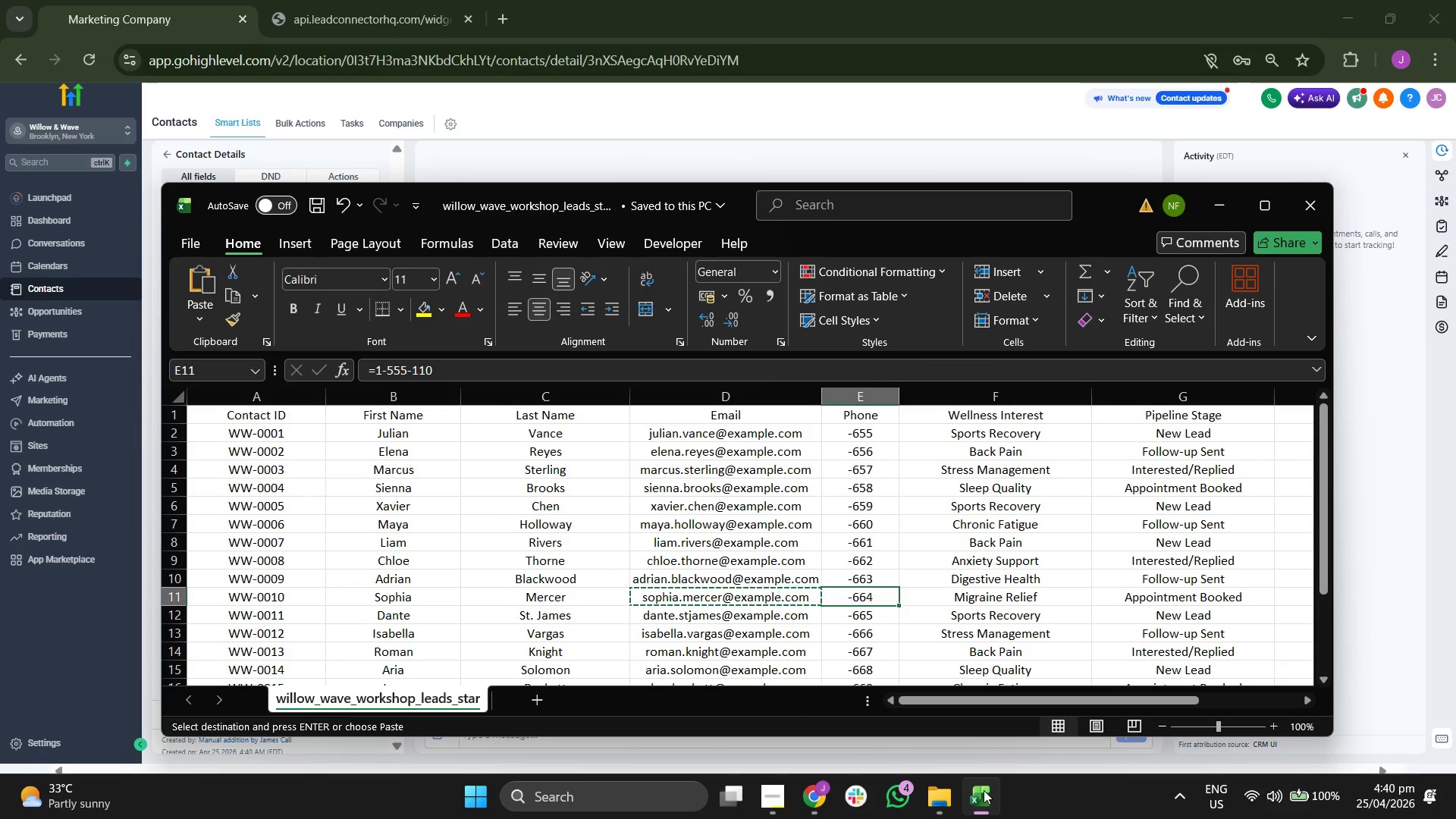 
key(ArrowRight)
 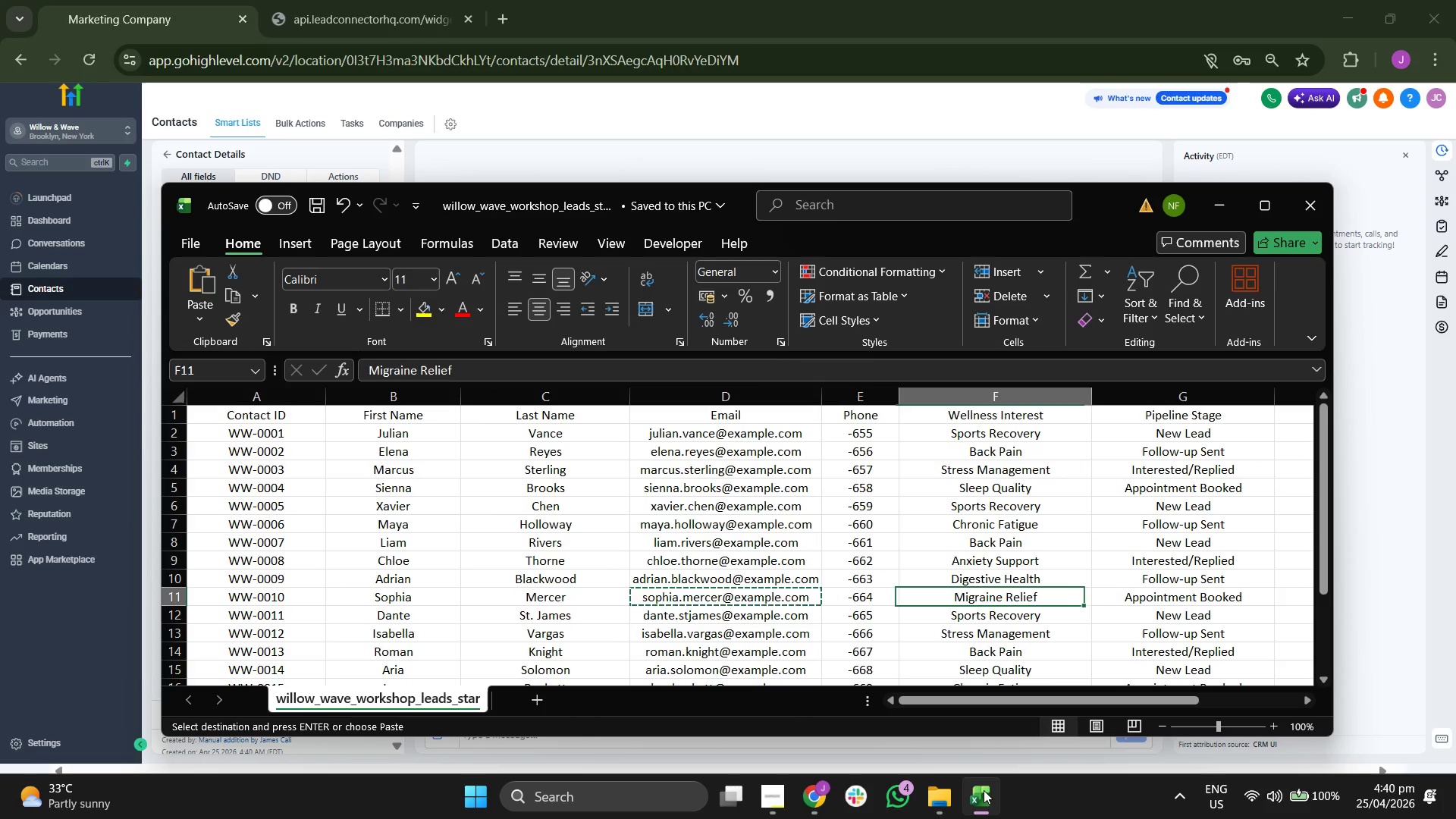 
key(ArrowRight)
 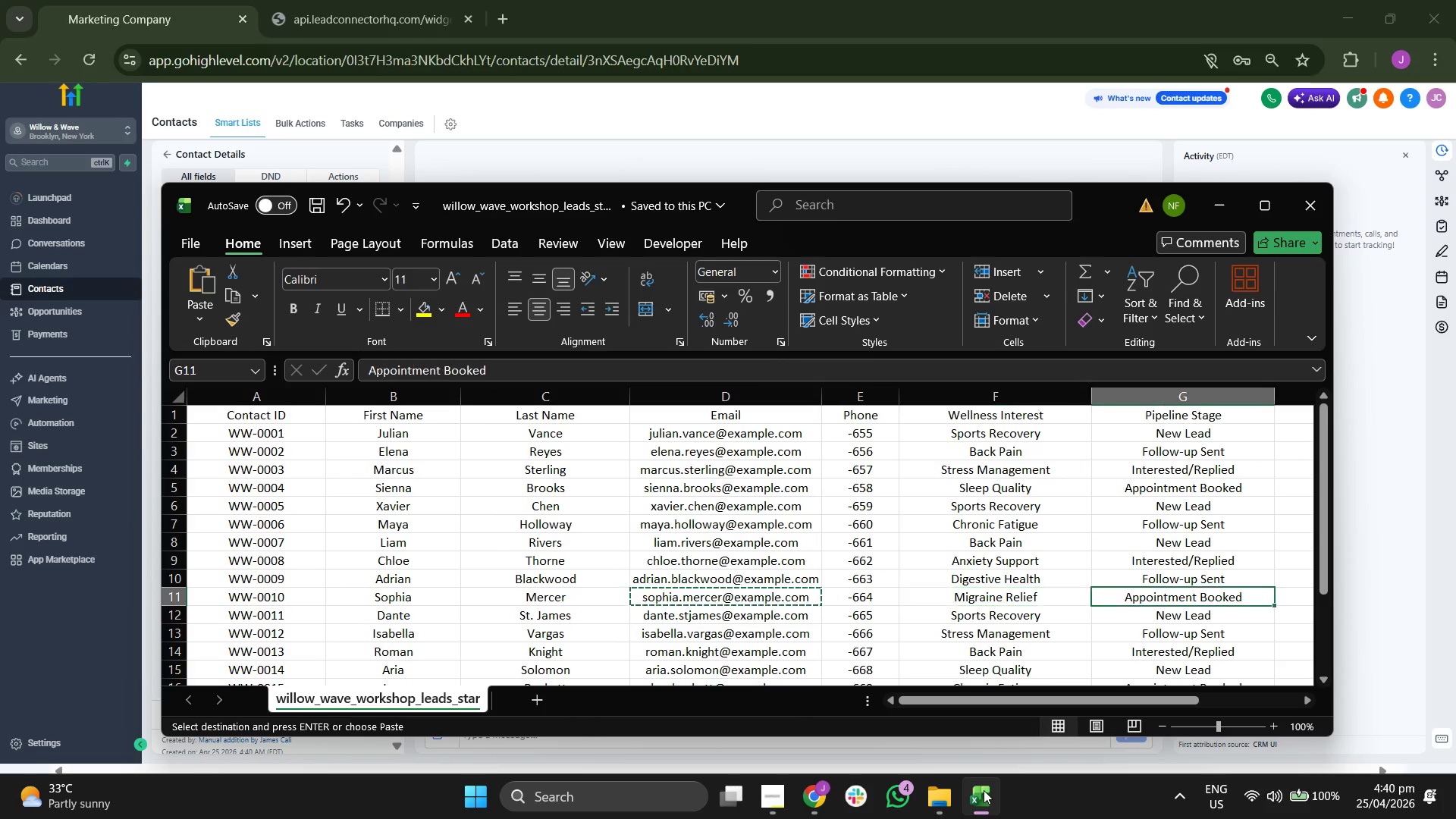 
key(ArrowRight)
 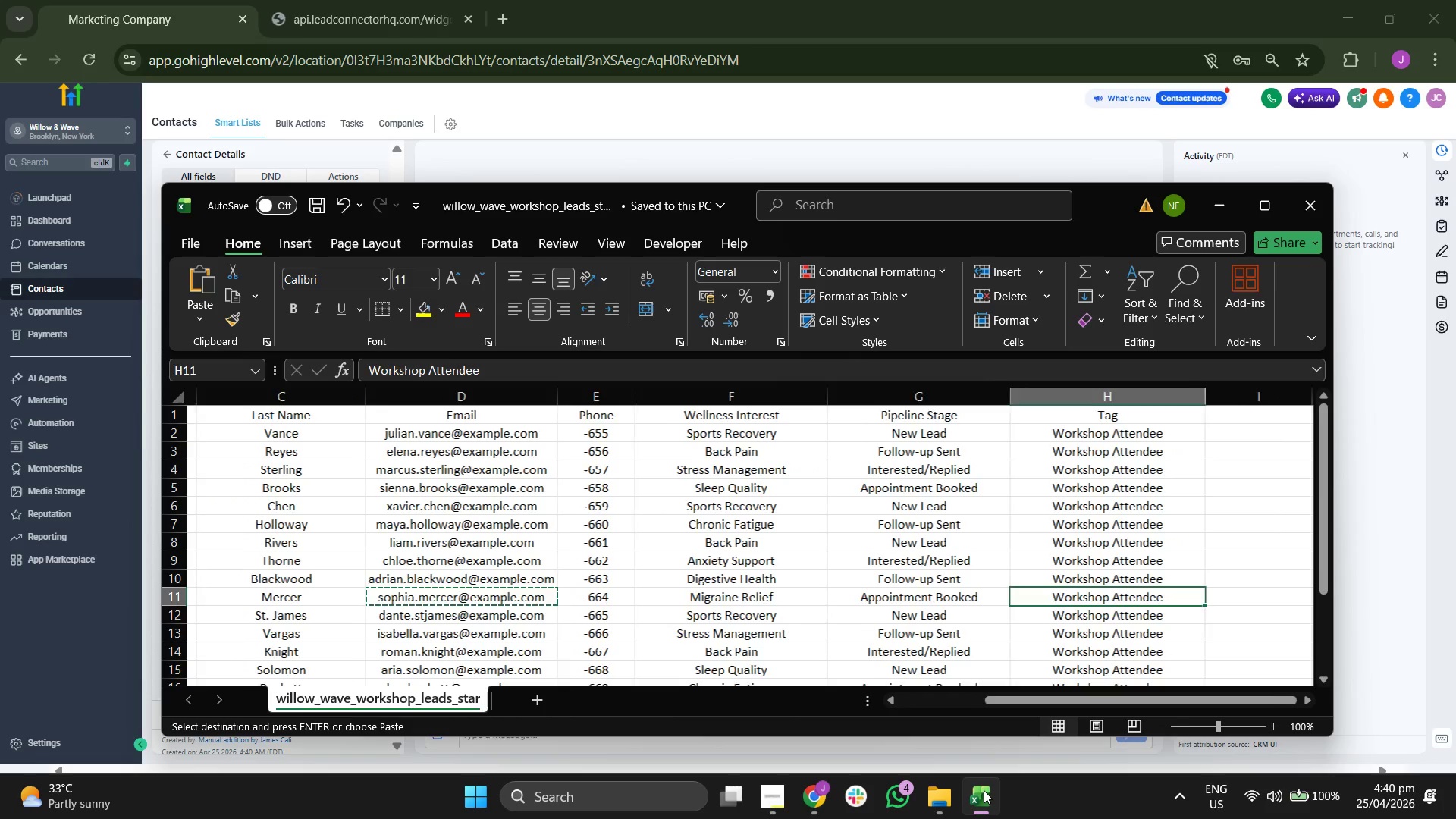 
key(ArrowLeft)
 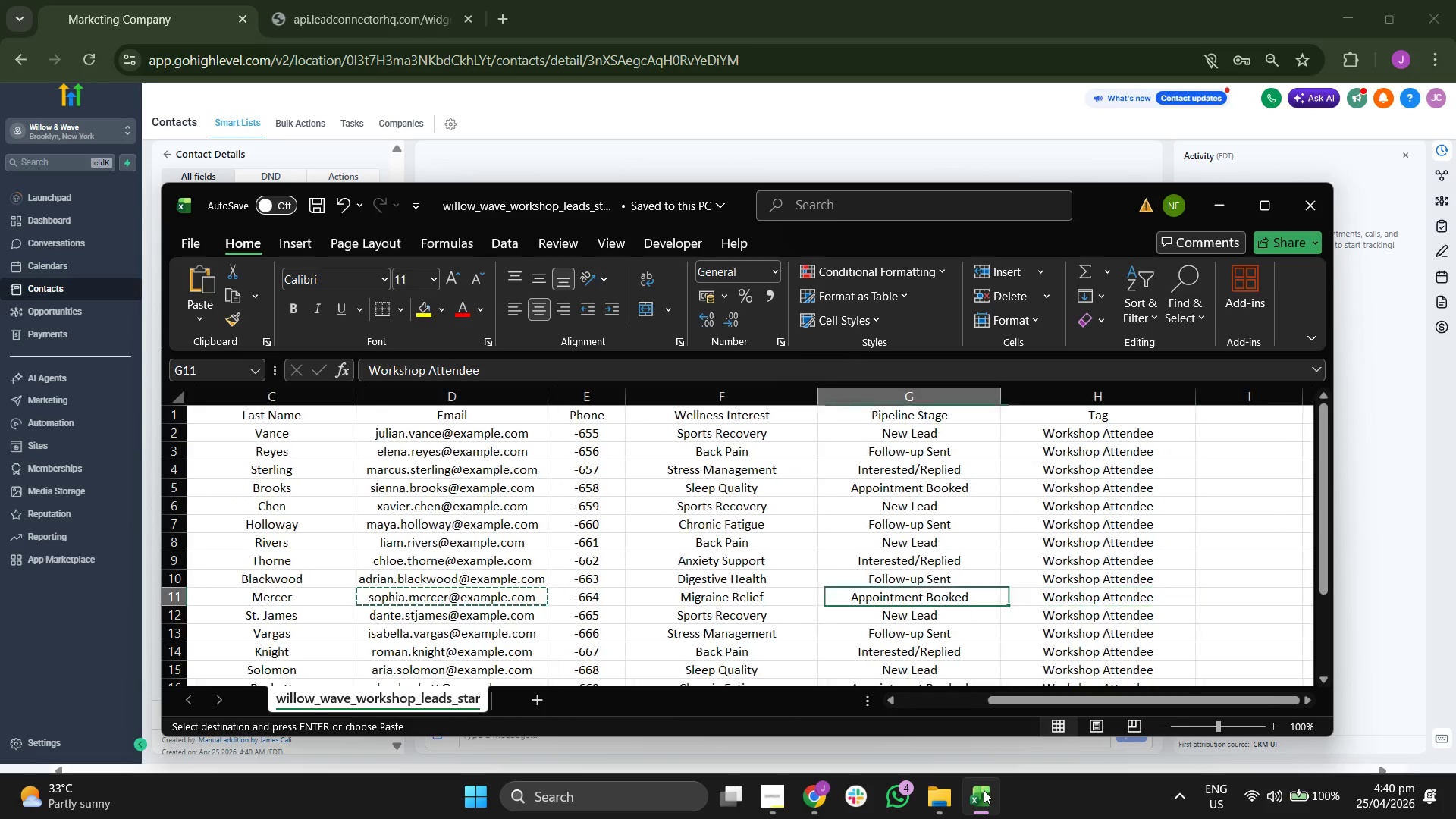 
key(ArrowLeft)
 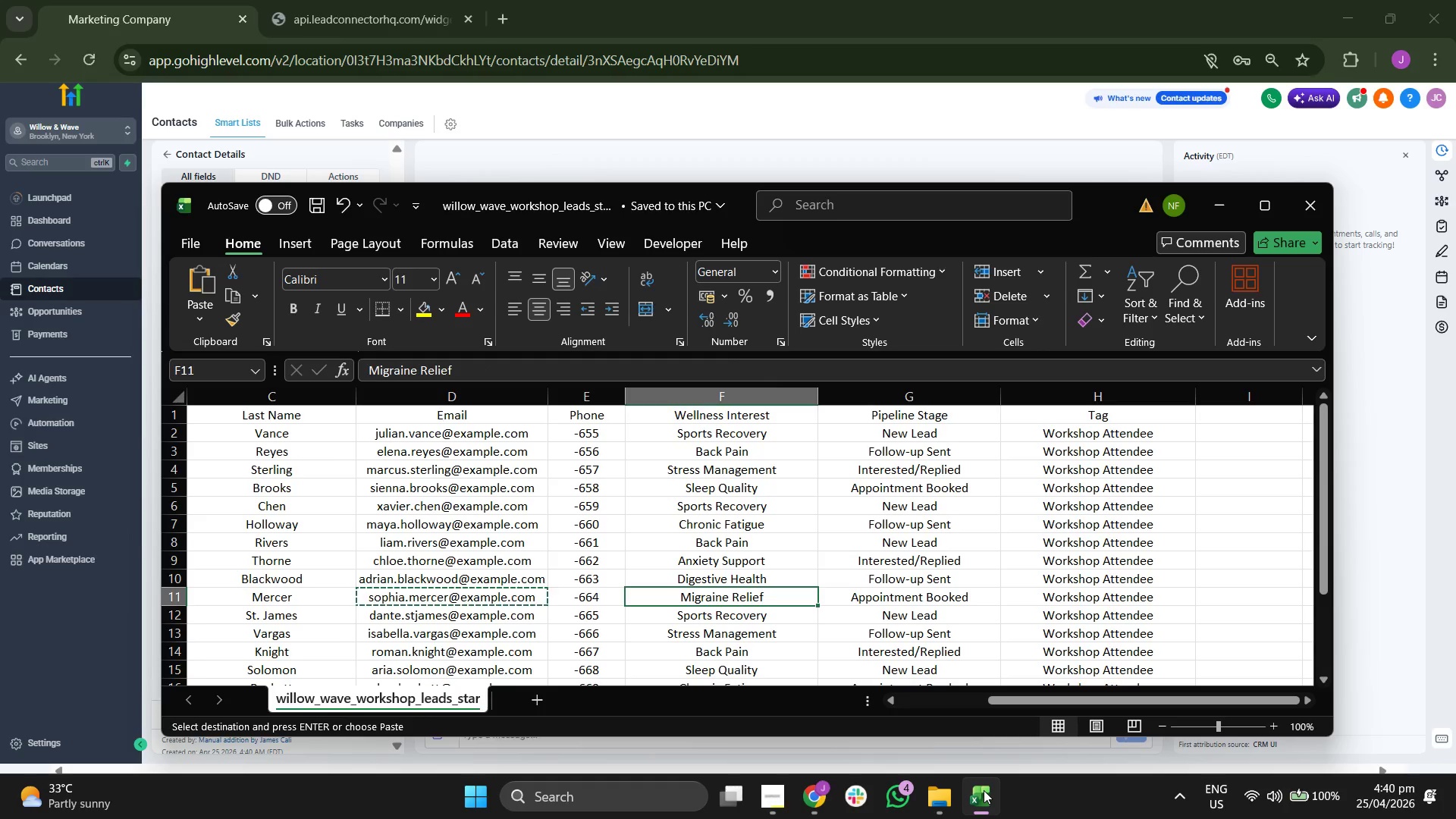 
key(Control+ControlLeft)
 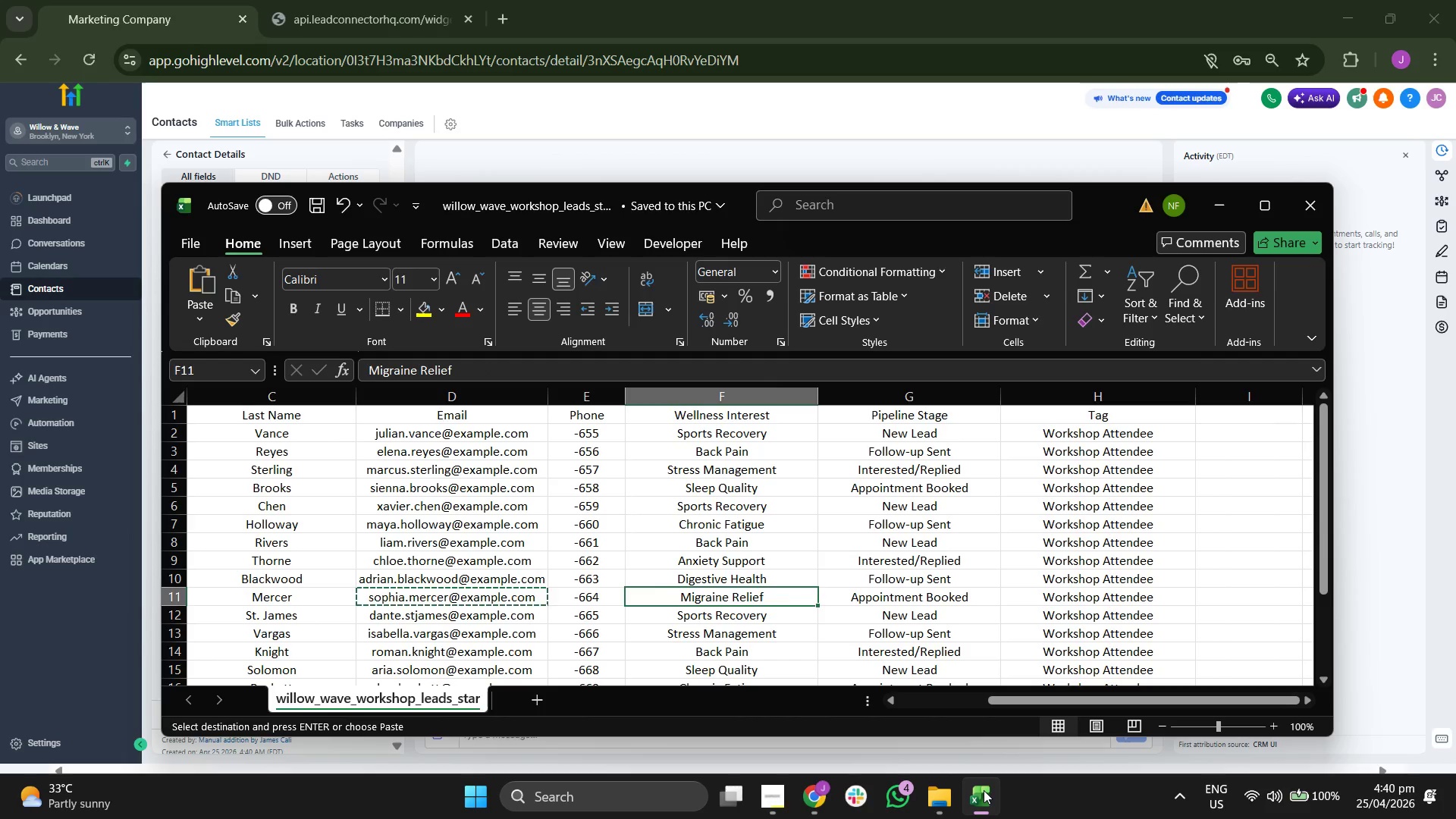 
key(Control+C)
 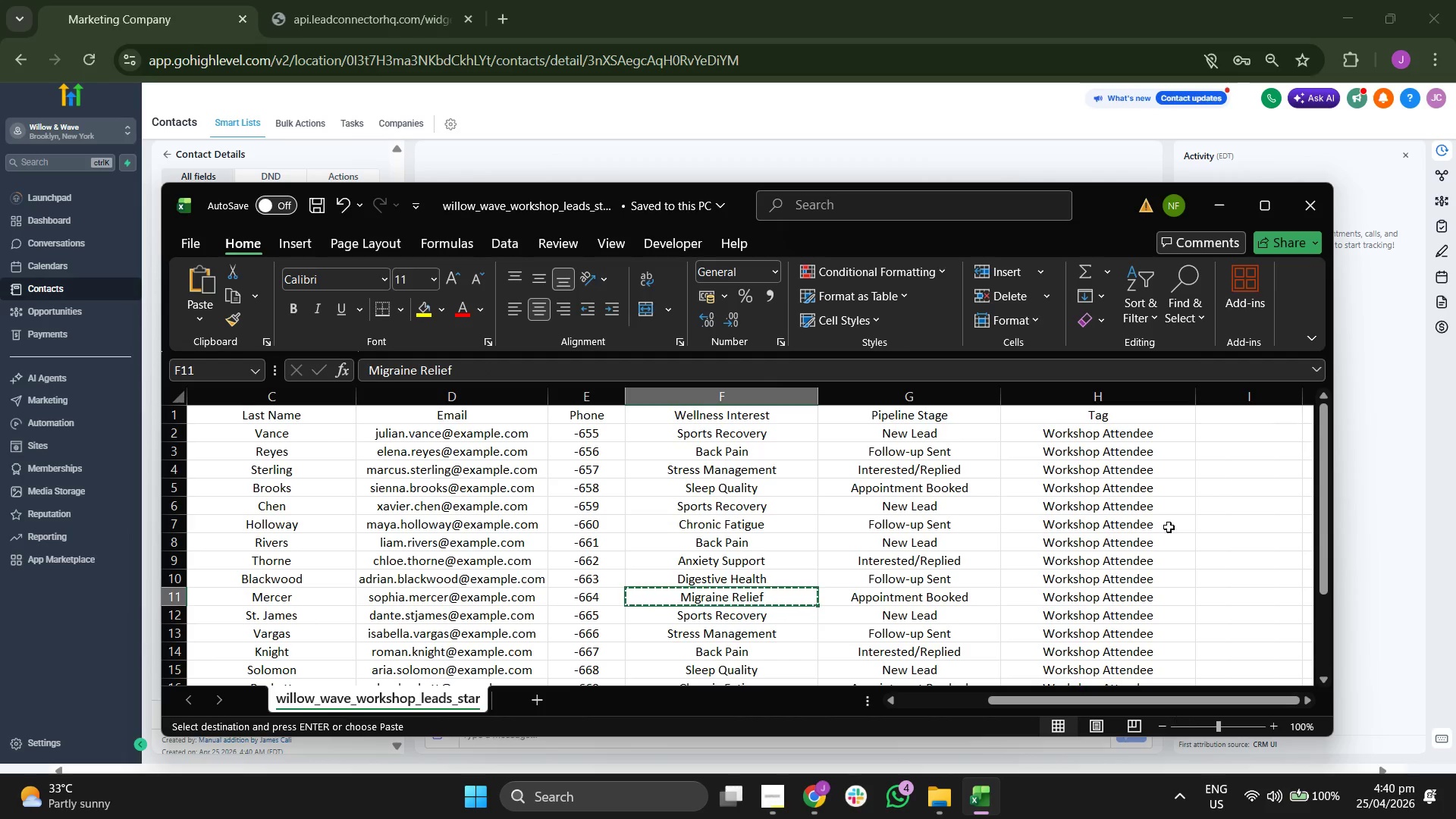 
left_click([1230, 207])
 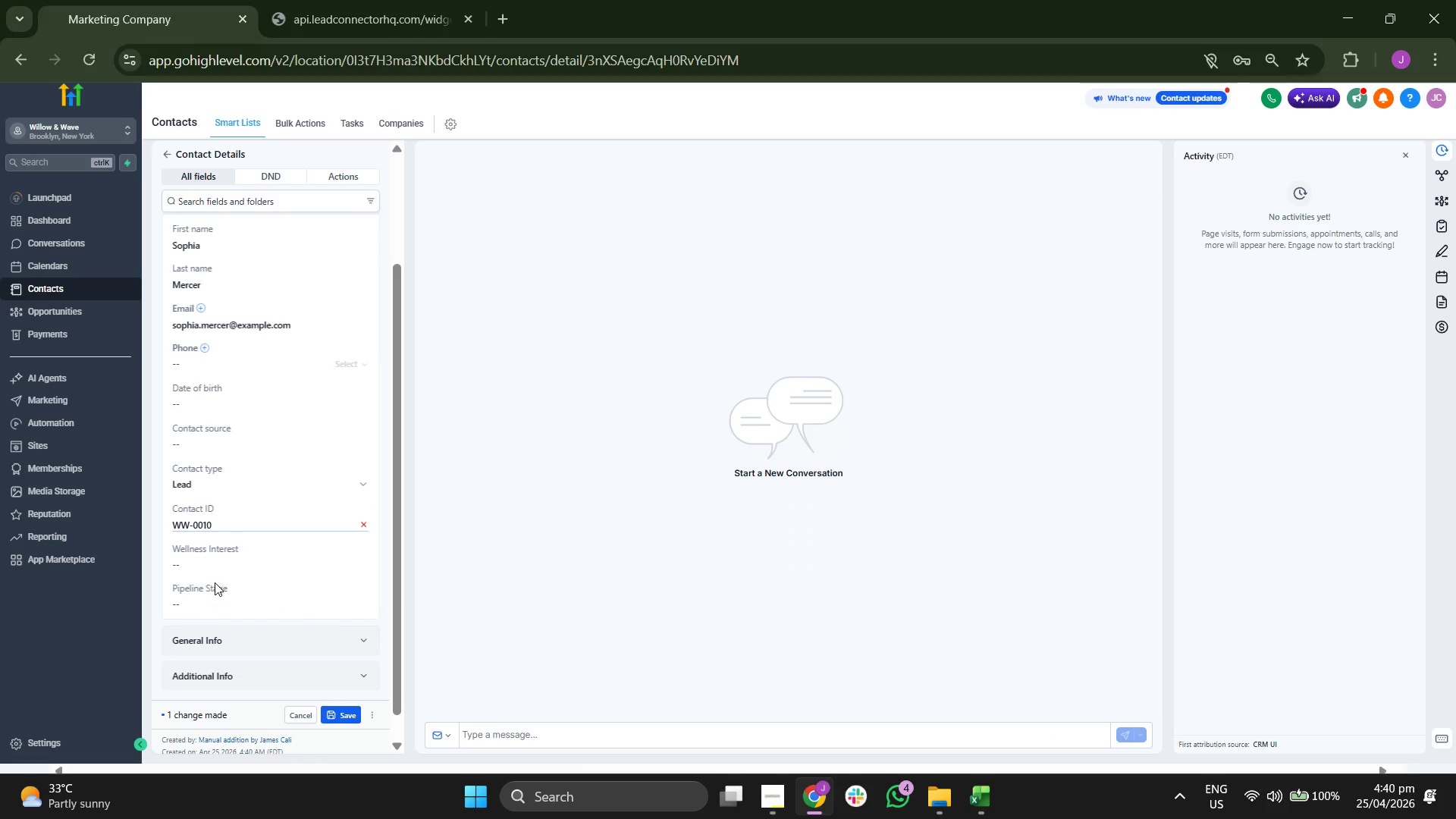 
left_click([262, 552])
 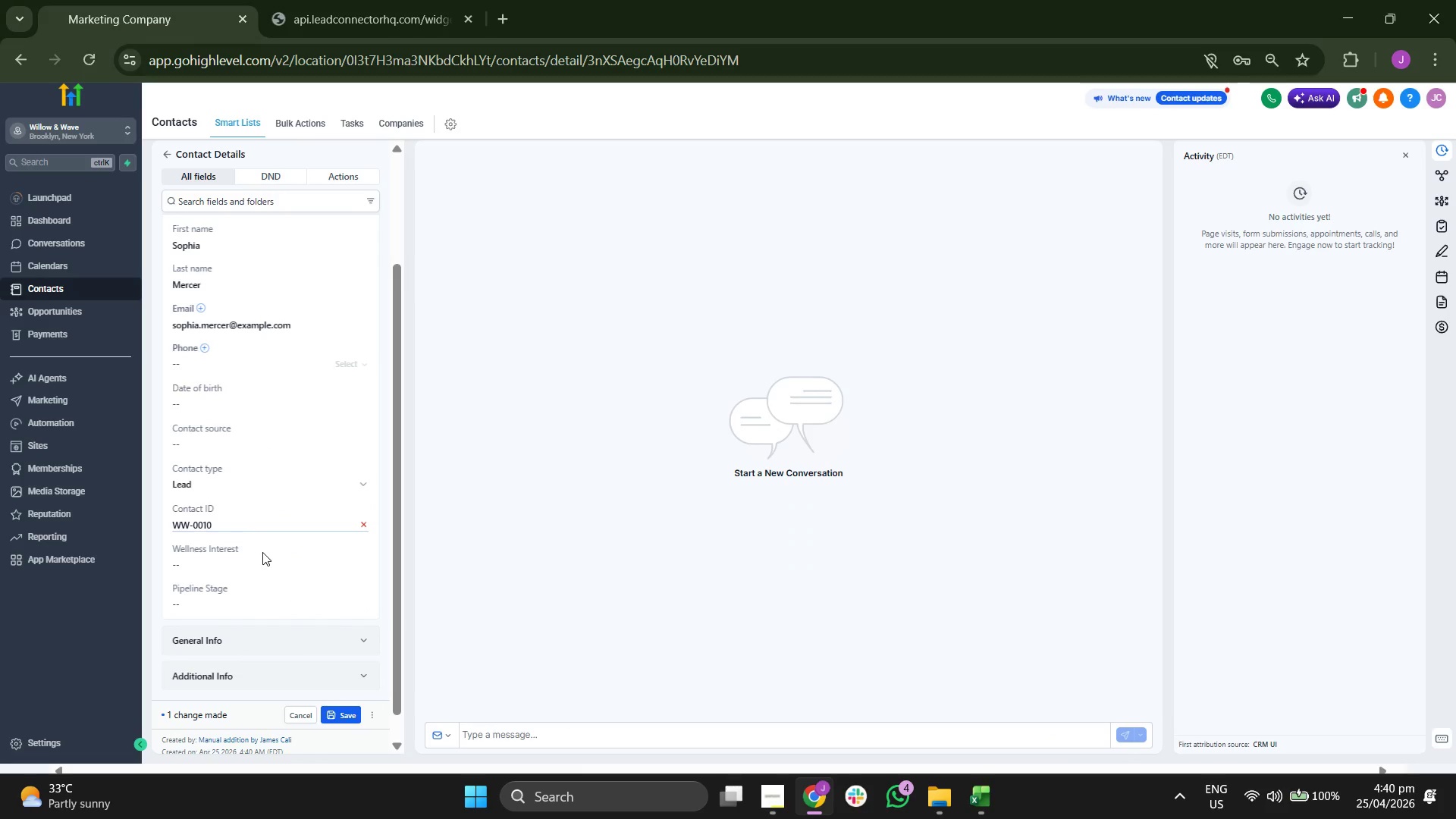 
key(Control+ControlLeft)
 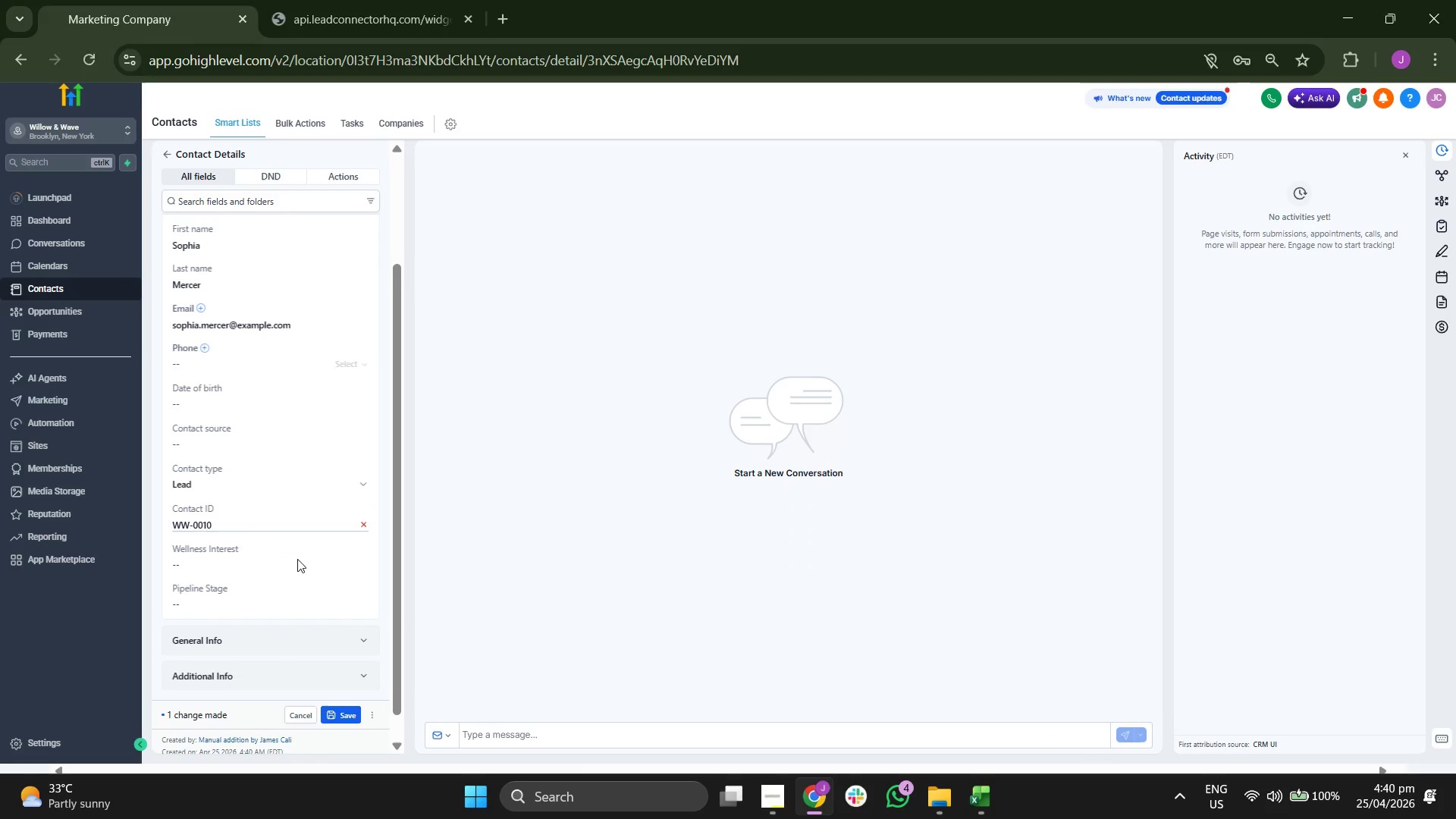 
left_click([298, 563])
 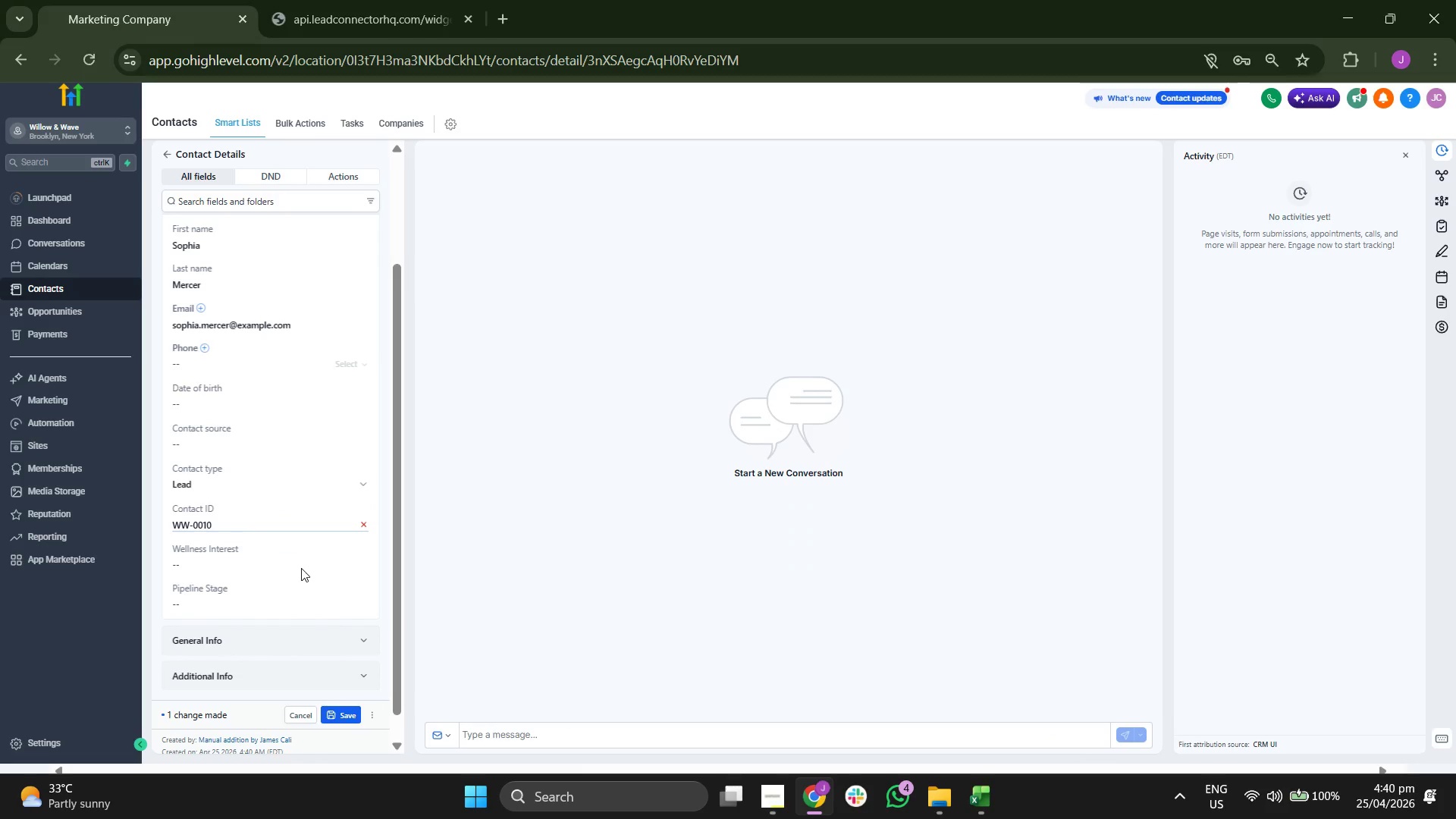 
key(Control+ControlLeft)
 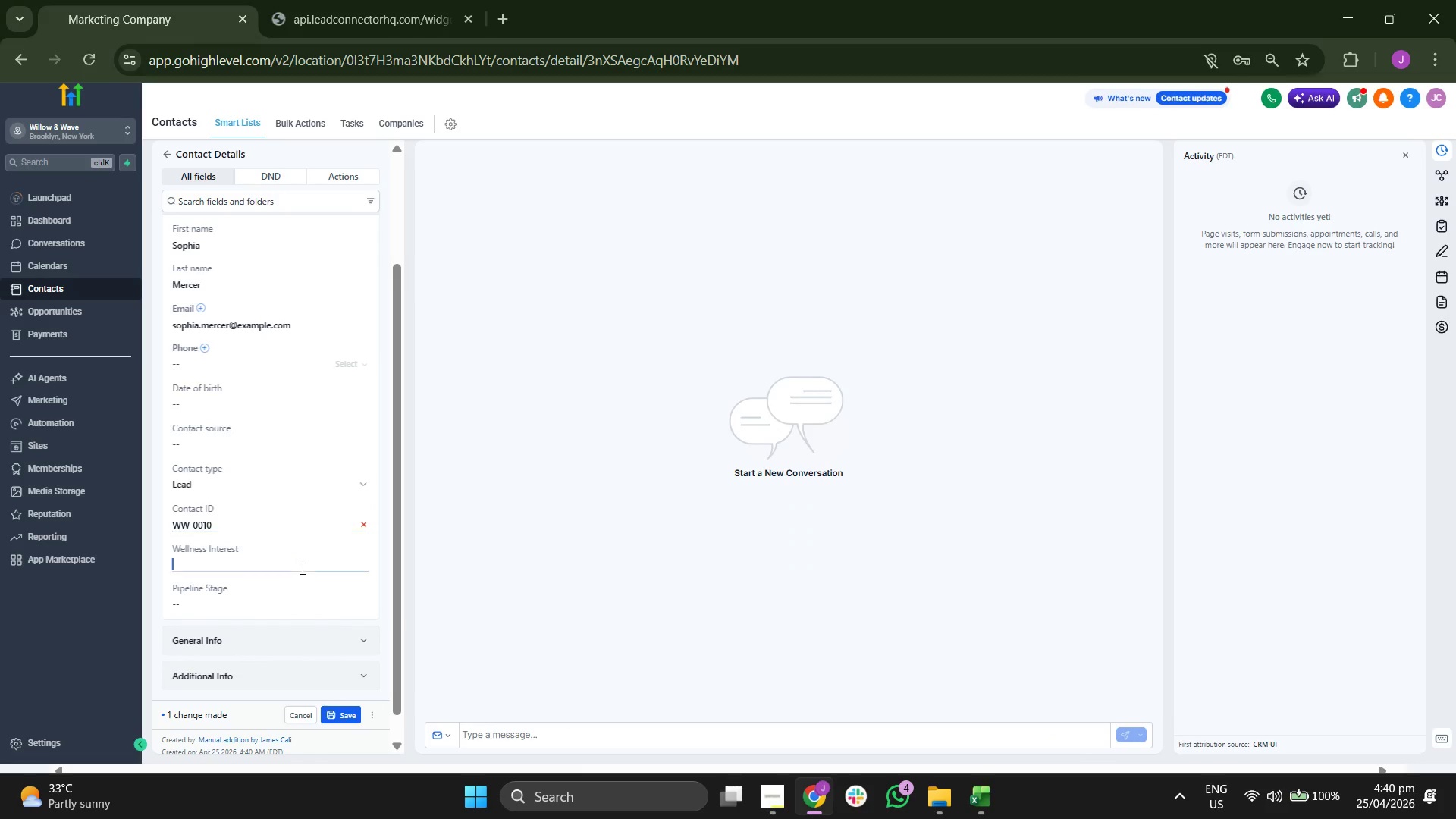 
double_click([301, 568])
 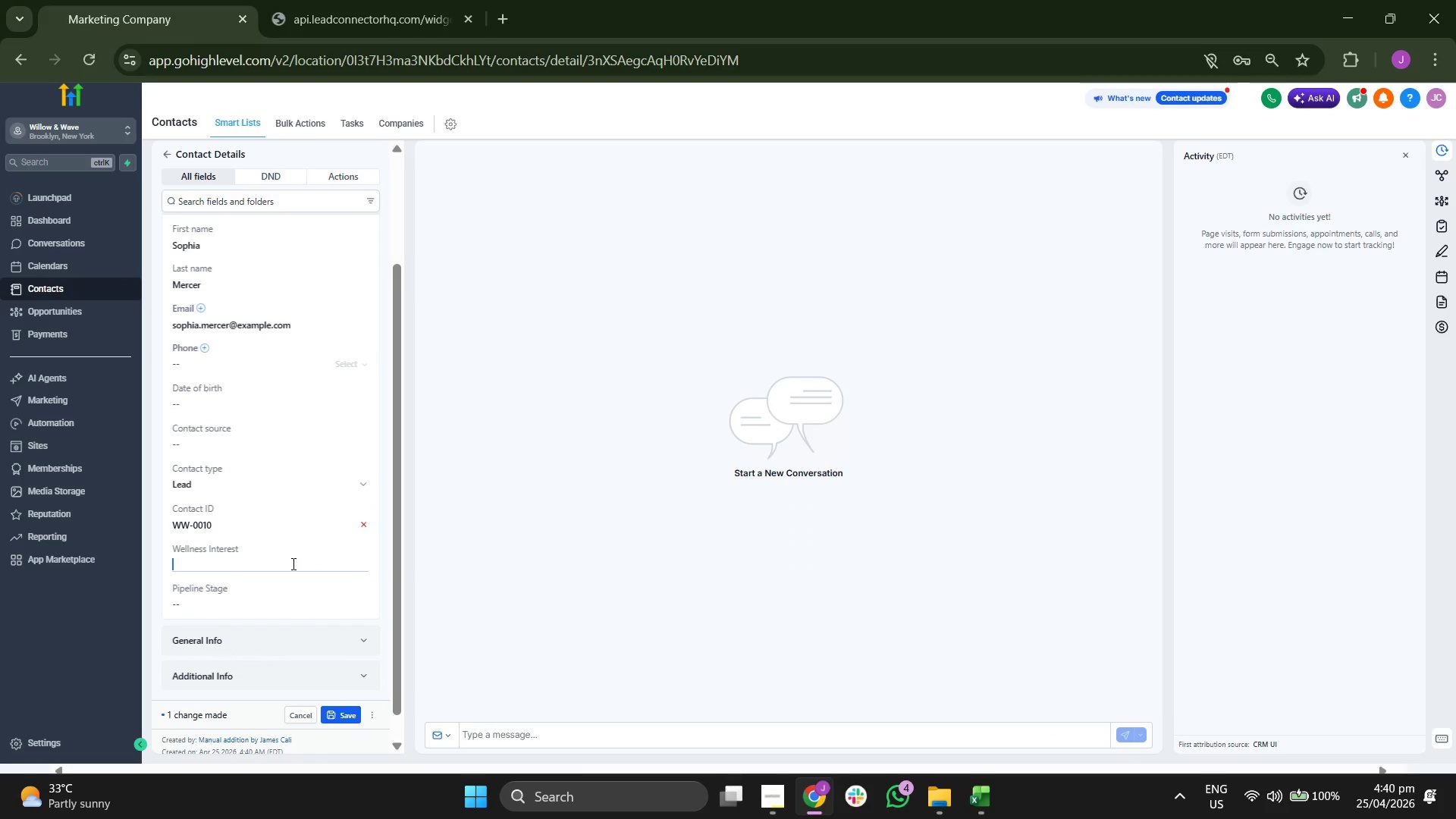 
key(Control+ControlLeft)
 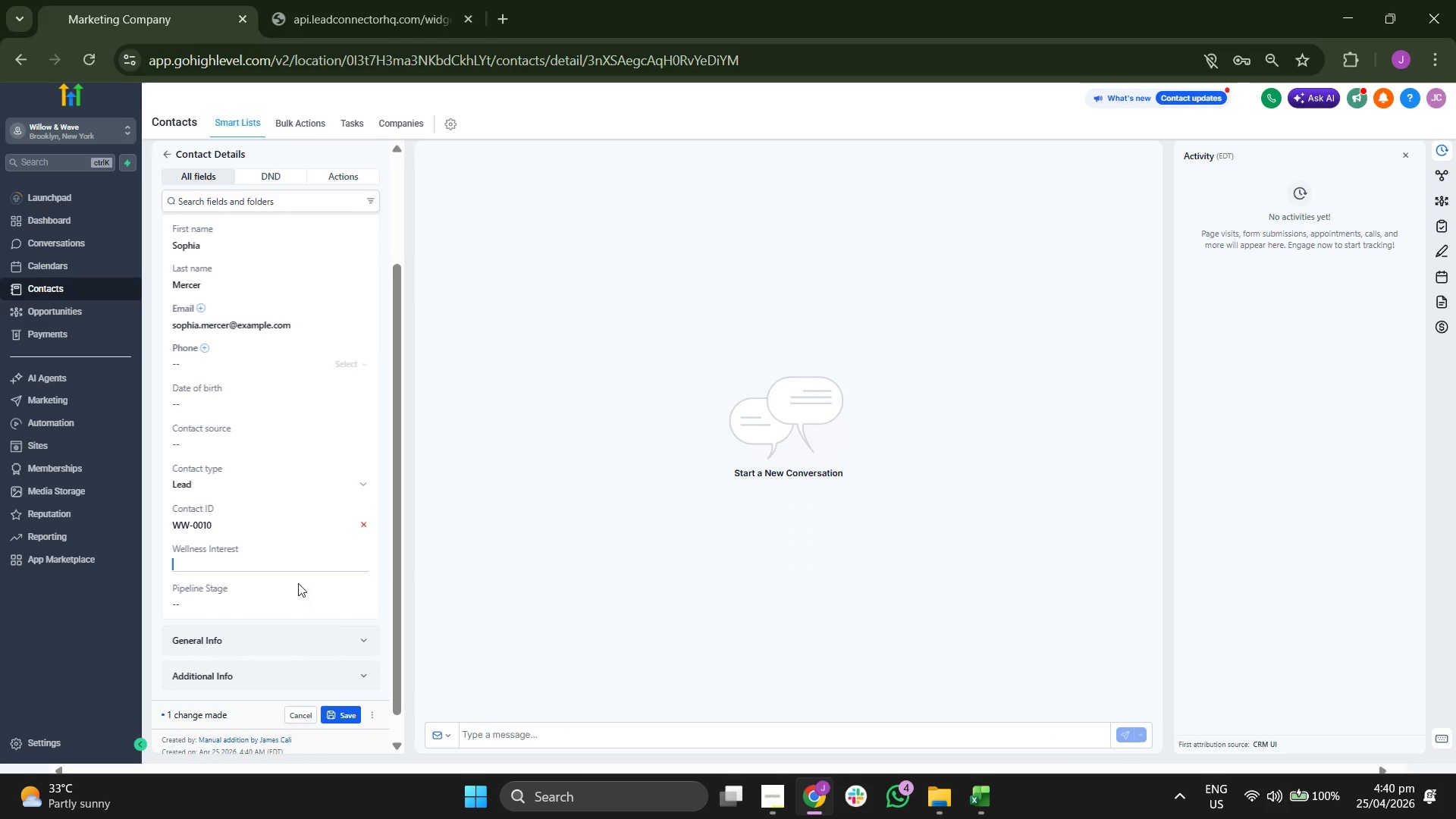 
key(Control+V)
 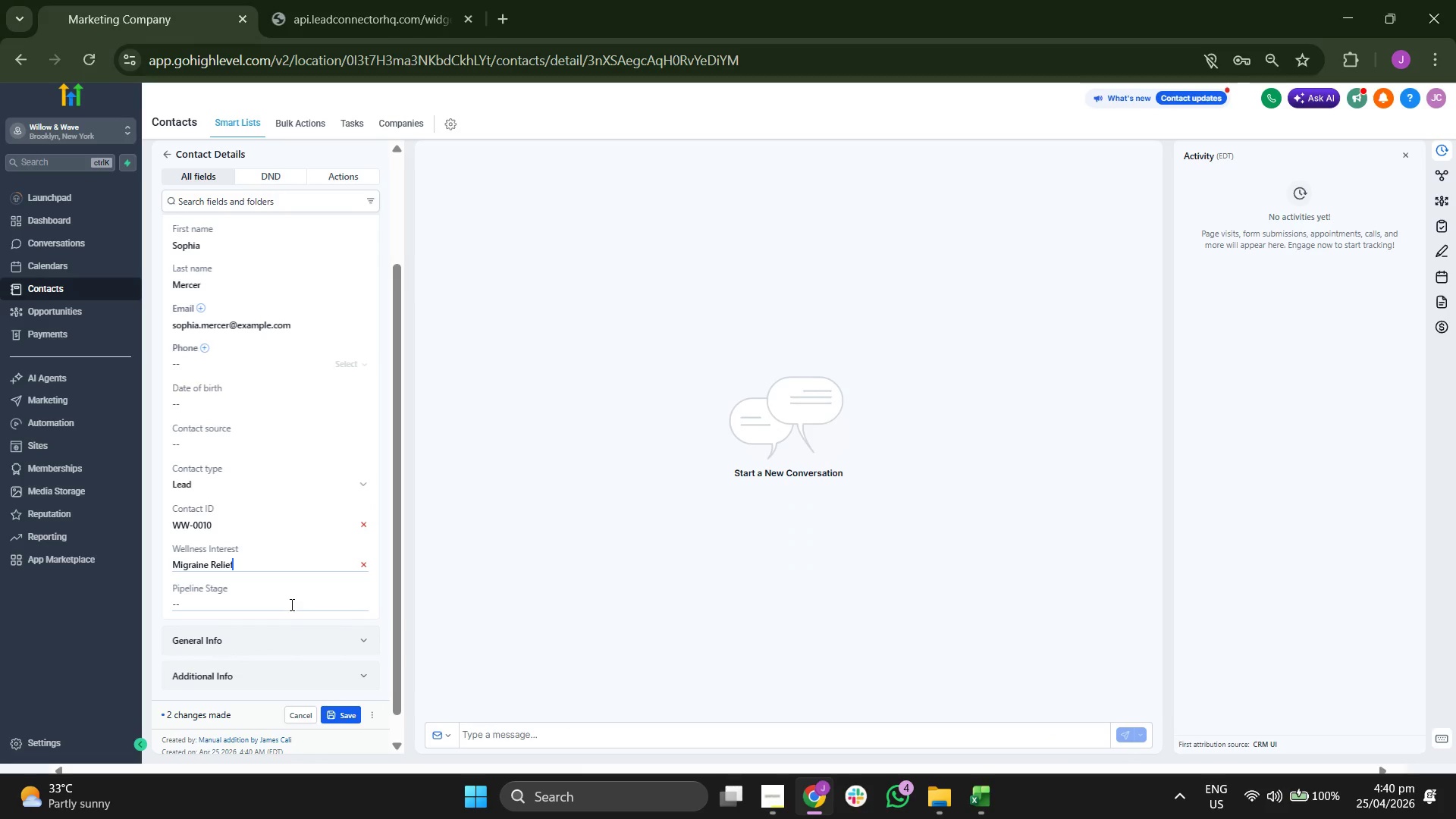 
left_click([290, 604])
 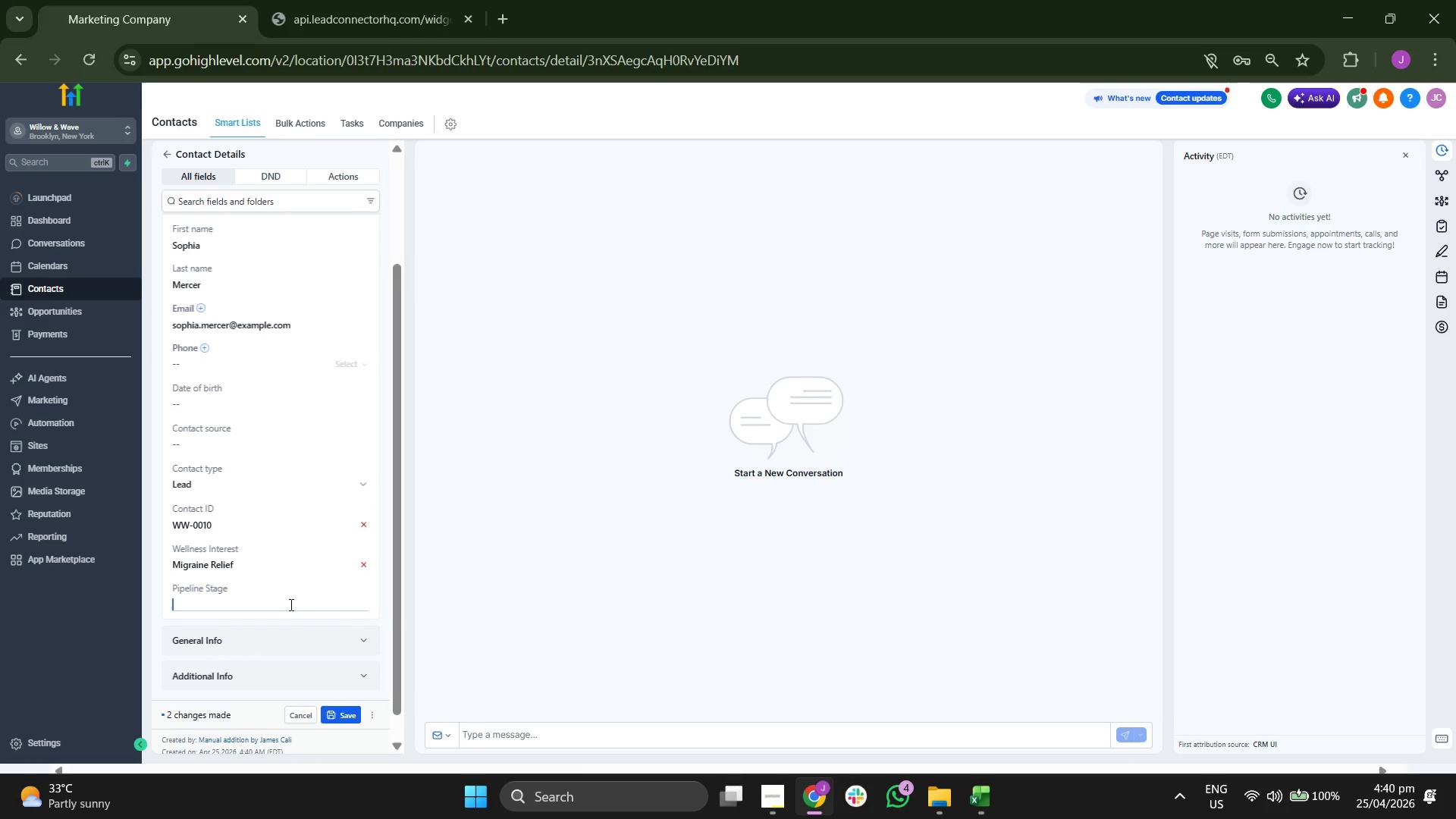 
type(aA)
key(Backspace)
key(Backspace)
type(a)
key(Backspace)
type(Appointment Booked)
 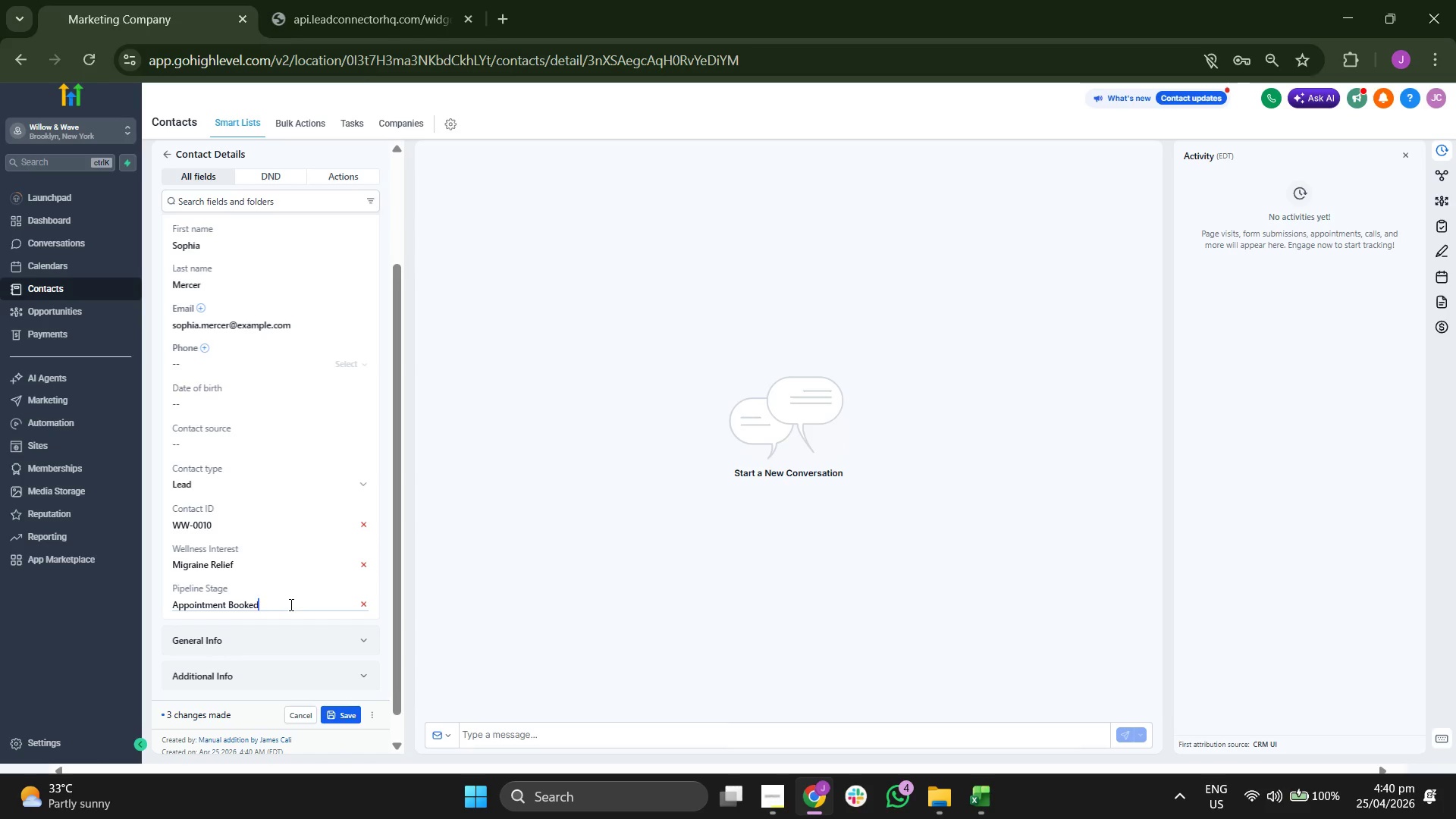 
scroll: coordinate [290, 604], scroll_direction: up, amount: 3.0
 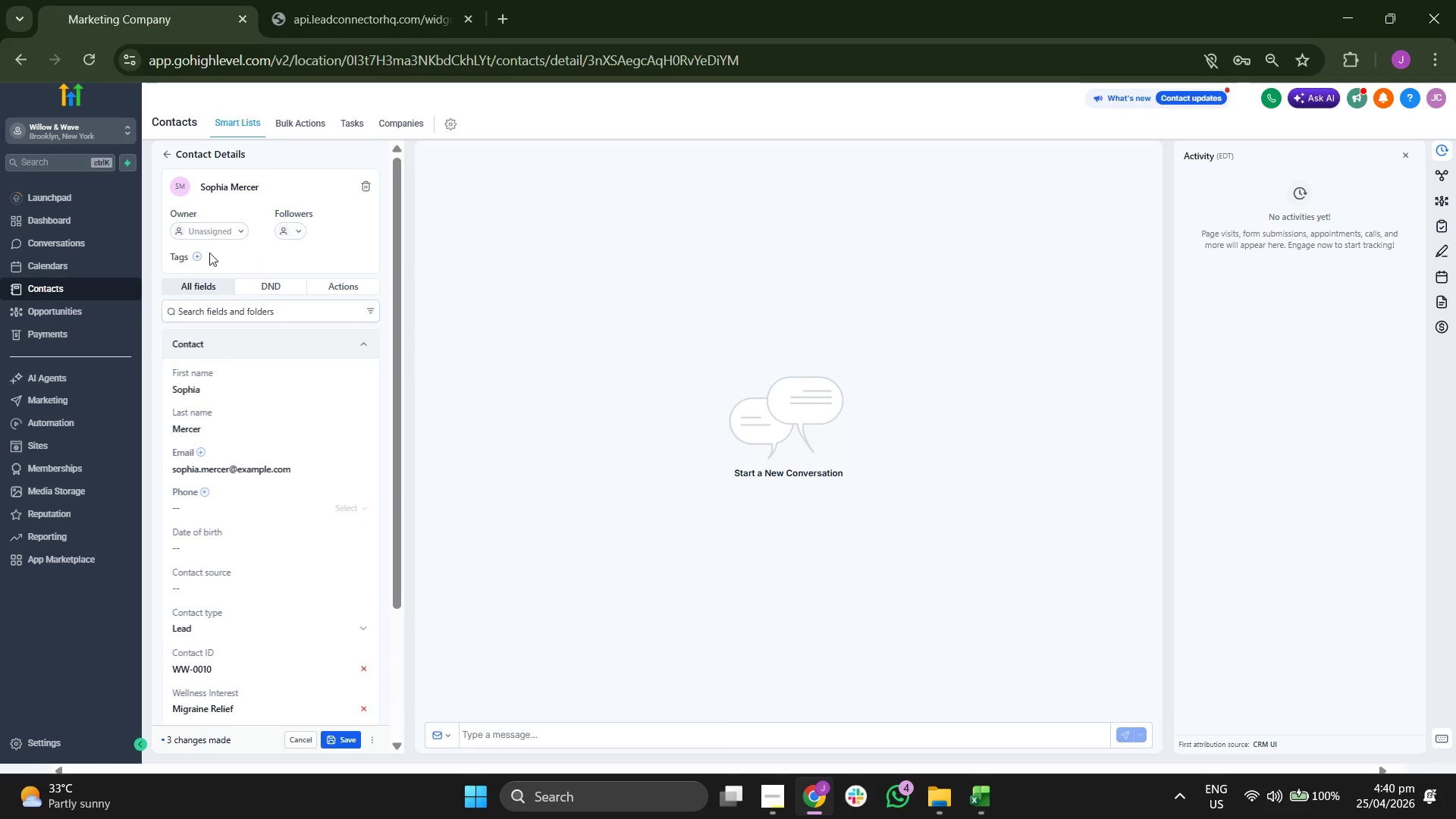 
left_click([193, 258])
 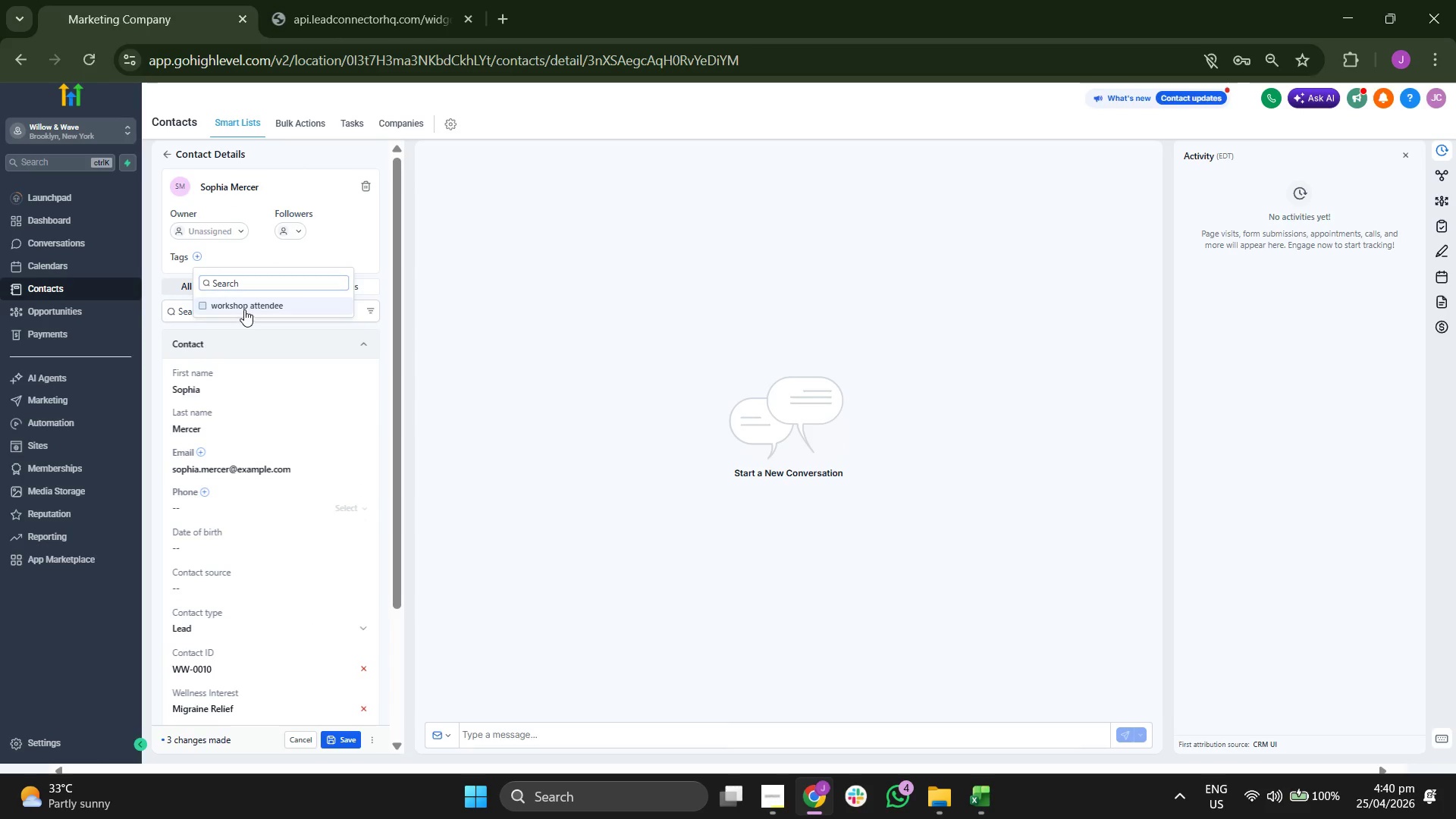 
left_click([343, 256])
 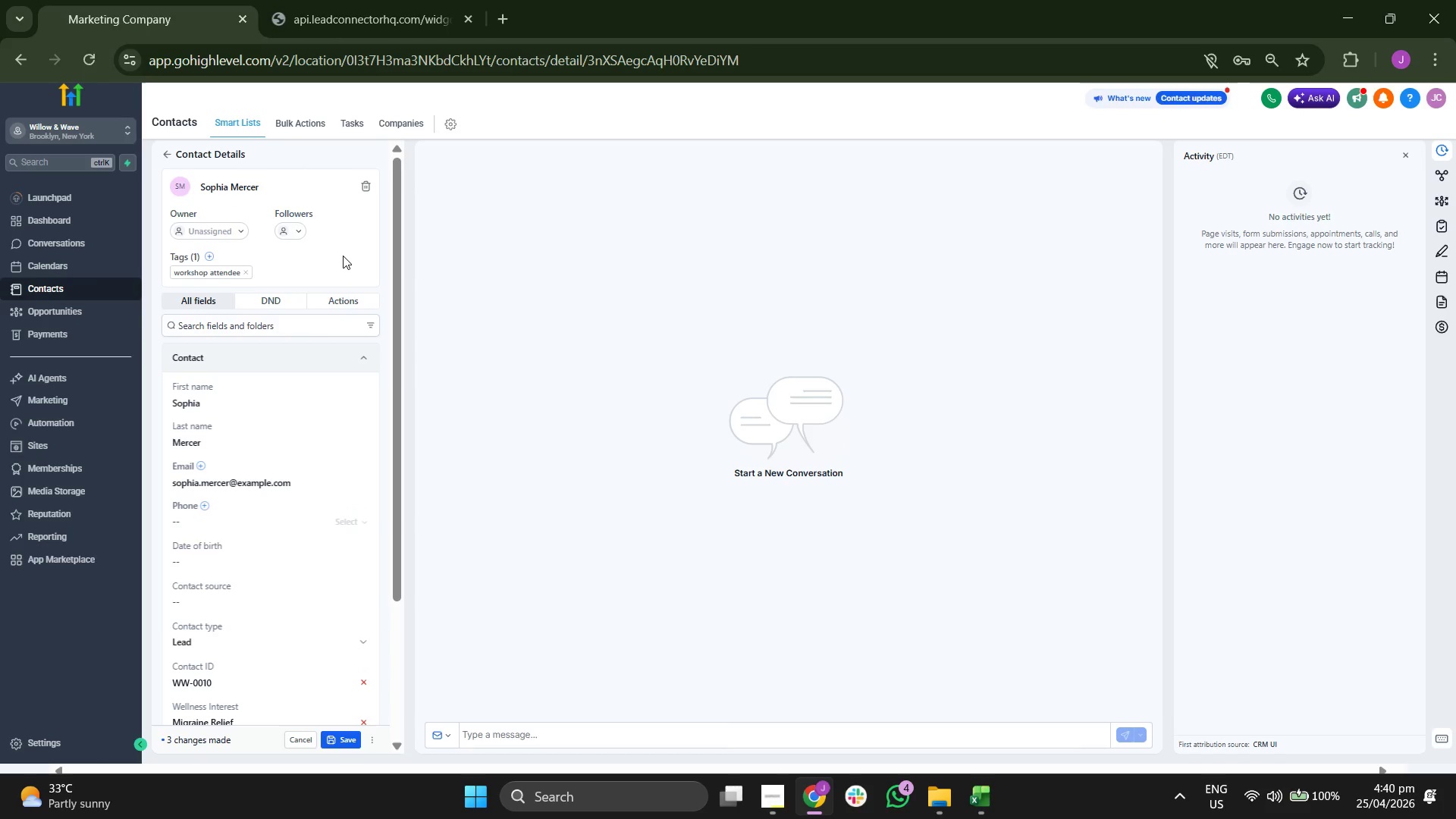 
scroll: coordinate [343, 256], scroll_direction: down, amount: 1.0
 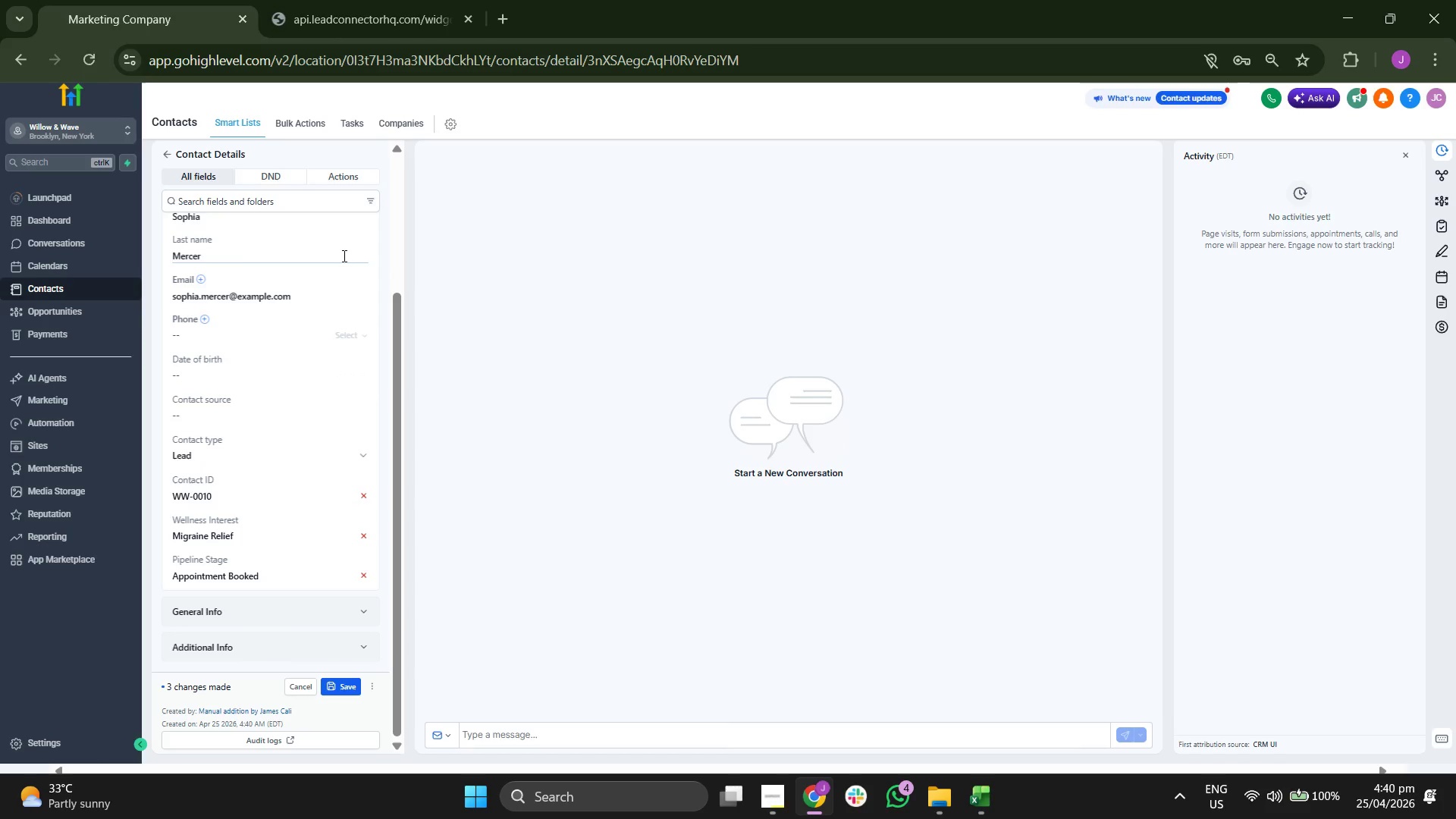 
scroll: coordinate [343, 256], scroll_direction: up, amount: 4.0
 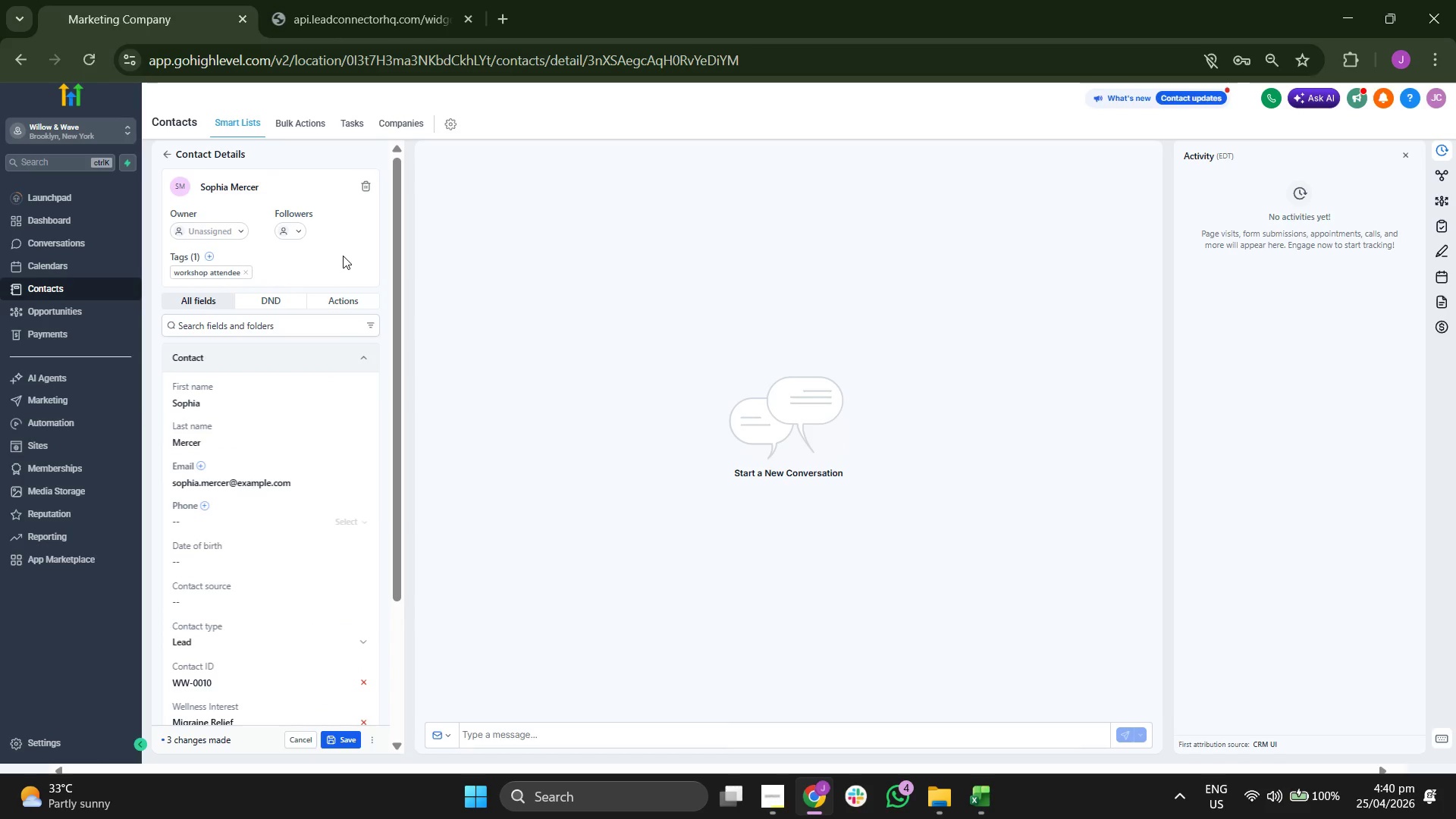 
scroll: coordinate [343, 256], scroll_direction: down, amount: 4.0
 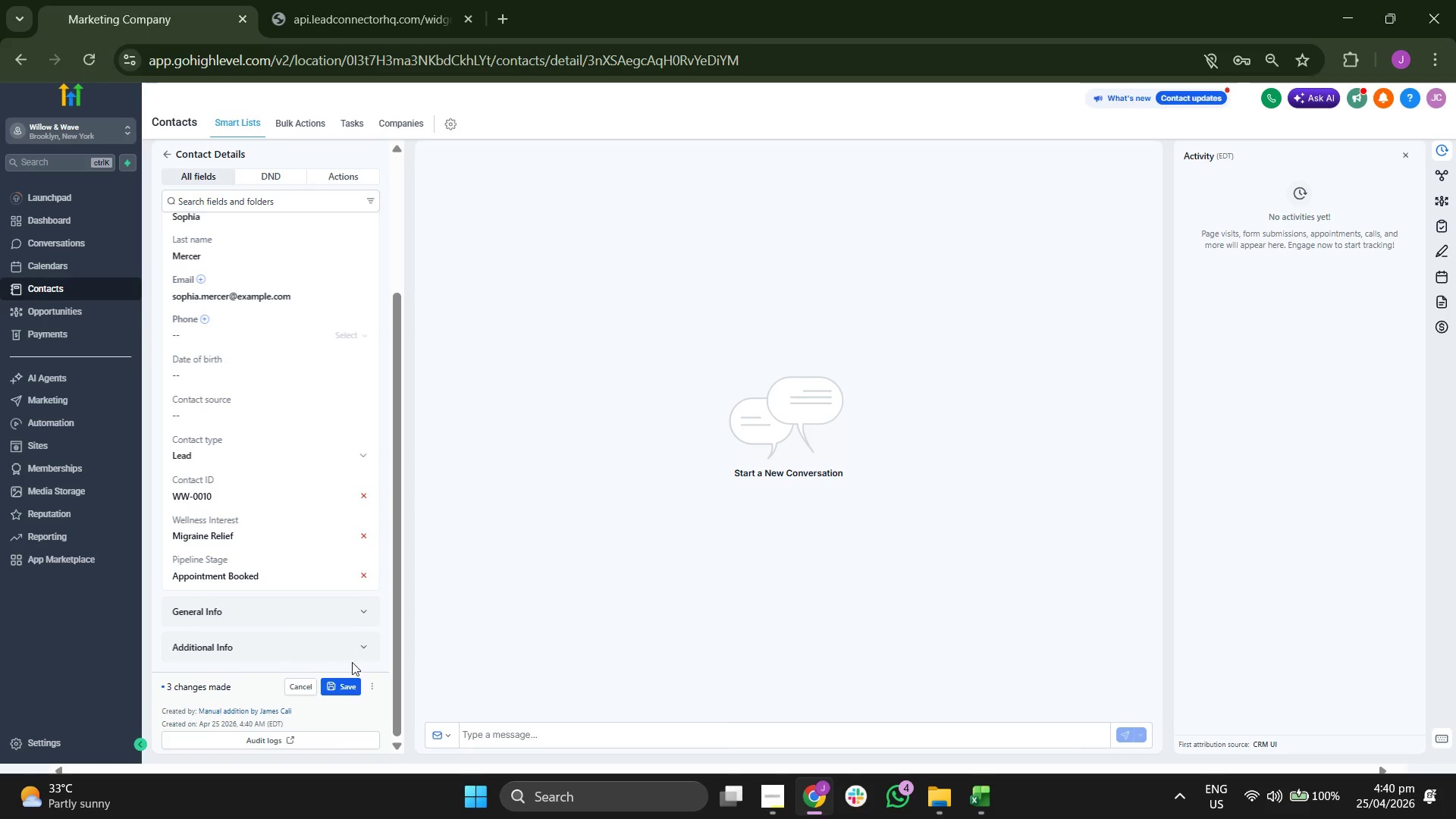 
left_click([351, 682])
 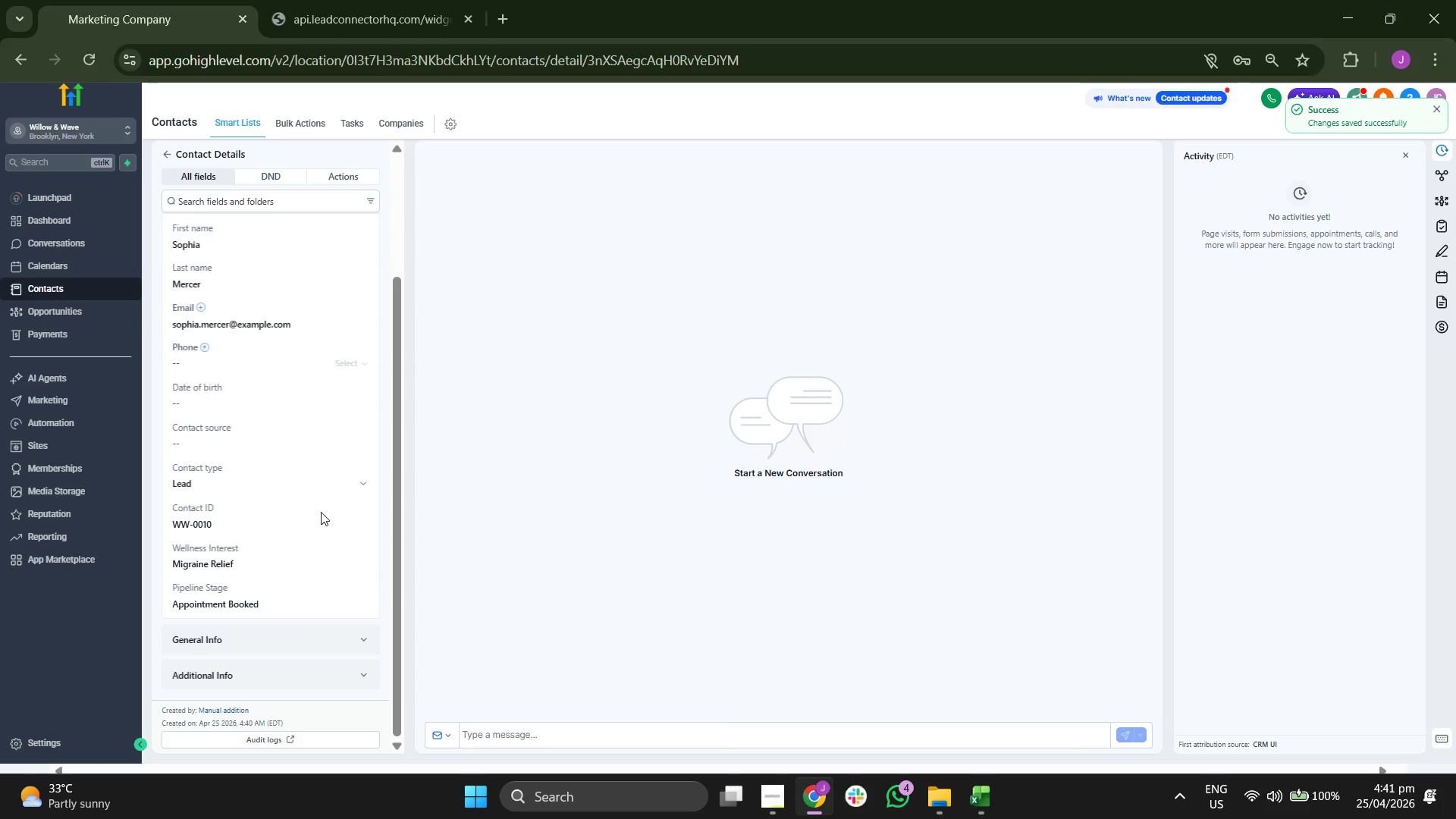 
scroll: coordinate [188, 186], scroll_direction: up, amount: 5.0
 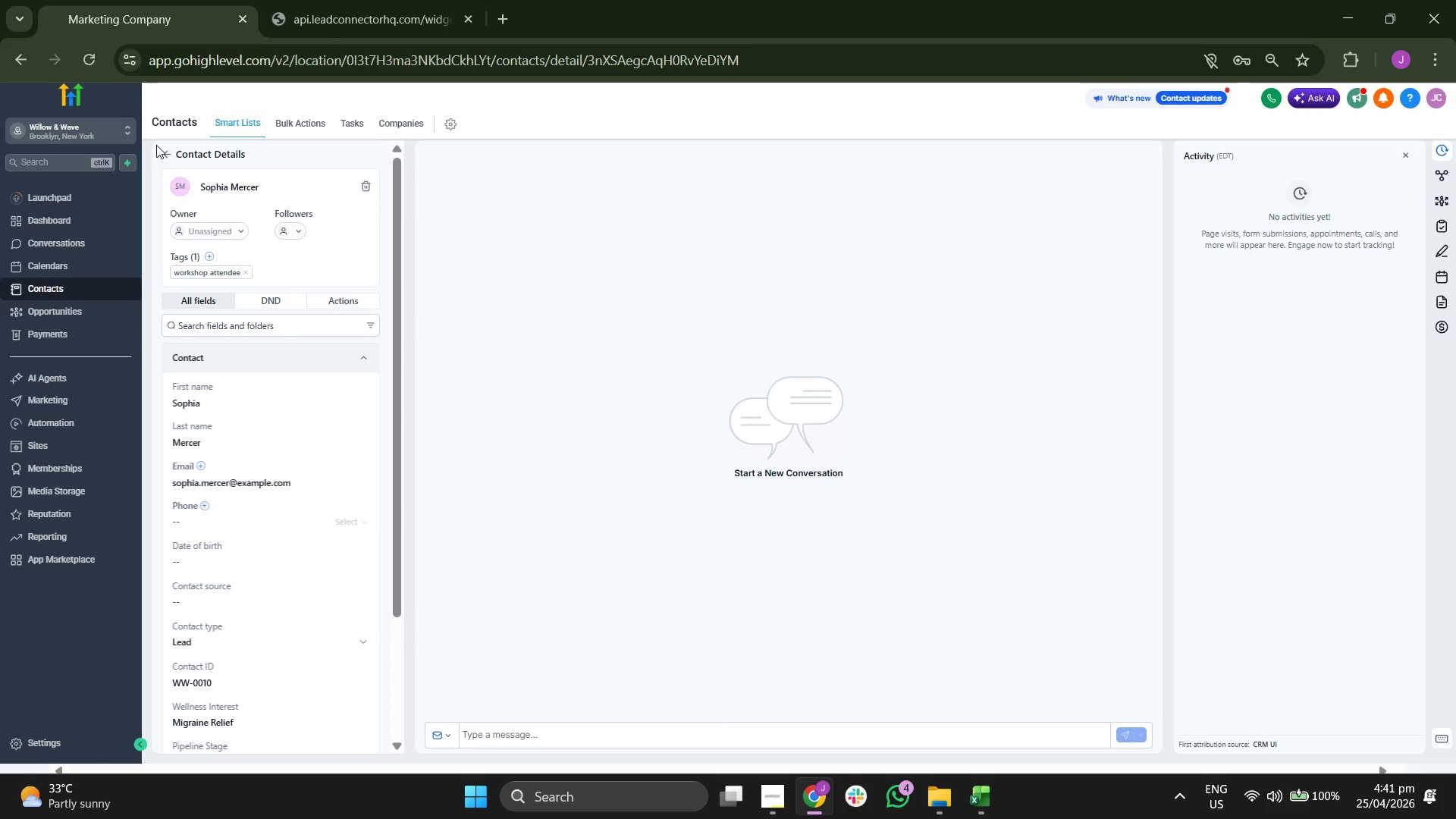 
left_click([165, 153])
 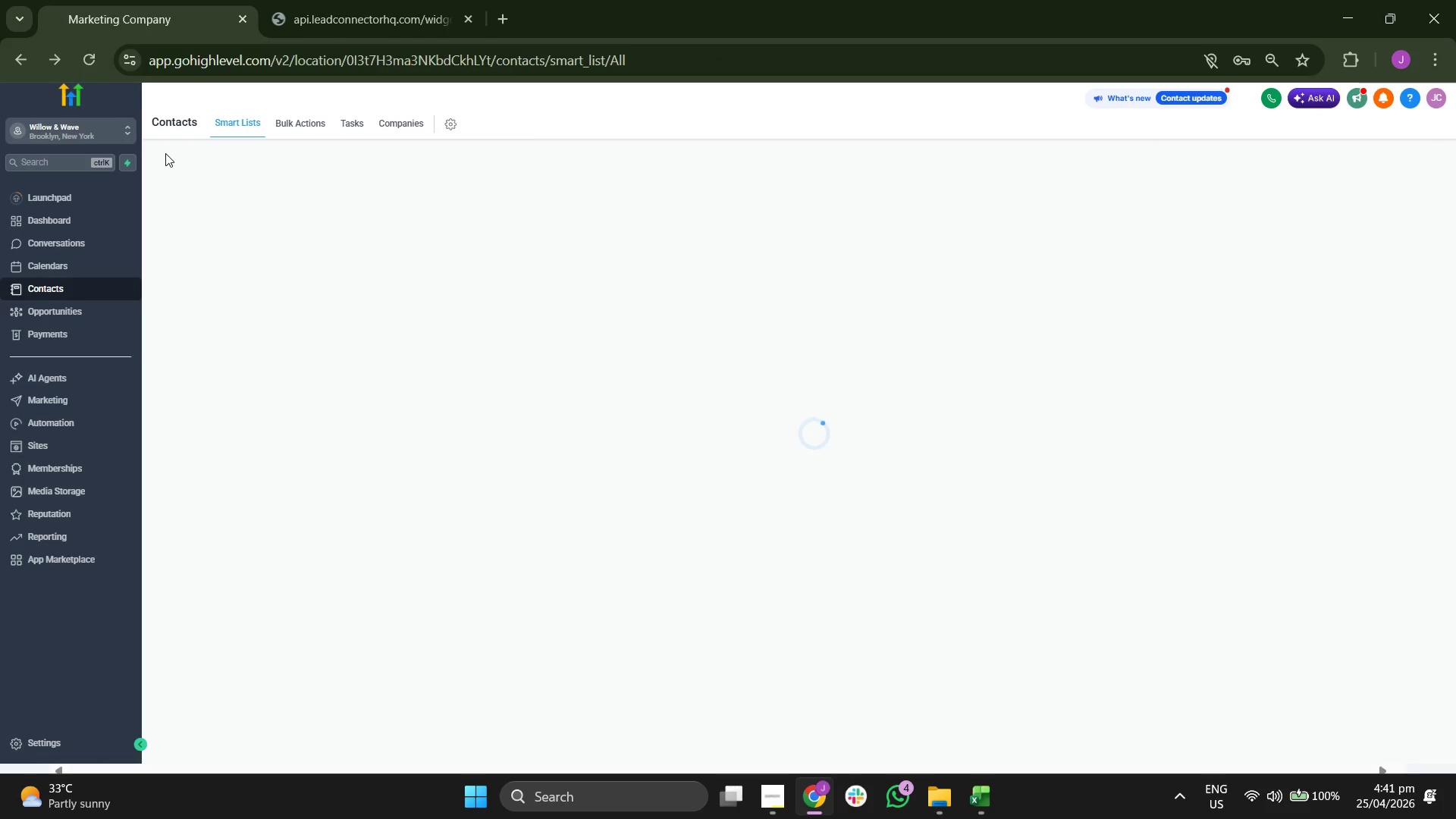 
mouse_move([224, 356])
 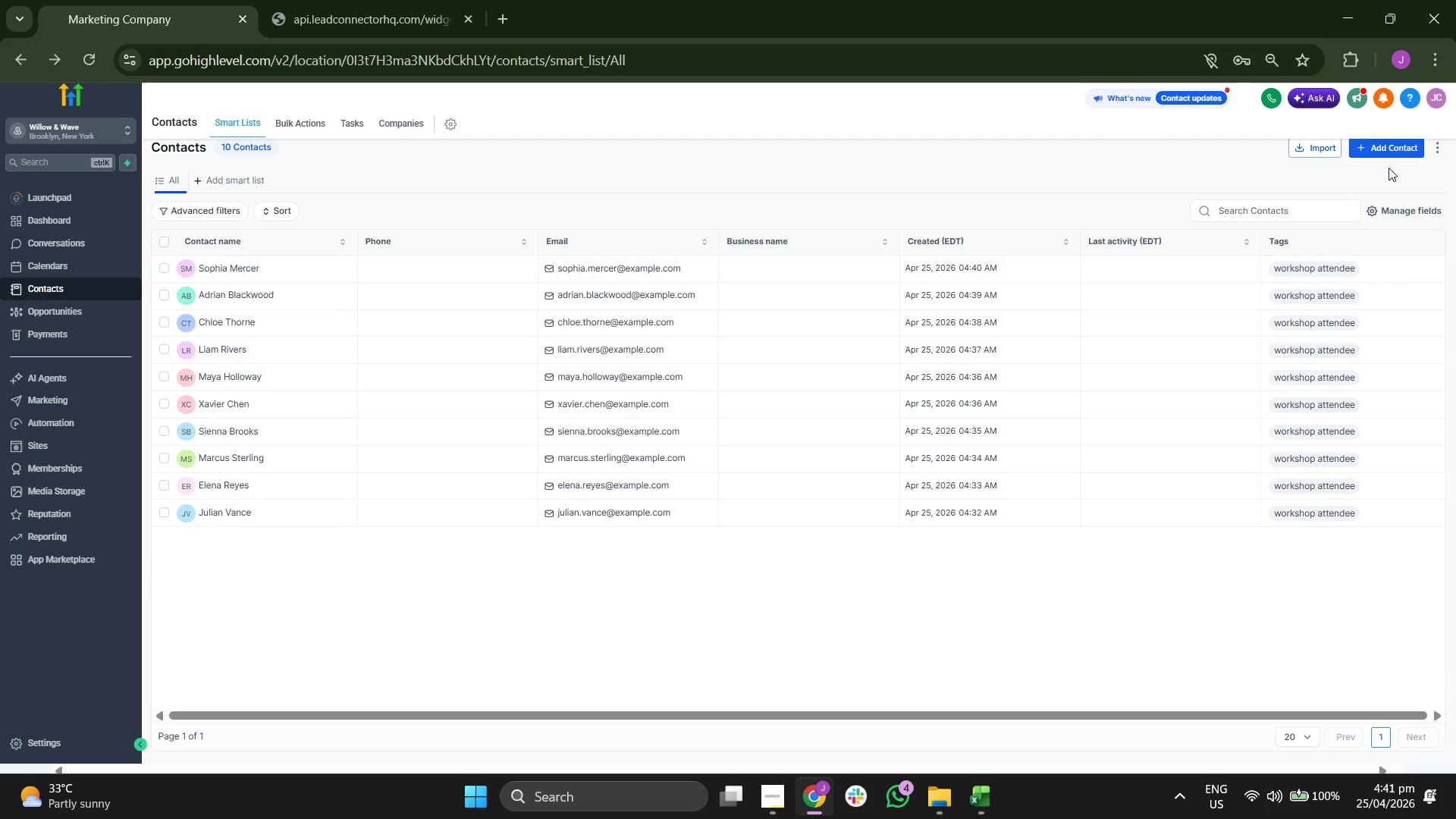 
left_click([1389, 151])
 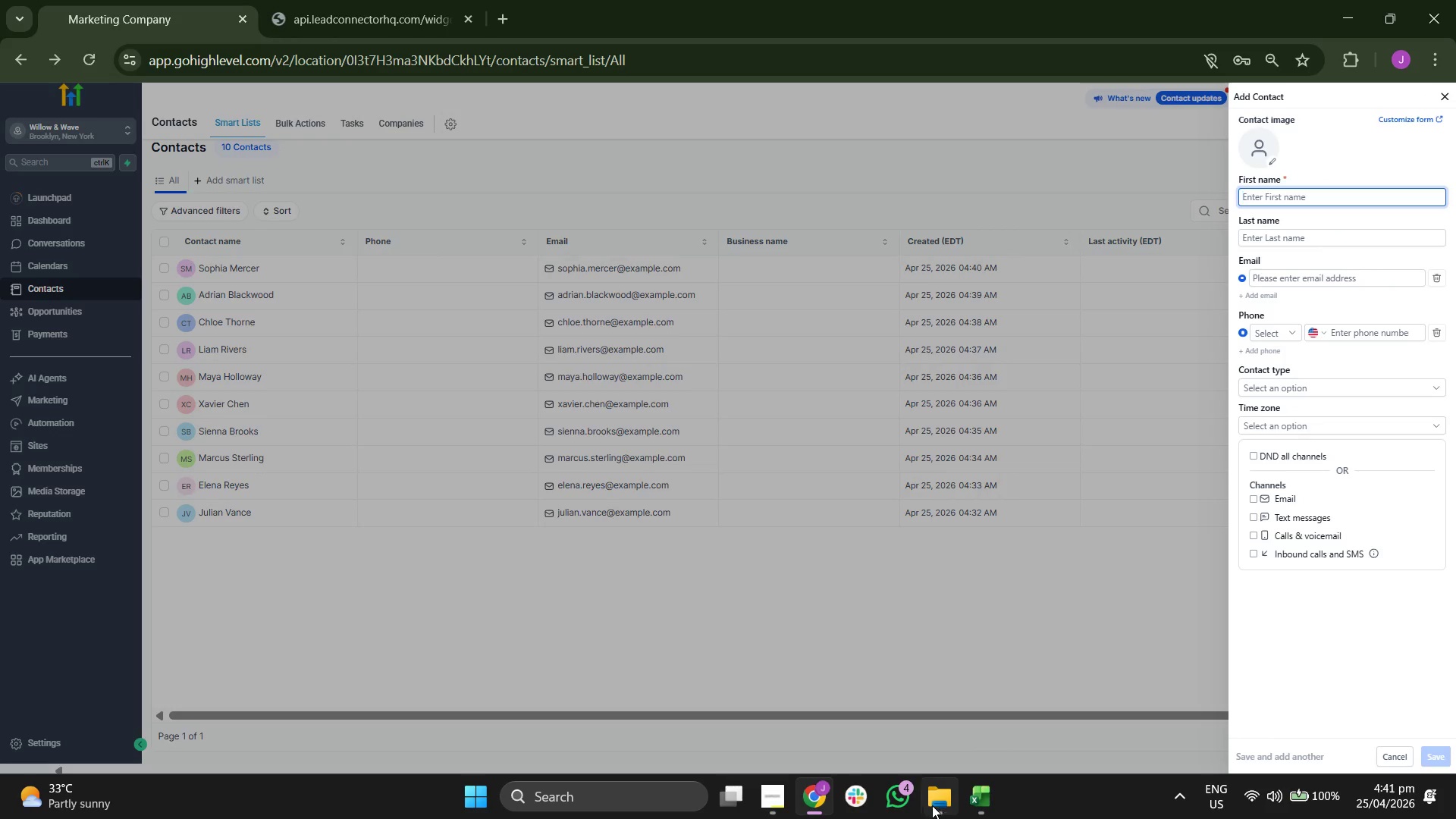 
left_click([997, 802])
 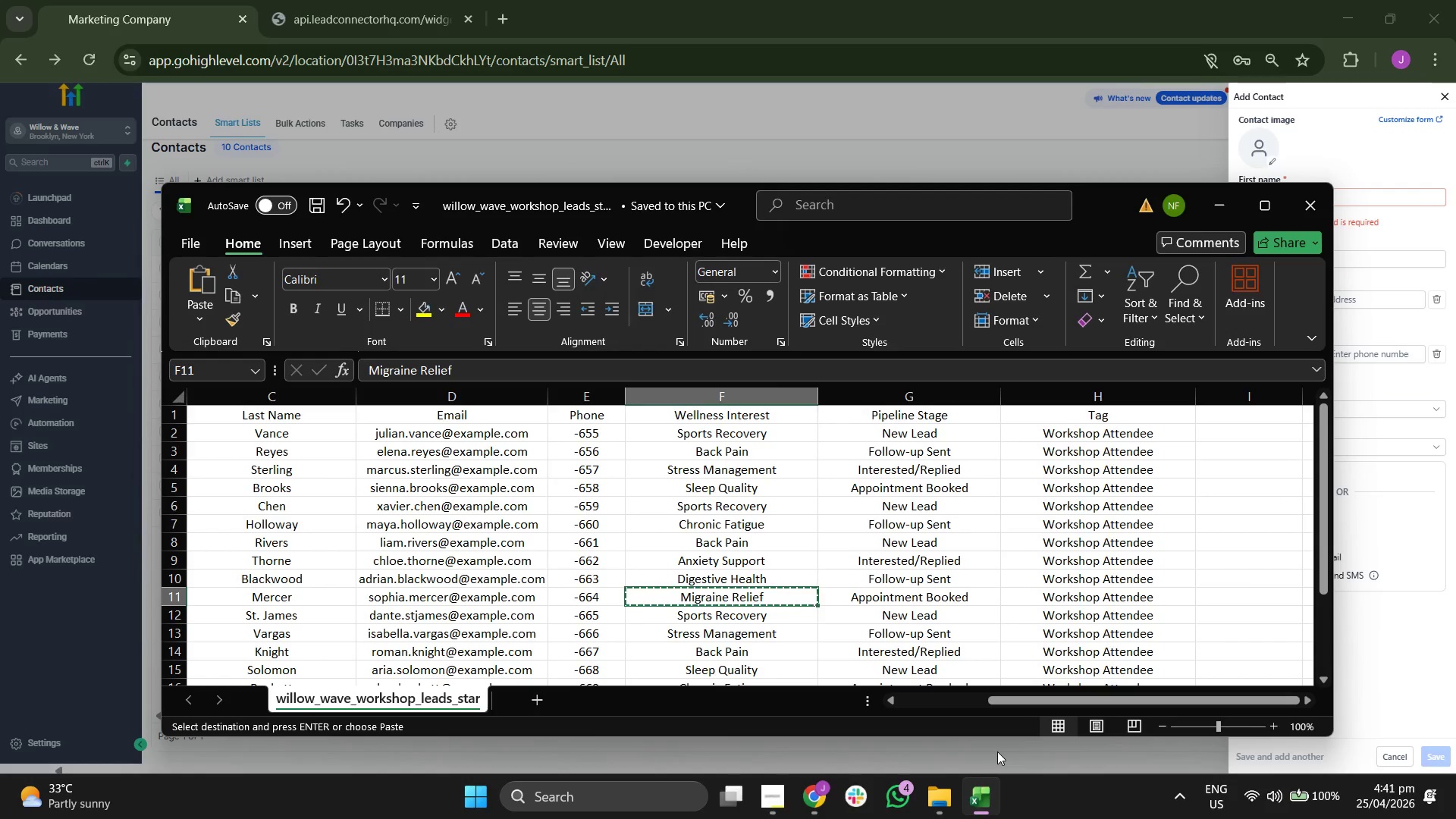 
key(ArrowDown)
 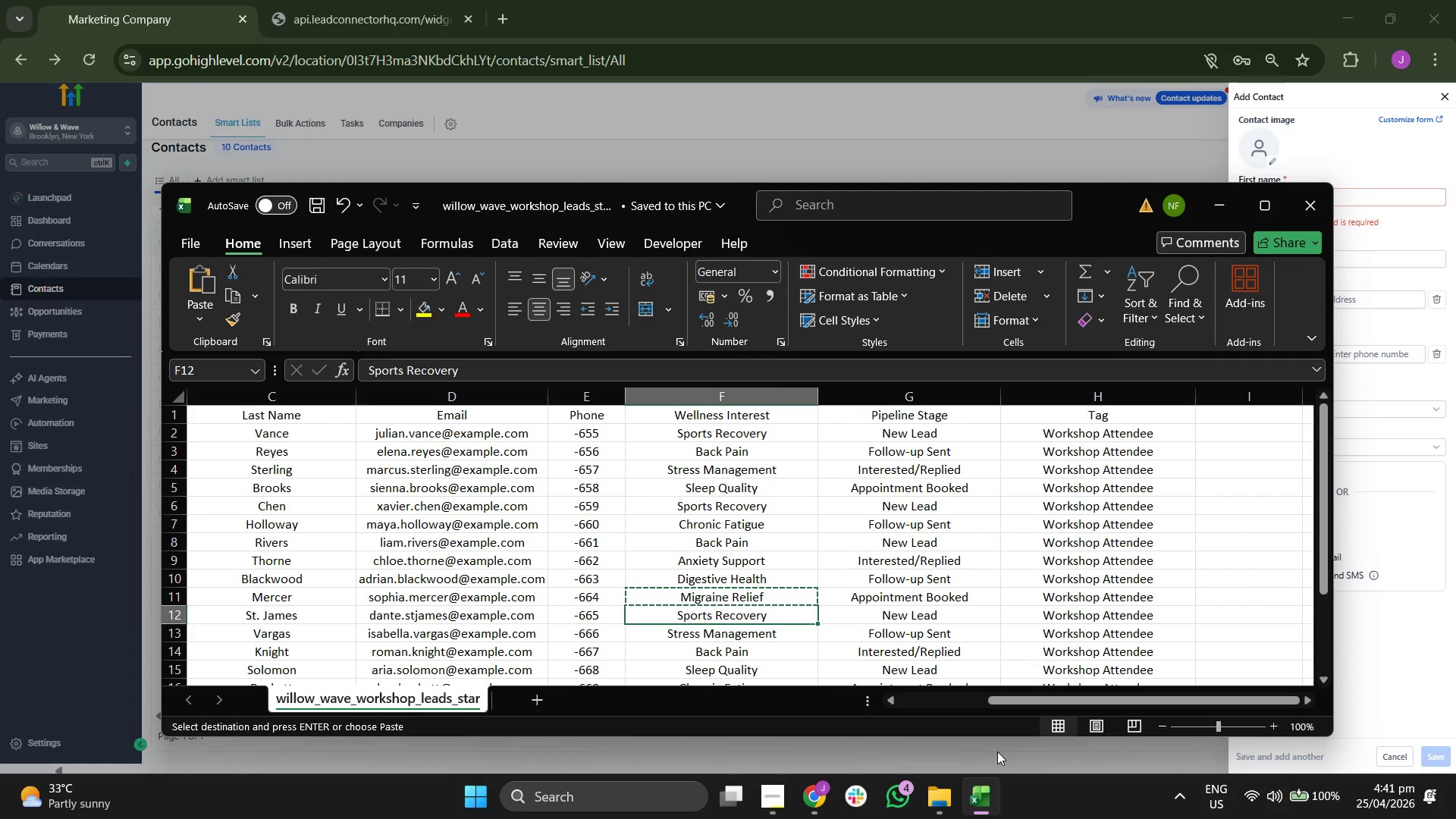 
key(ArrowLeft)
 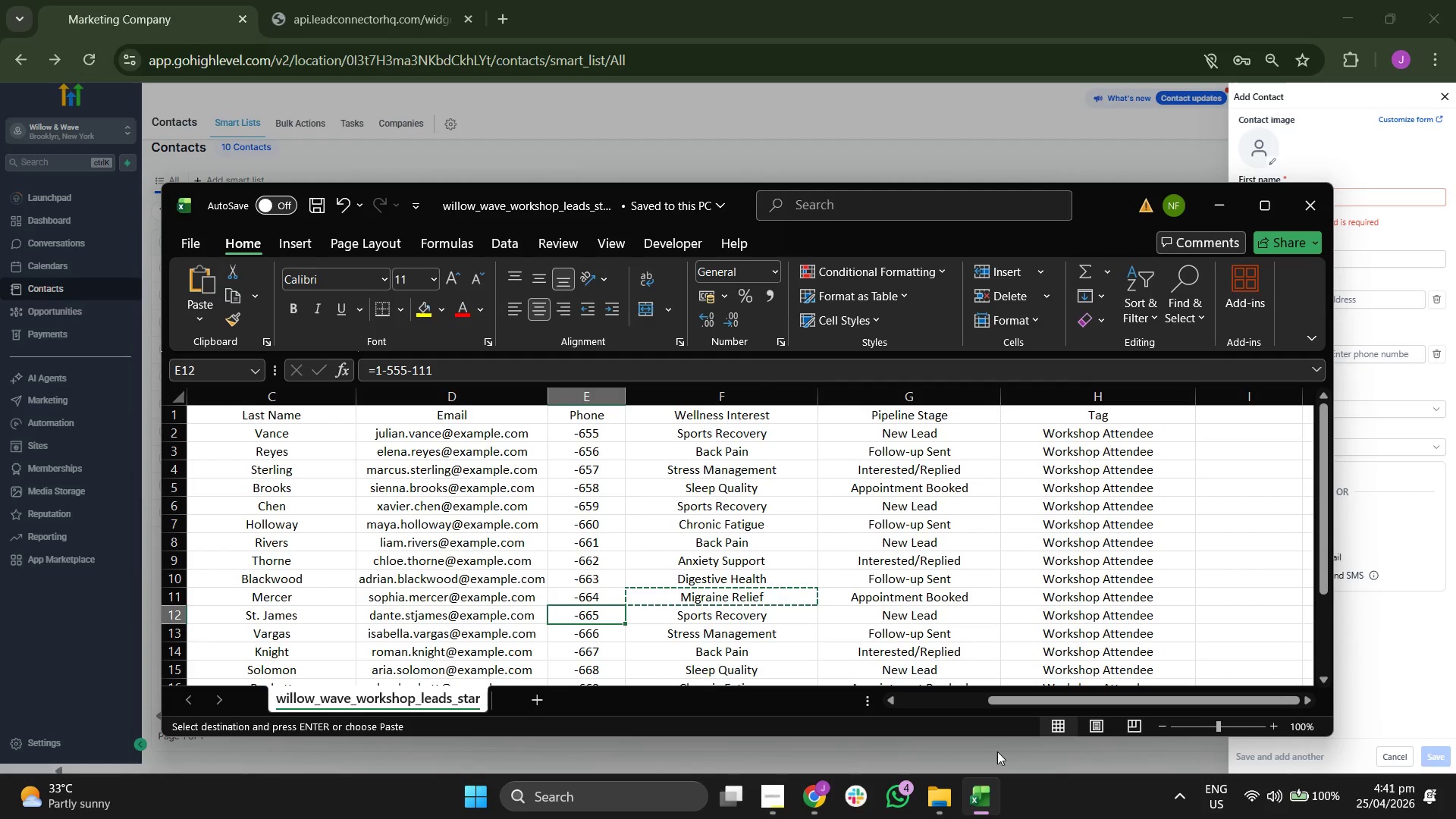 
key(ArrowLeft)
 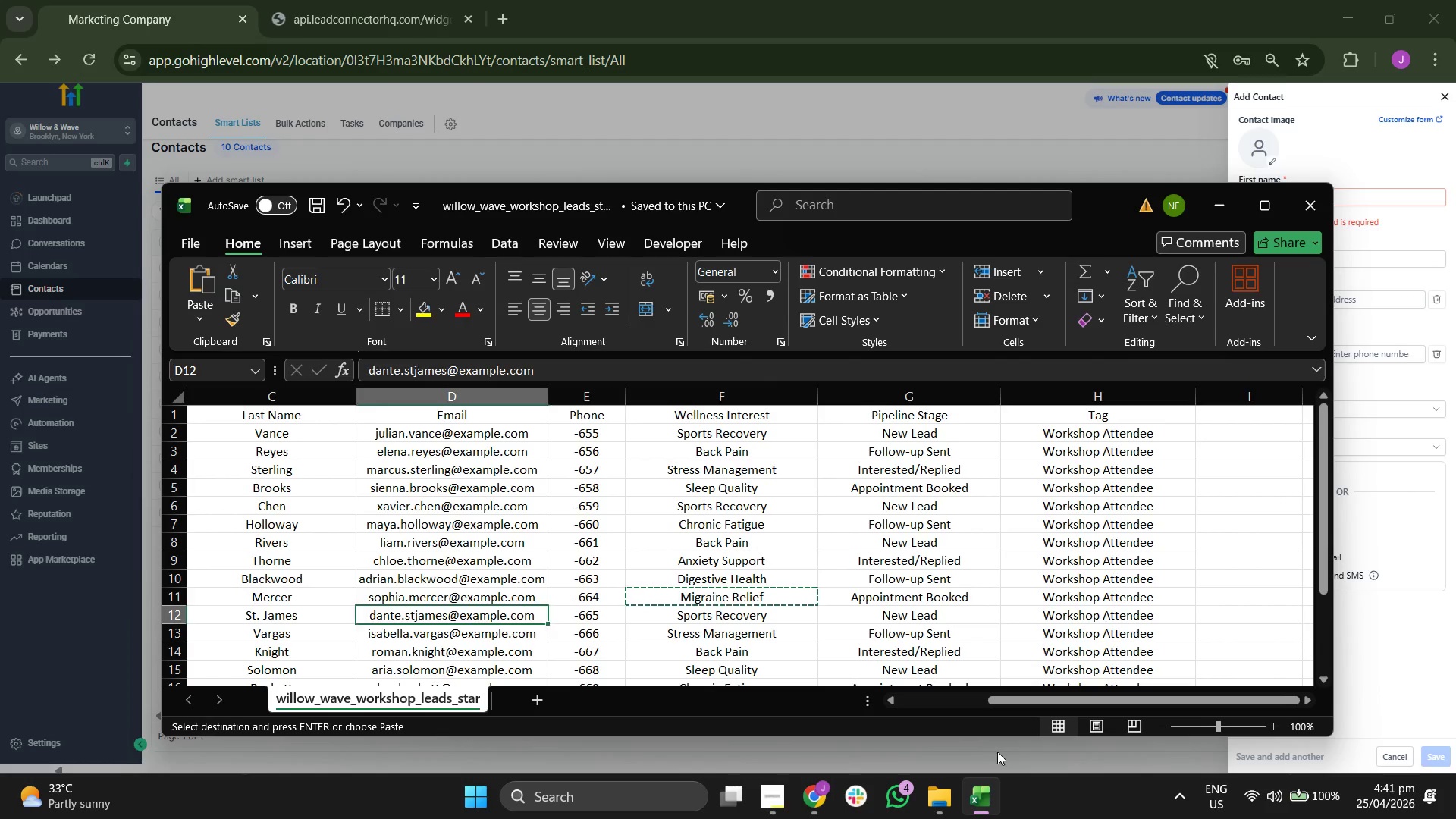 
key(ArrowLeft)
 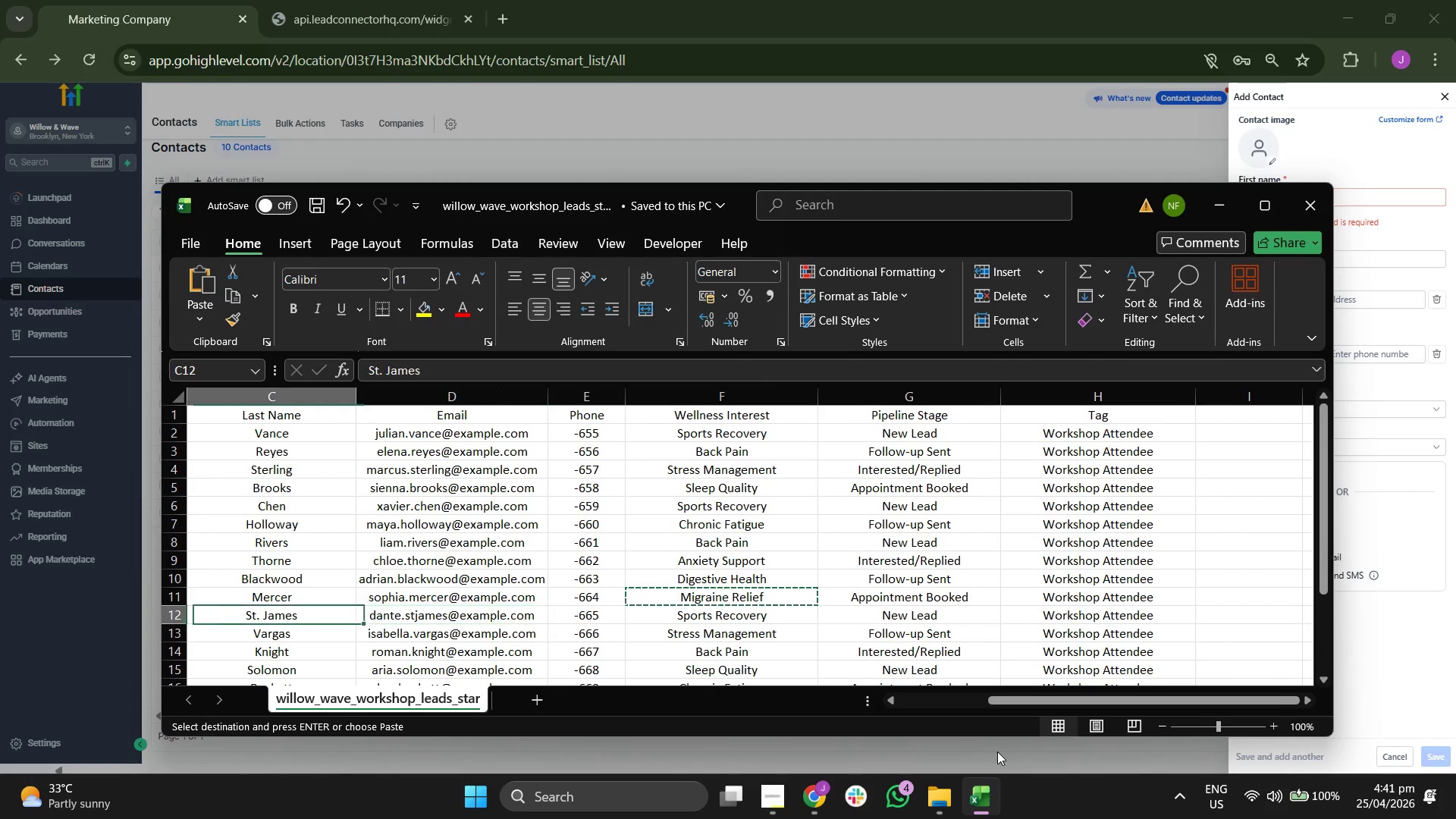 
key(ArrowLeft)
 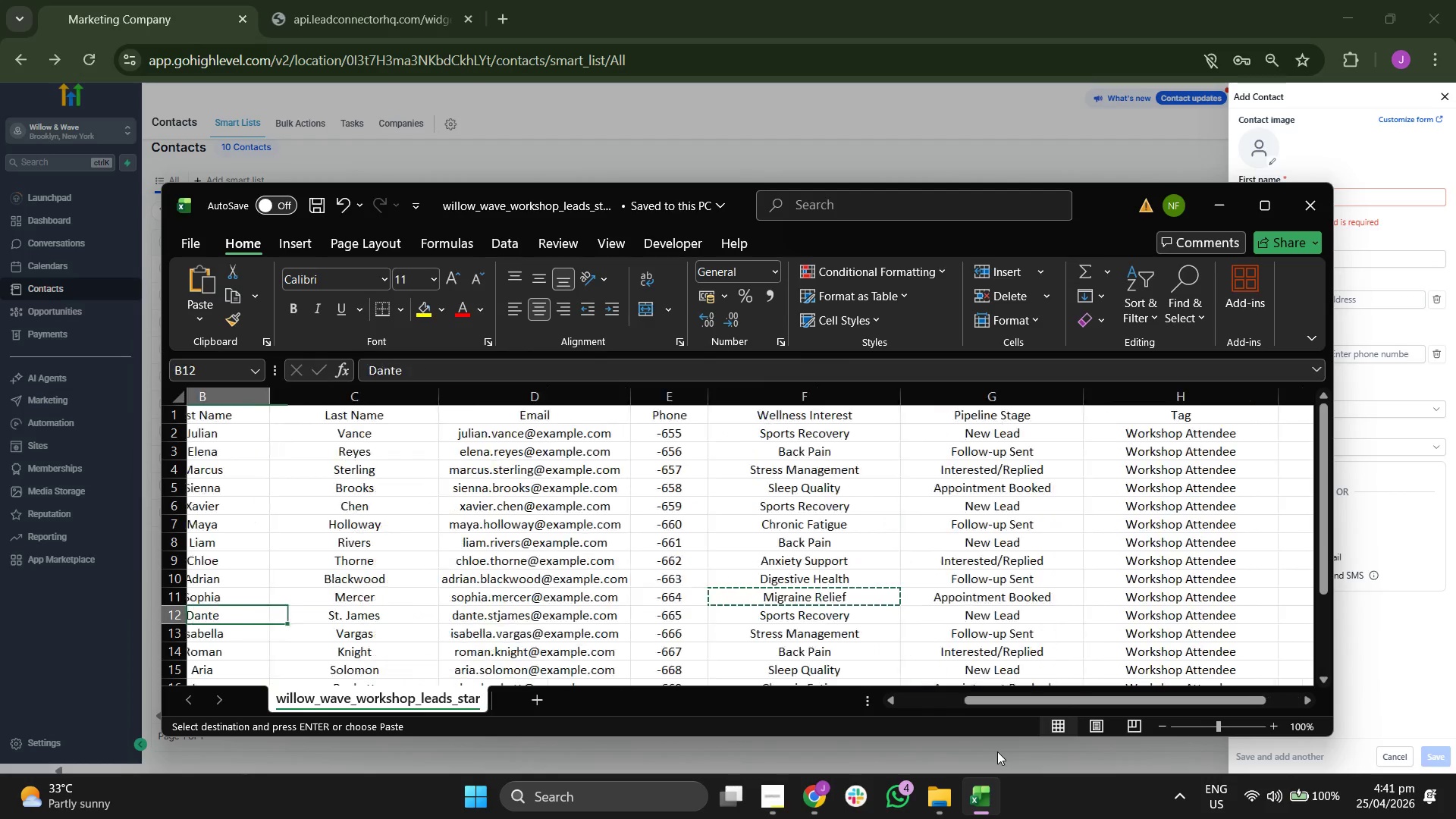 
key(ArrowLeft)
 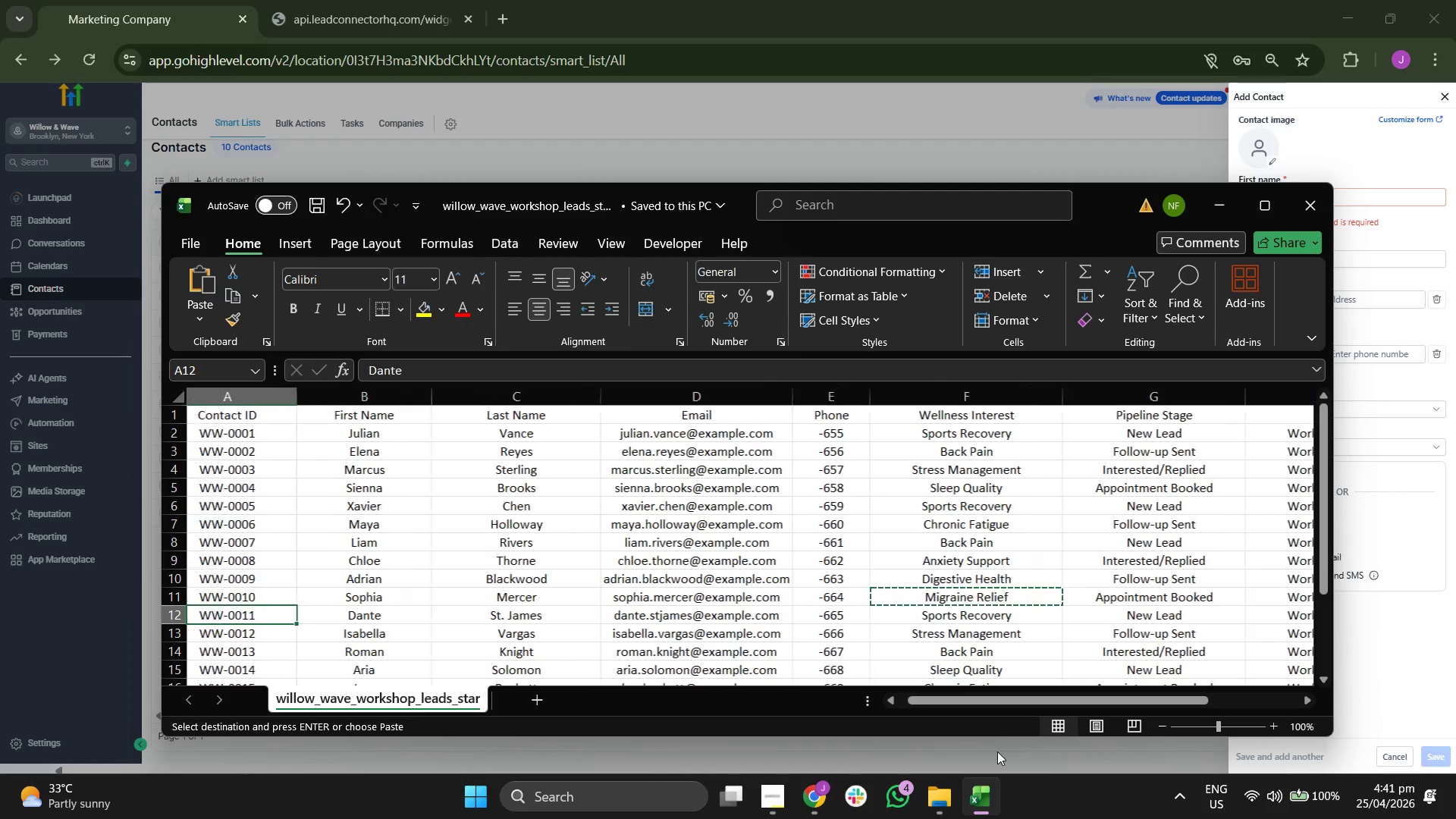 
key(ArrowRight)
 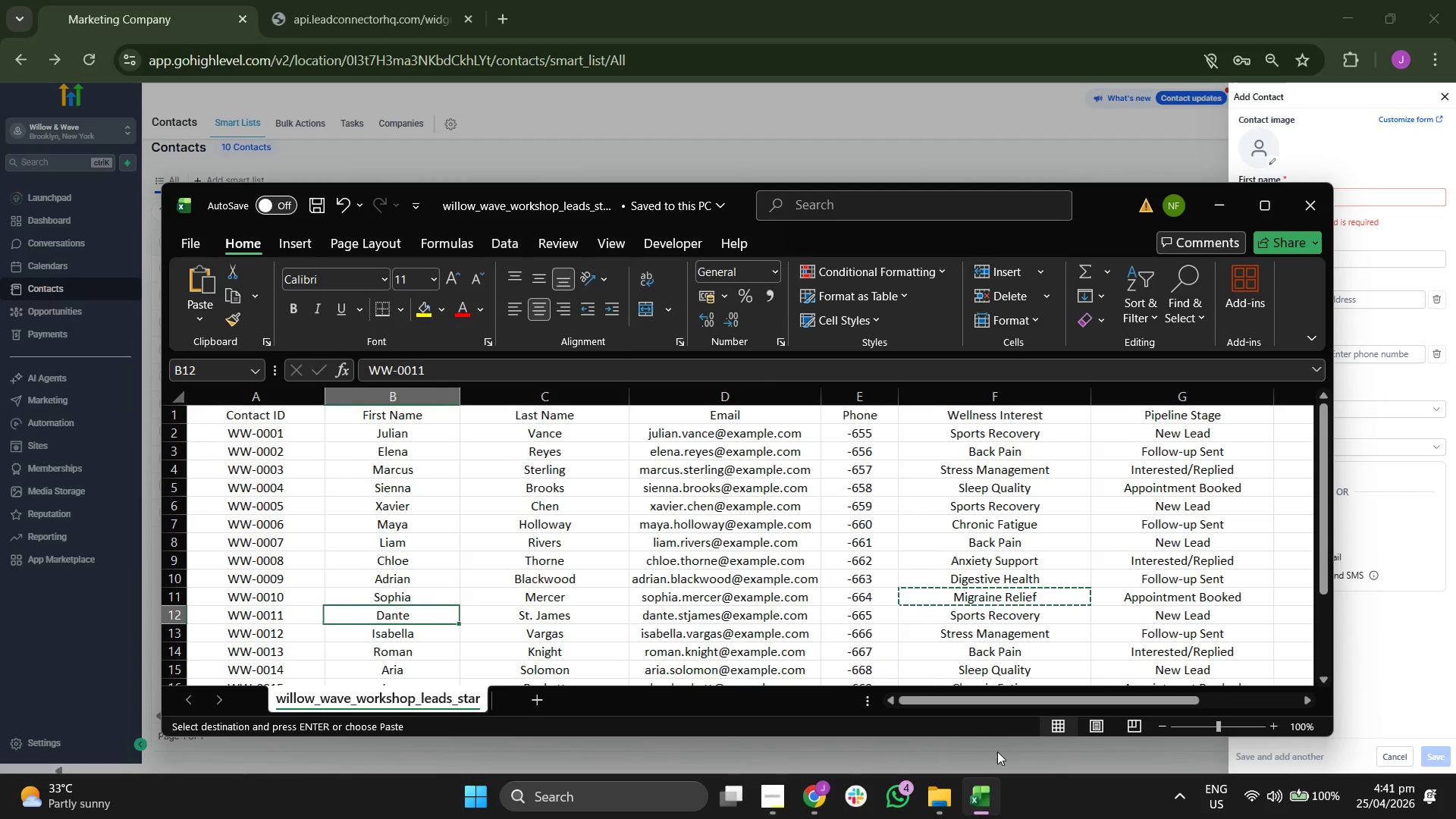 
key(ArrowRight)
 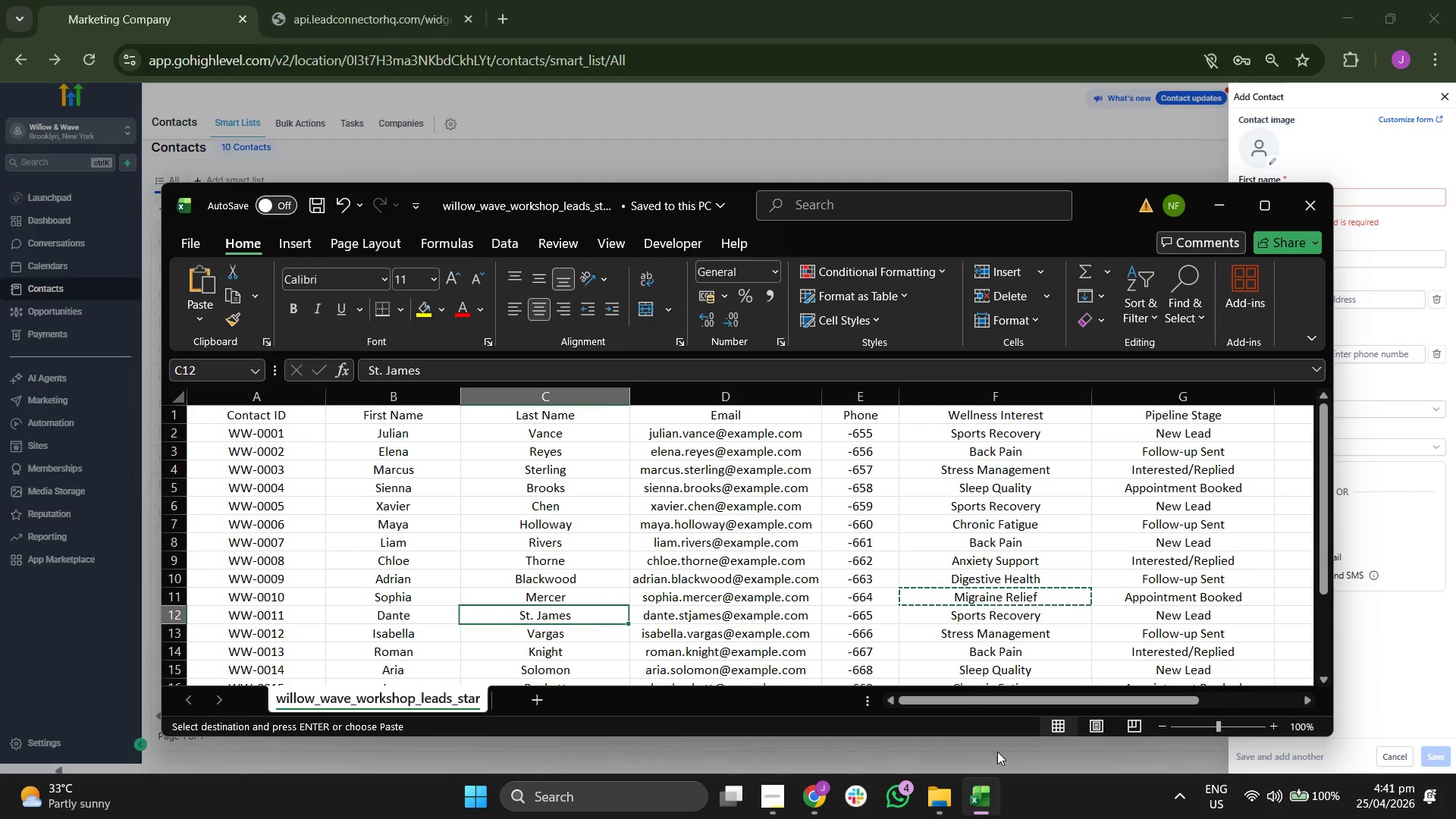 
key(ArrowRight)
 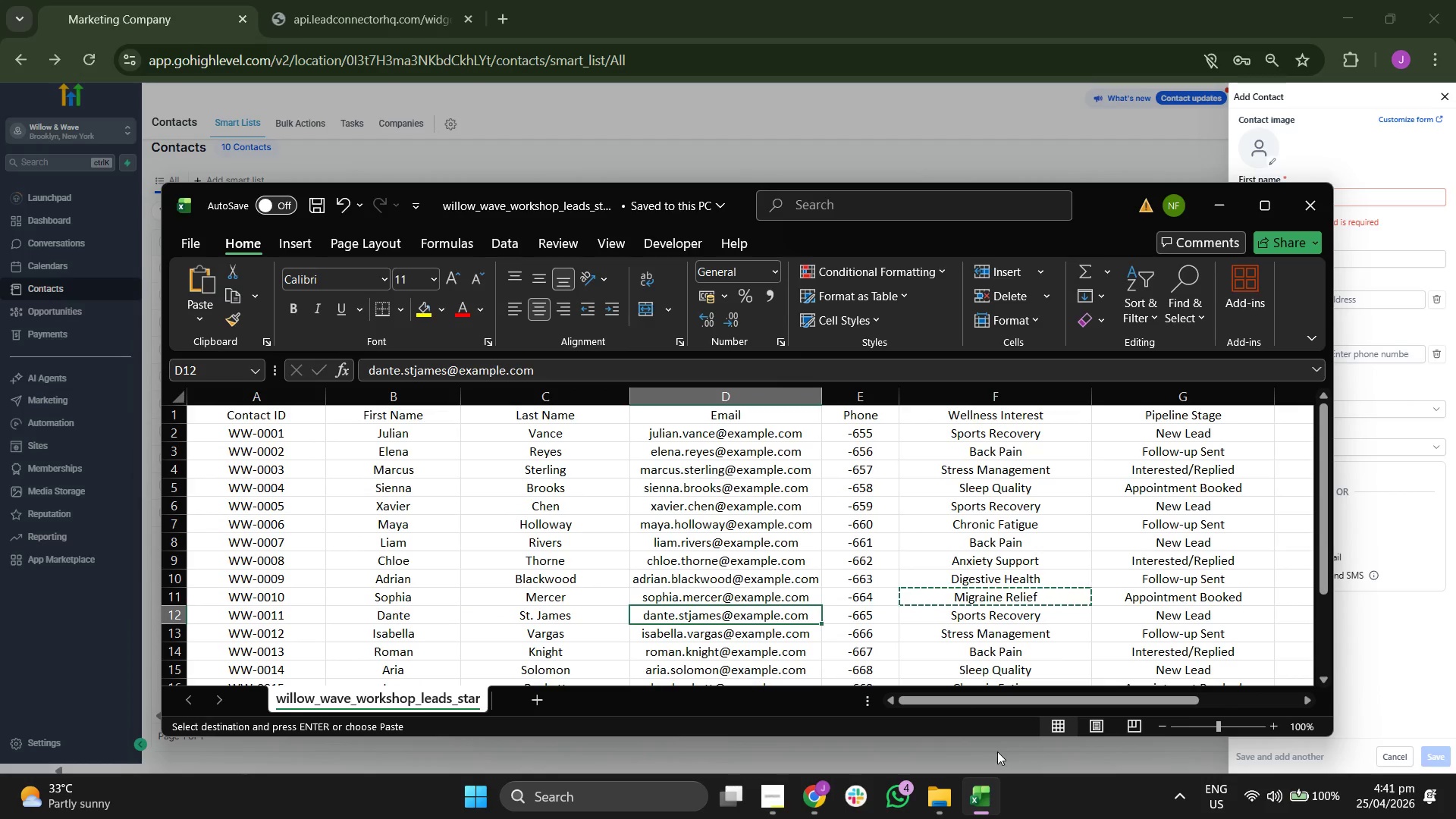 
key(Control+ControlLeft)
 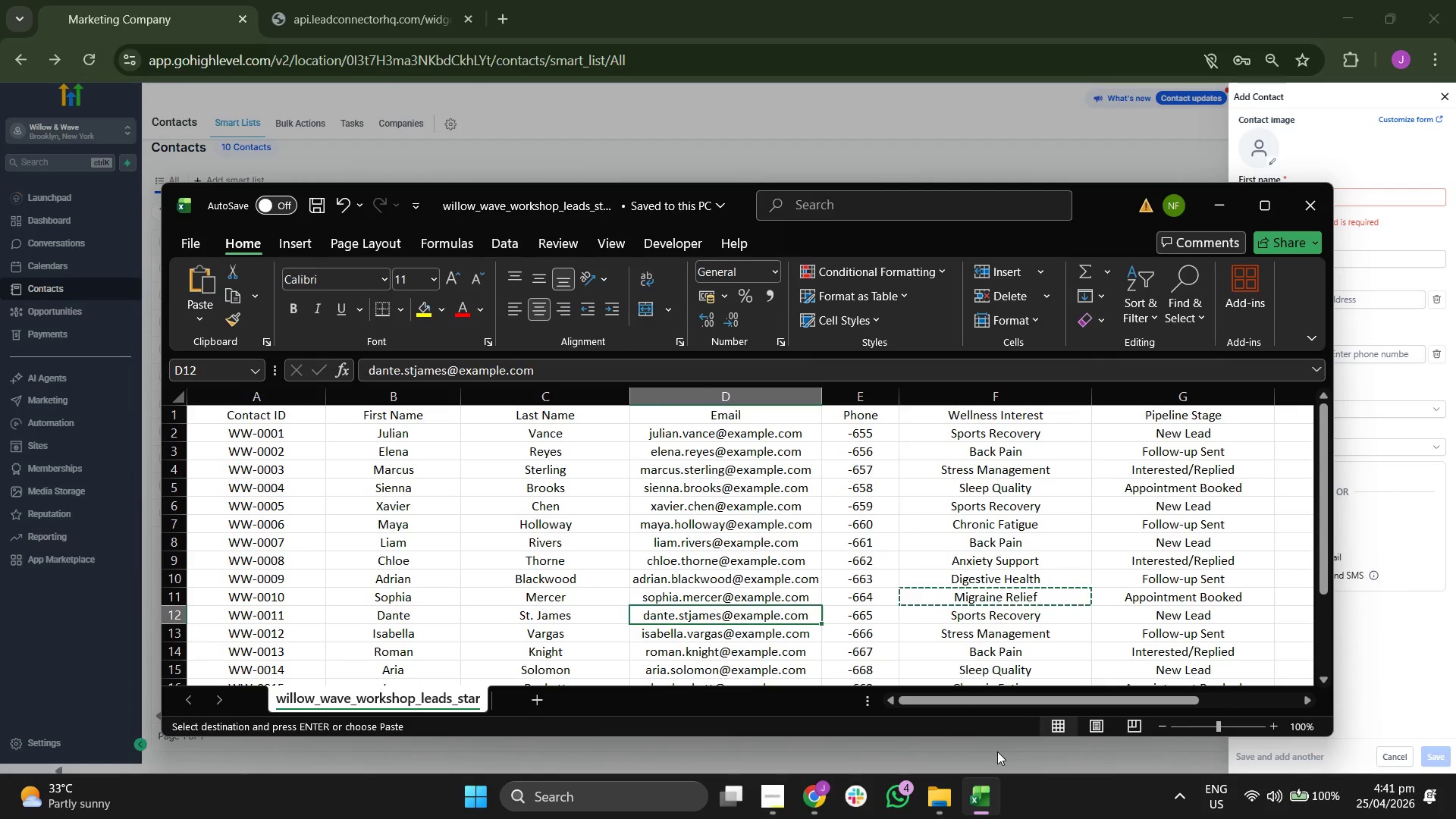 
key(Control+C)
 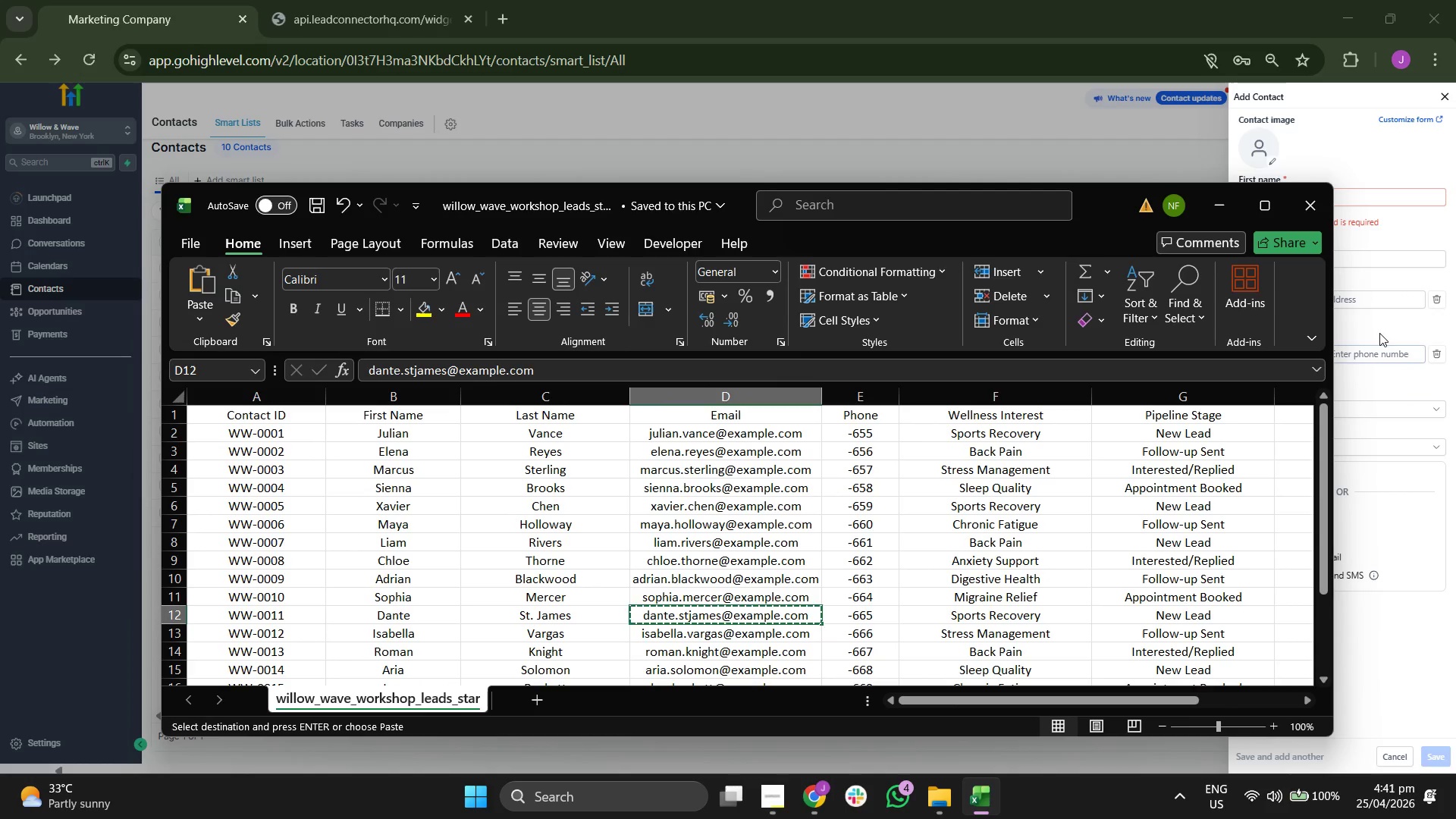 
left_click([1376, 243])
 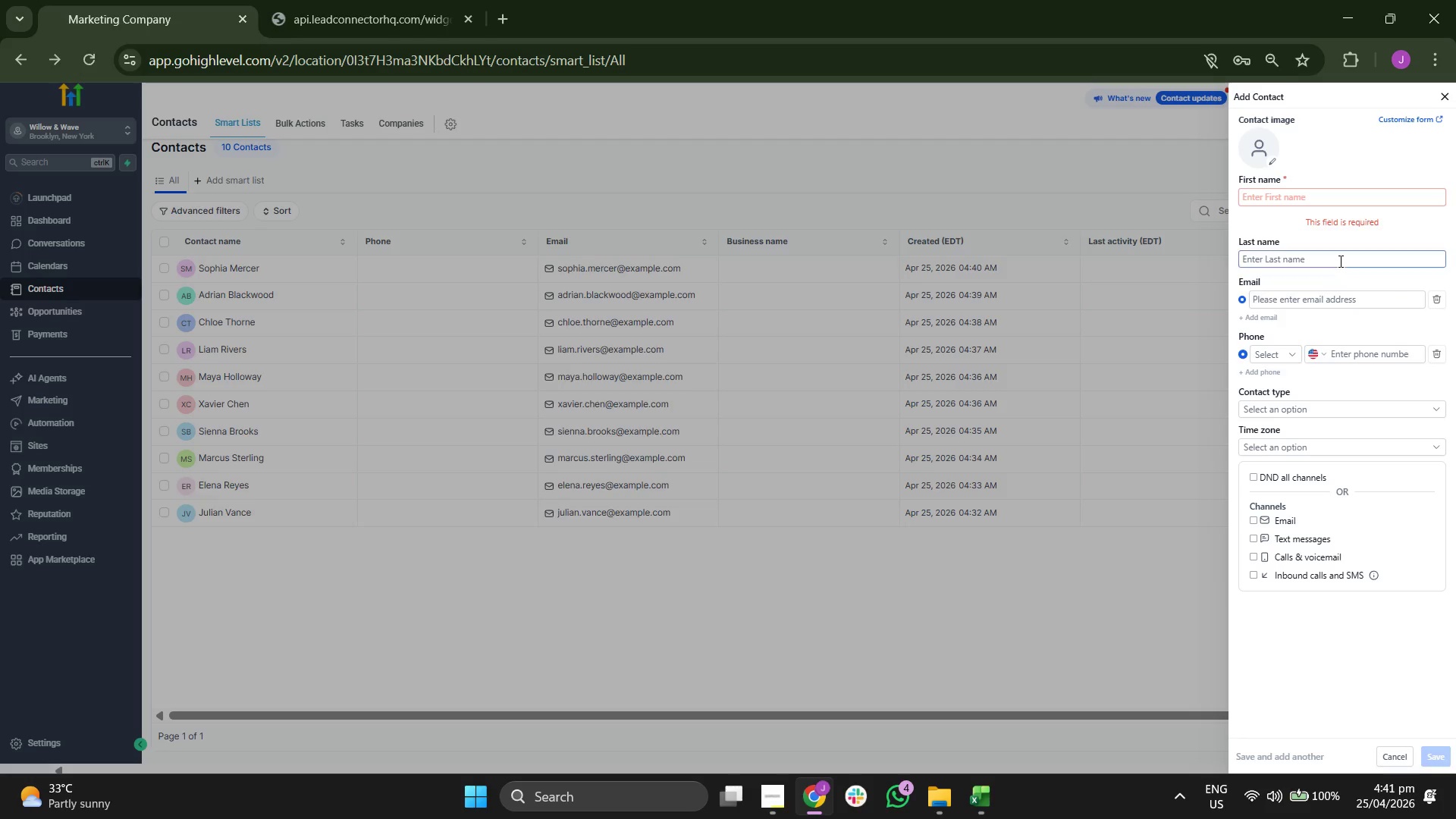 
left_click([1336, 258])
 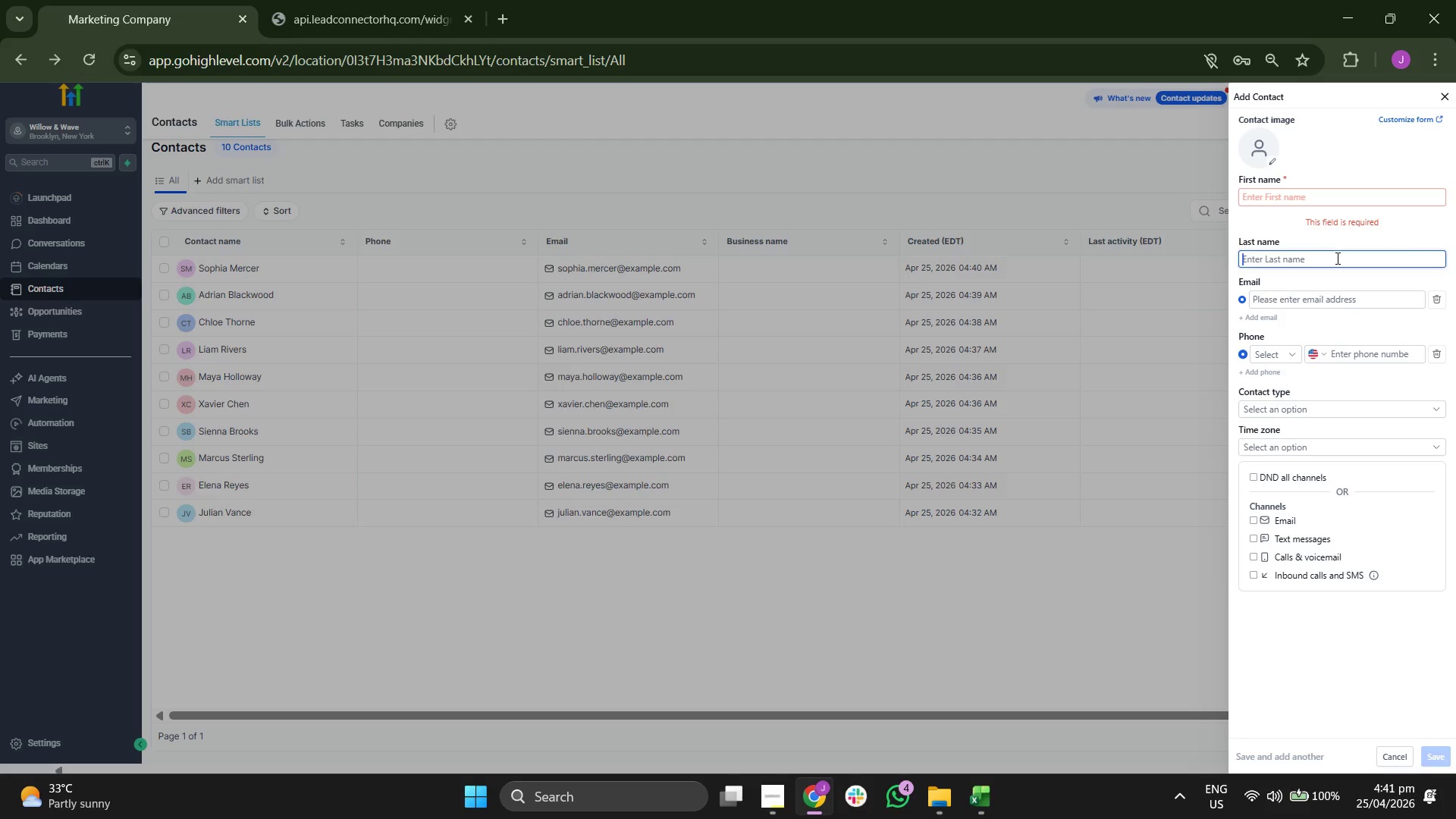 
key(Control+ControlLeft)
 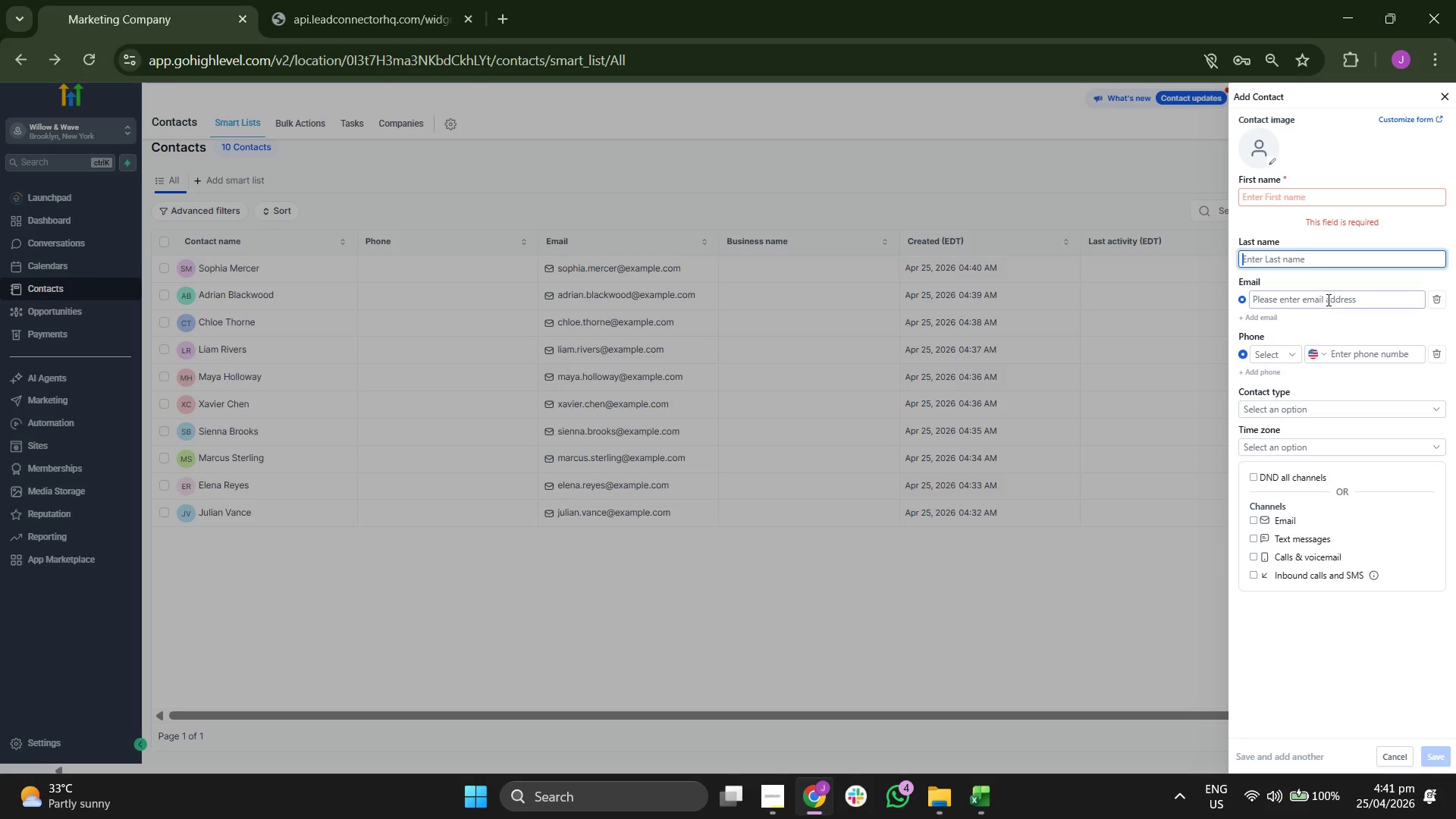 
left_click([1327, 300])
 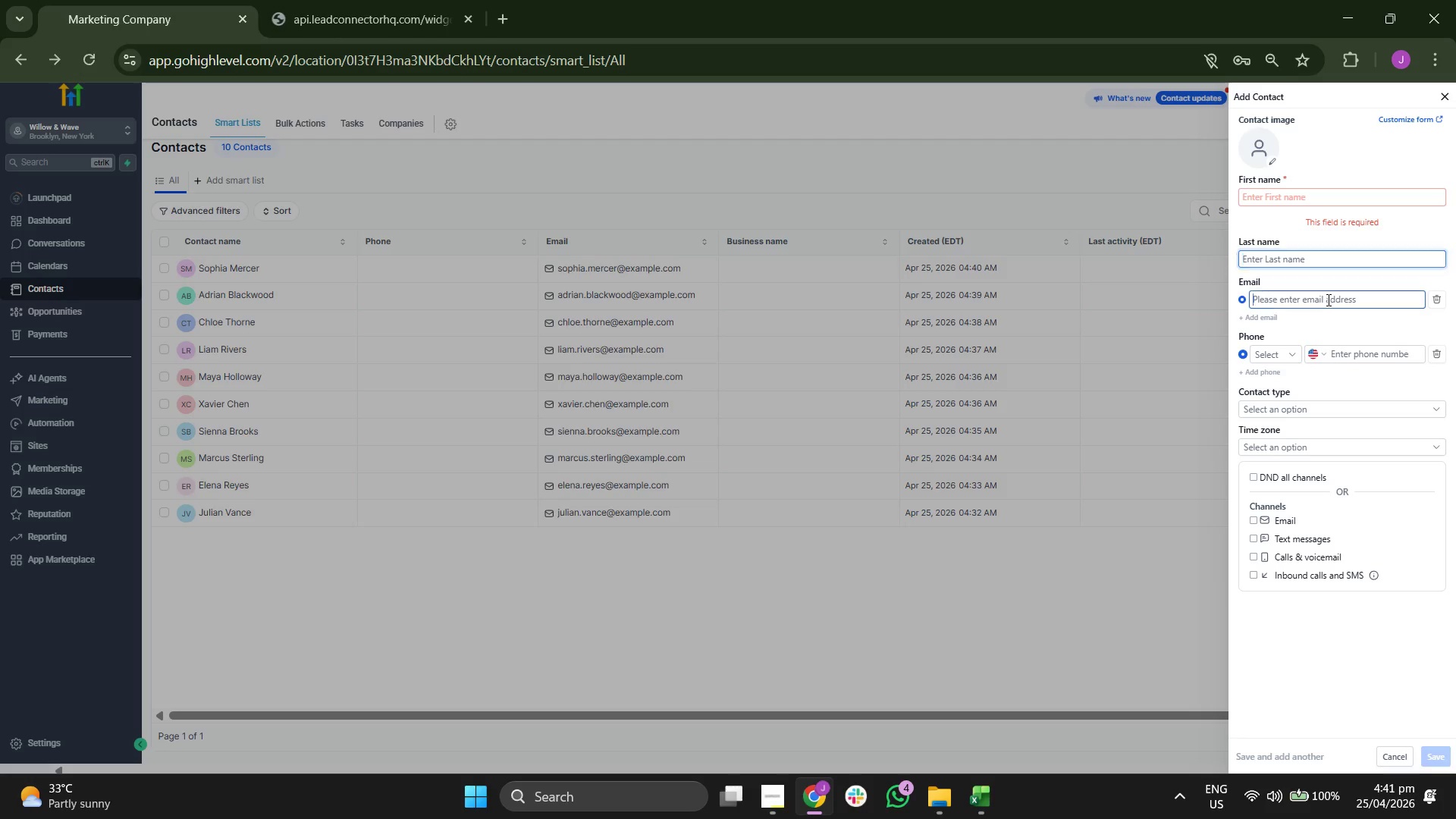 
key(Control+ControlLeft)
 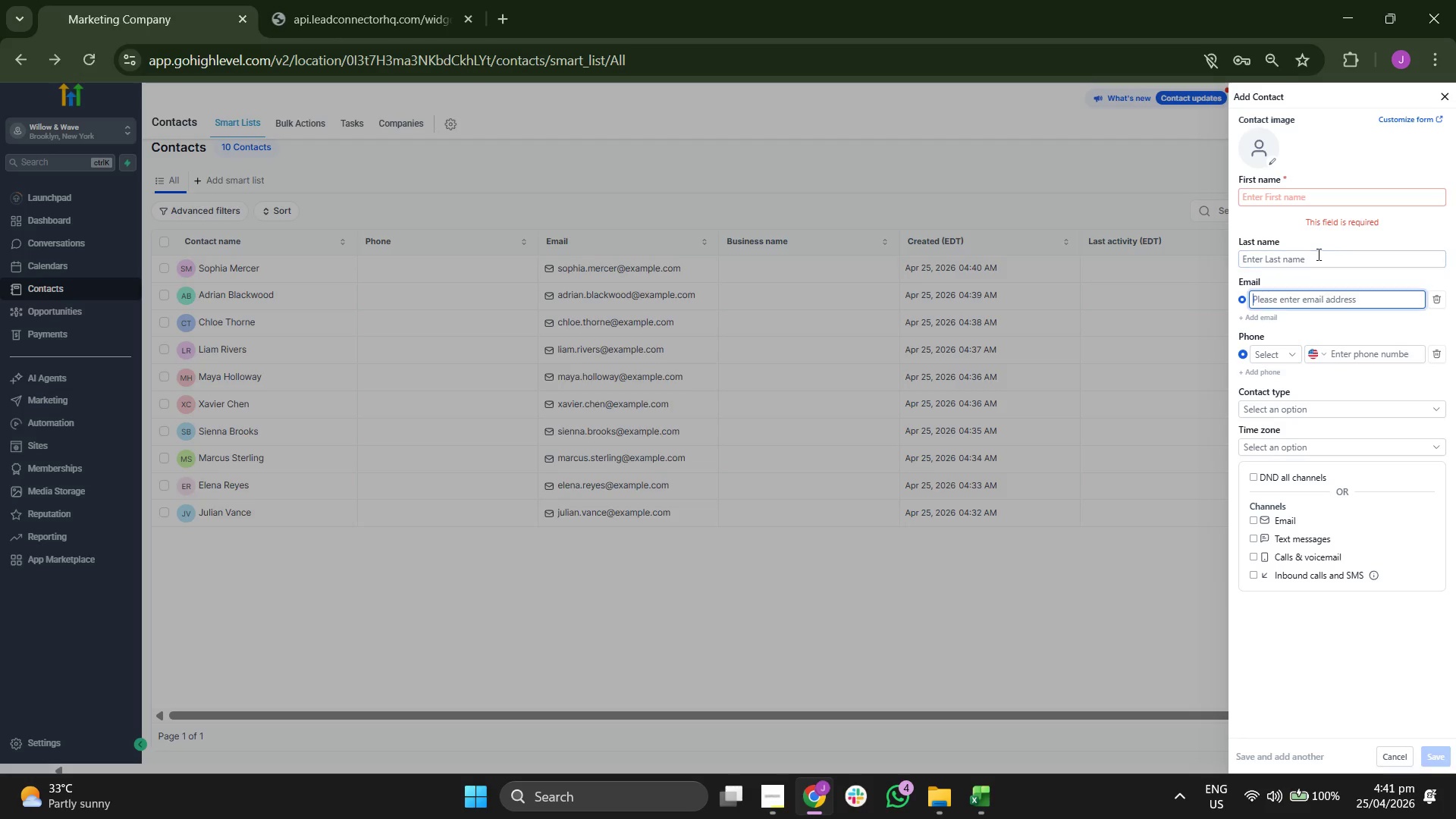 
key(Control+V)
 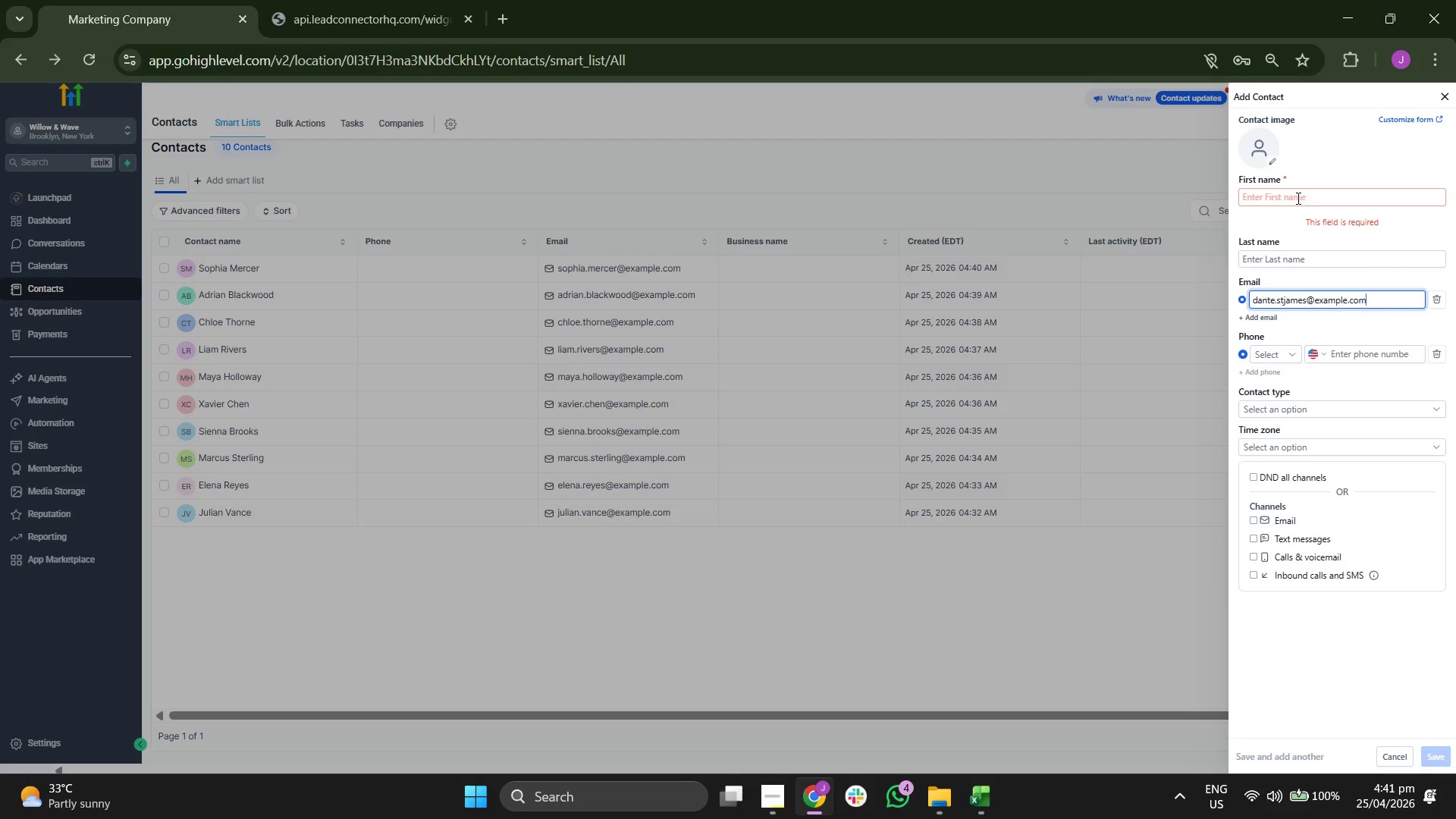 
left_click([1297, 197])
 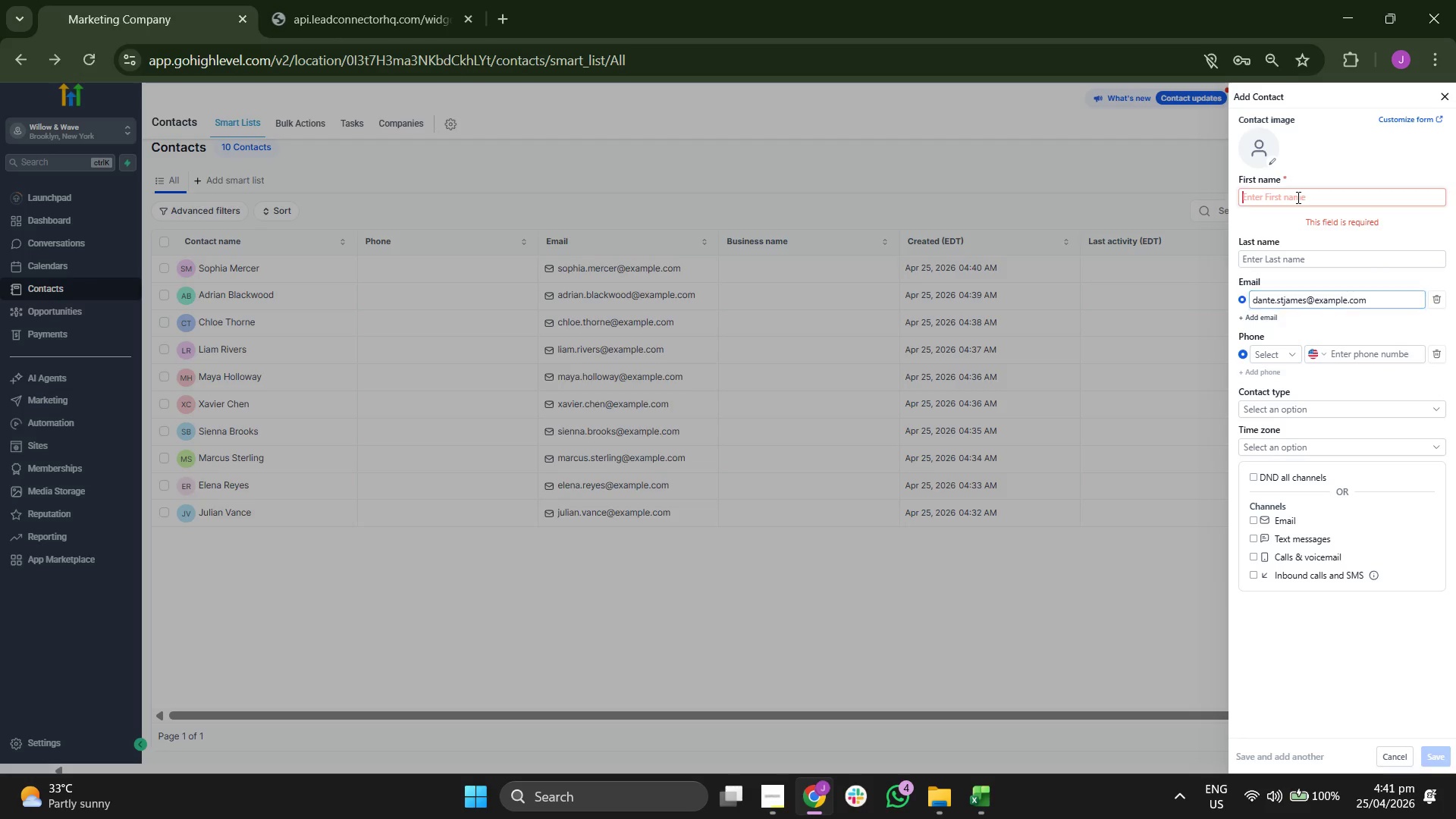 
type(Dante)
key(Tab)
type(ST)
key(Backspace)
type(t.James)
 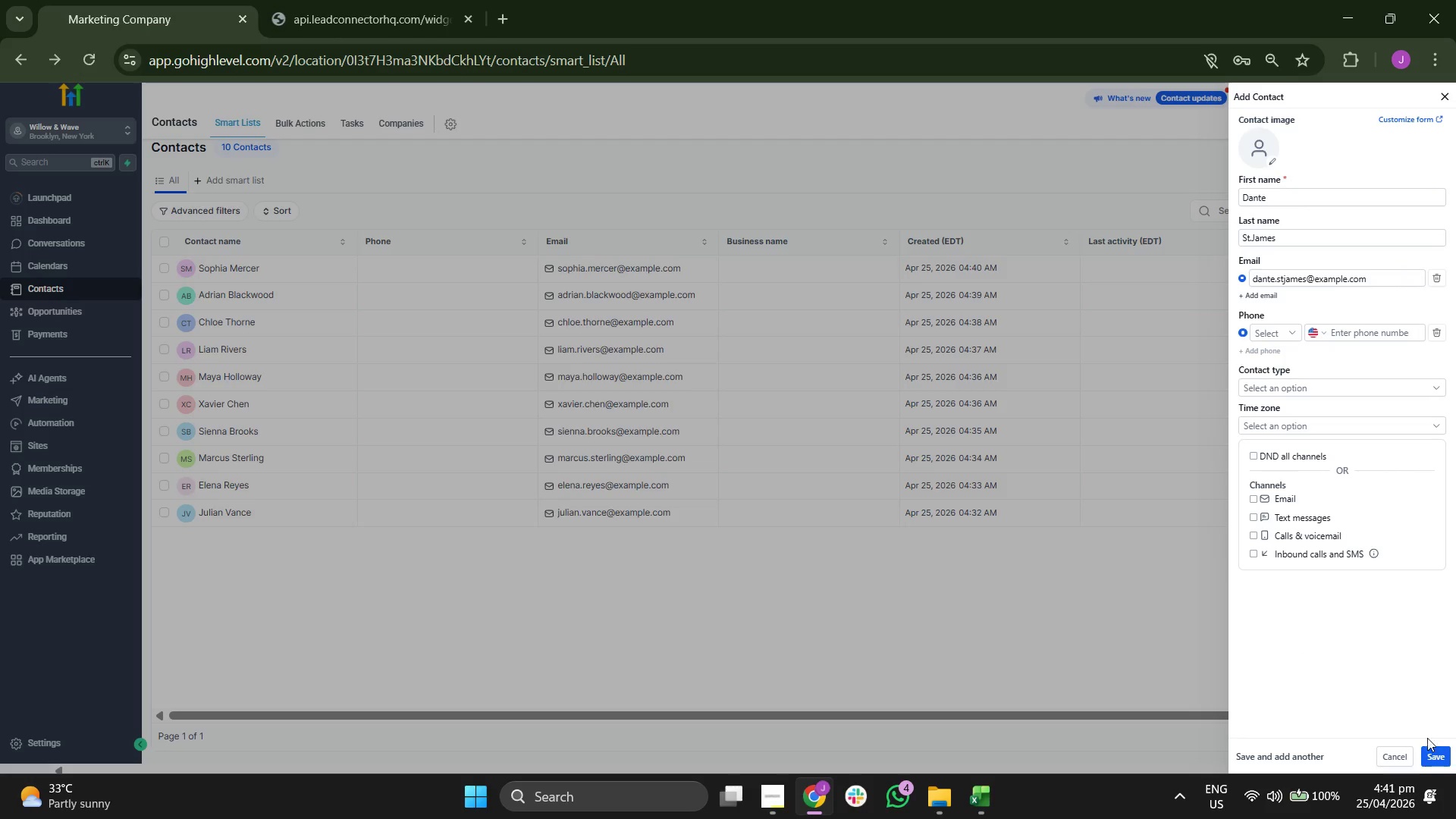 
left_click([1439, 758])
 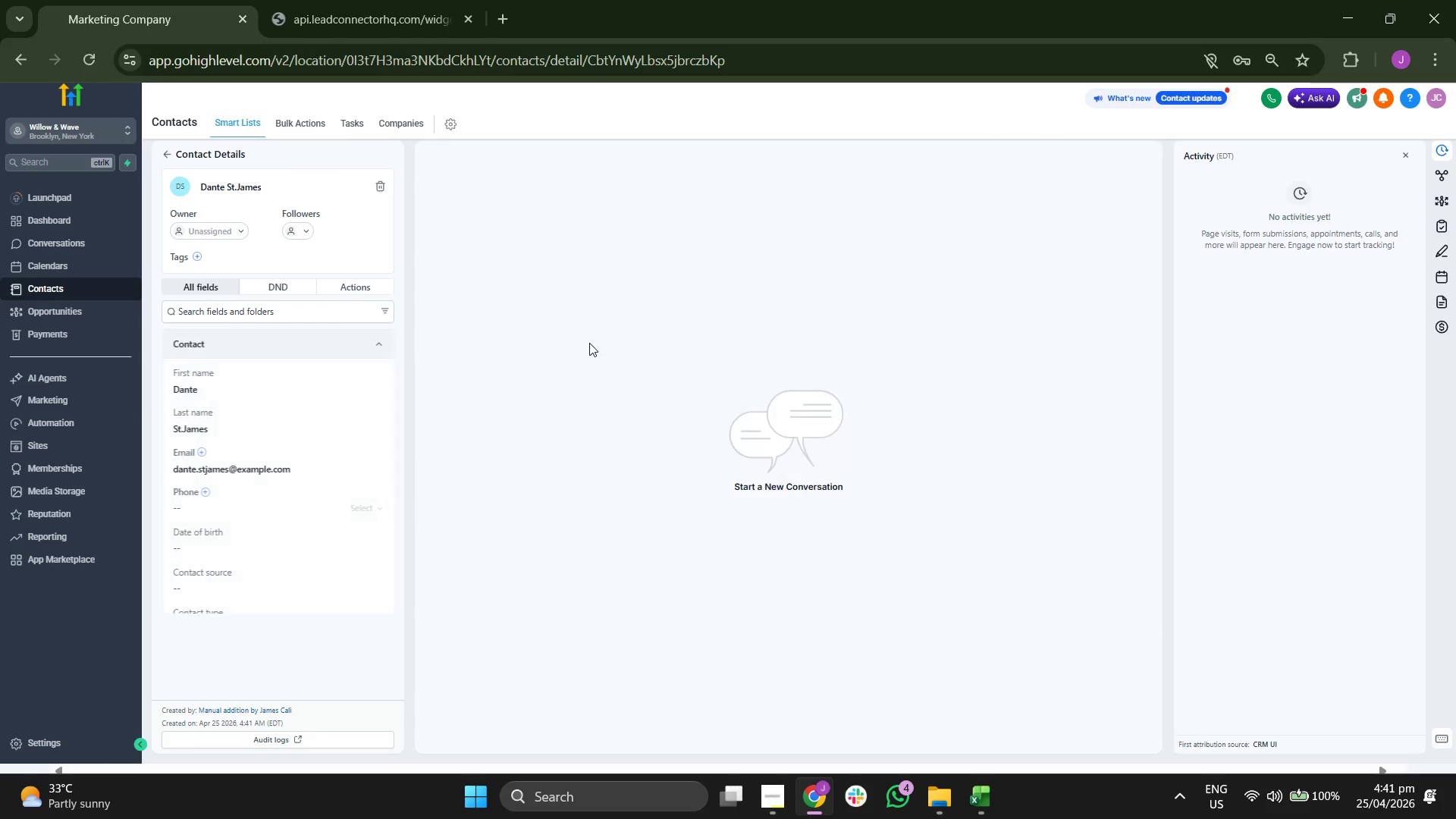 
scroll: coordinate [313, 352], scroll_direction: down, amount: 2.0
 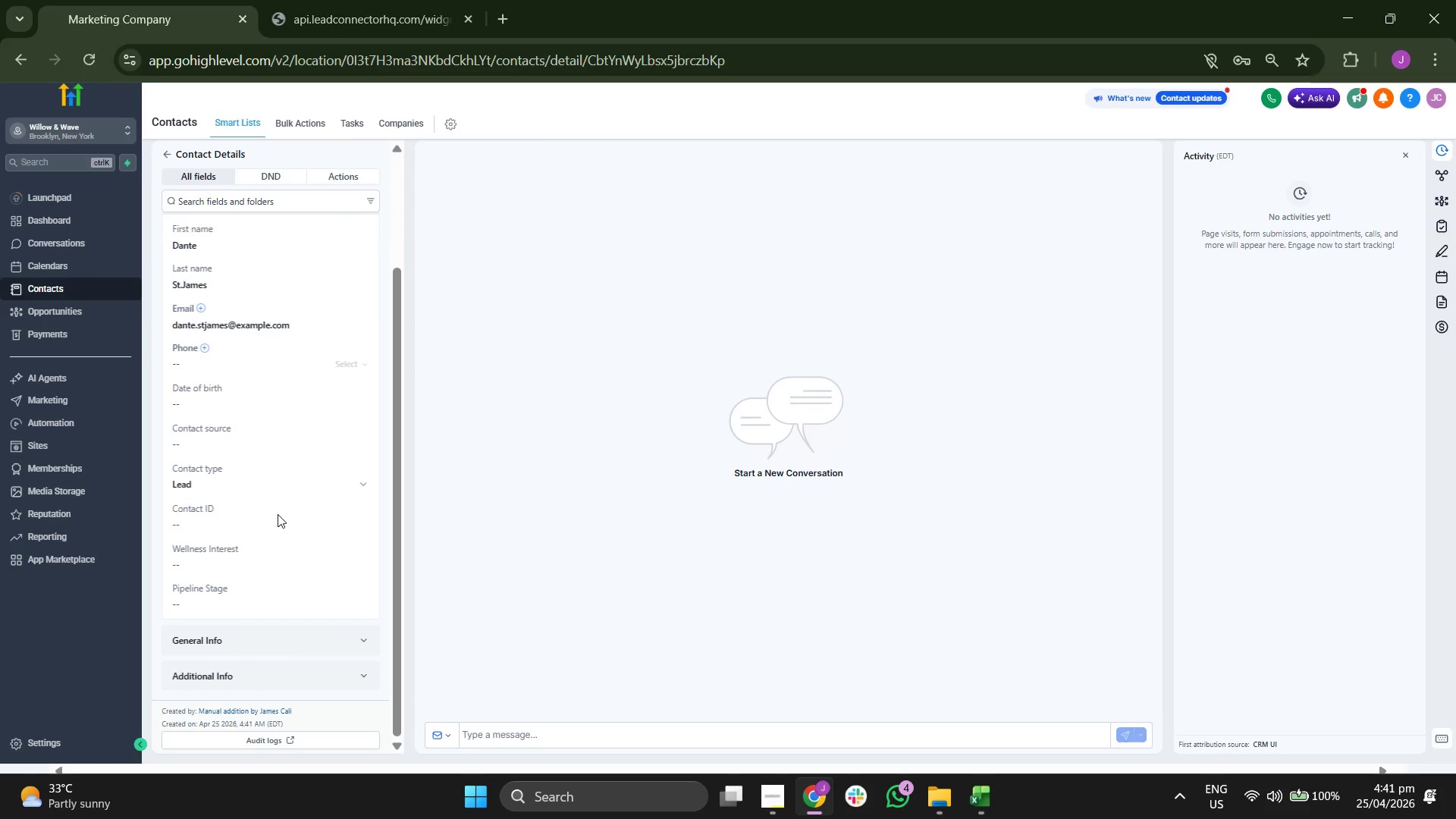 
double_click([279, 528])
 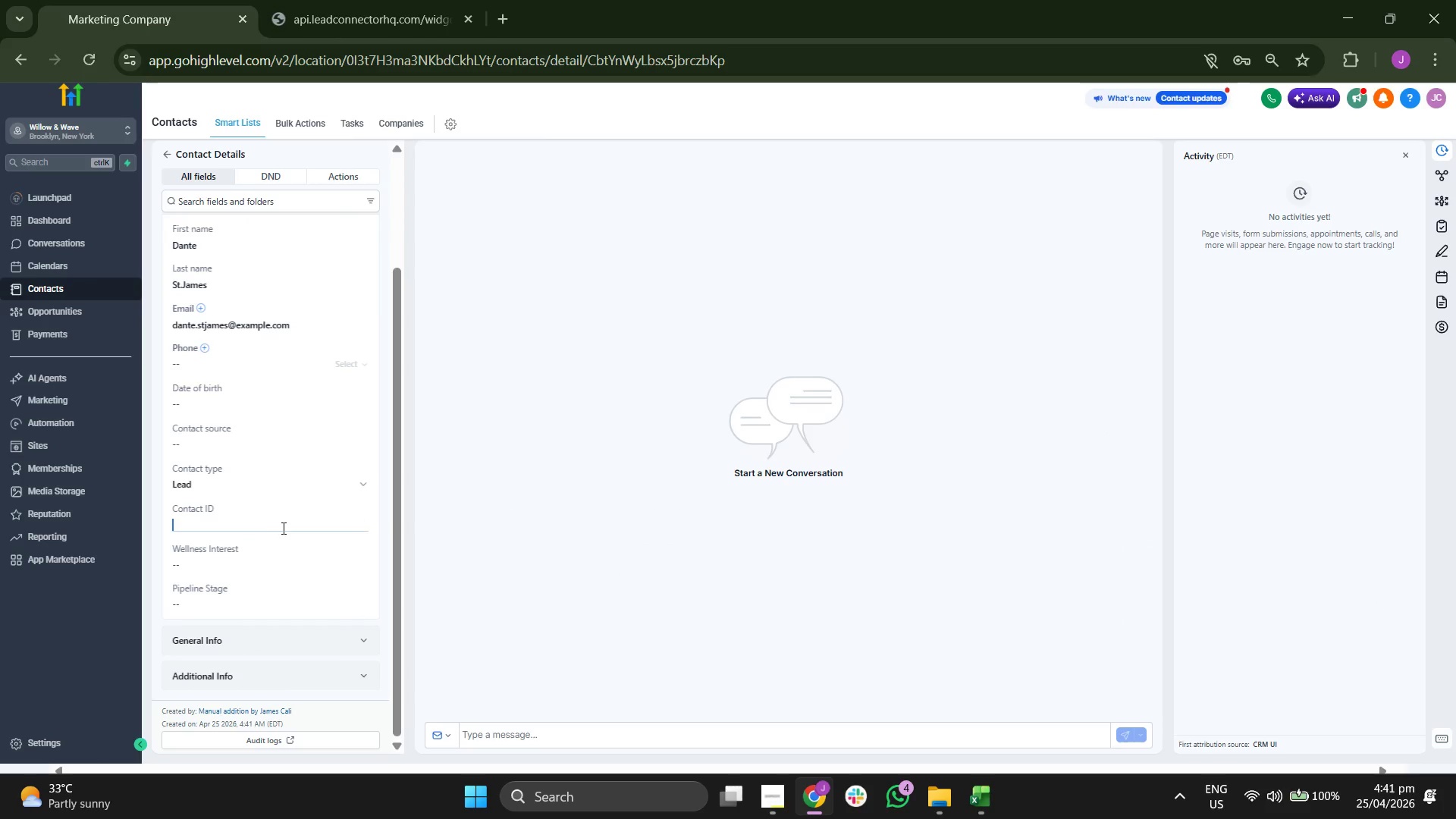 
type(WW-0011)
 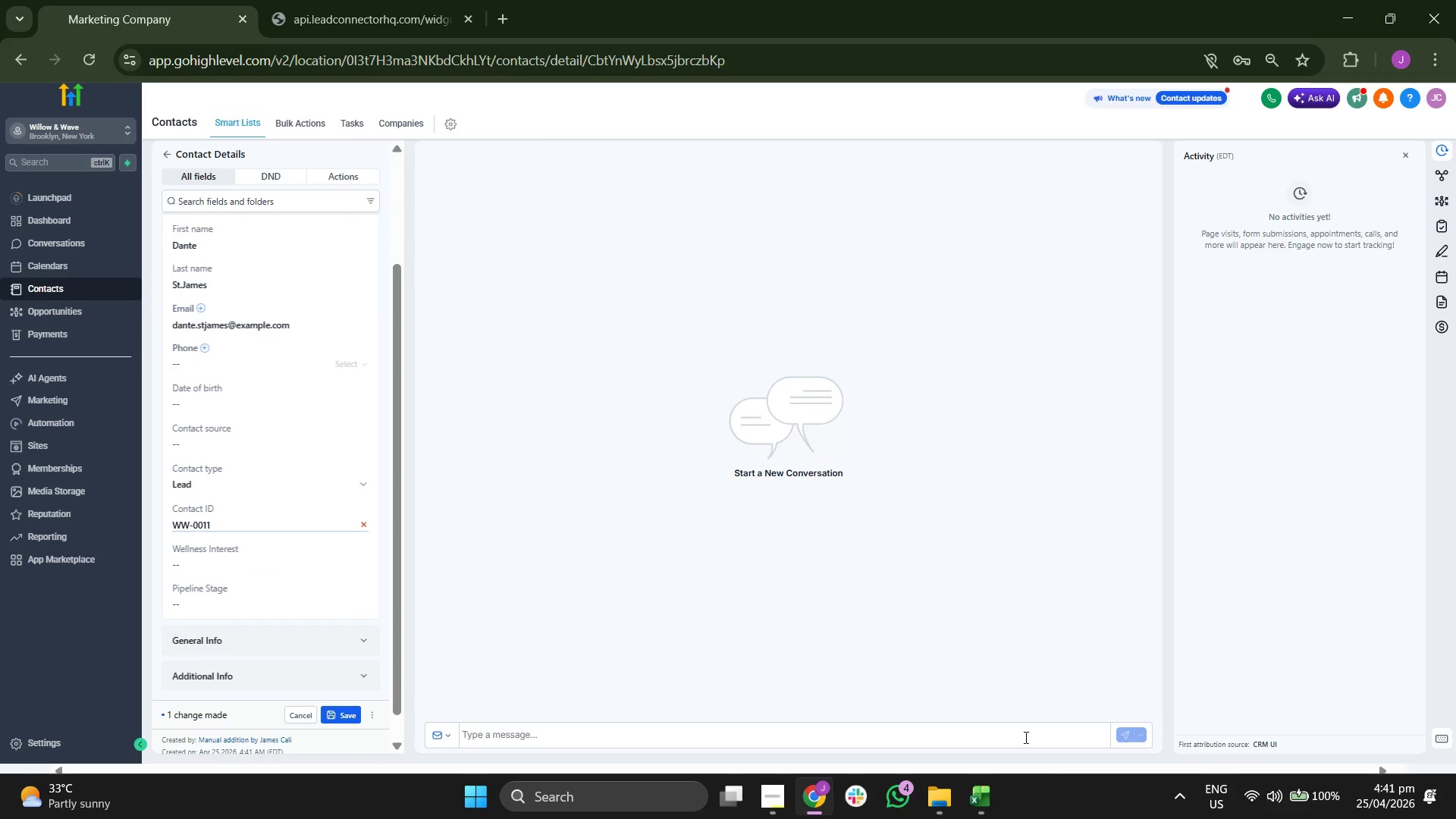 
left_click([989, 800])
 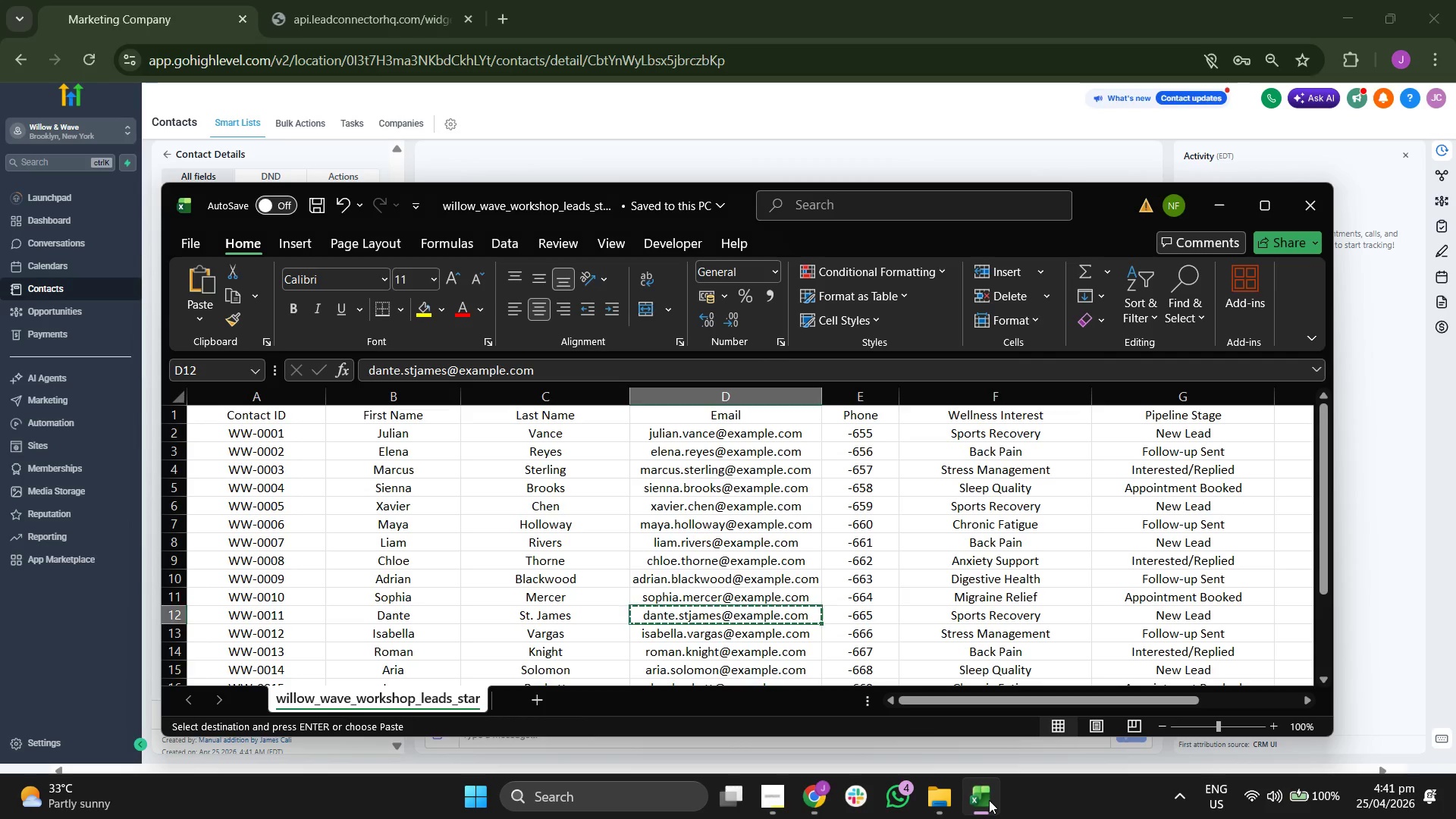 
key(ArrowRight)
 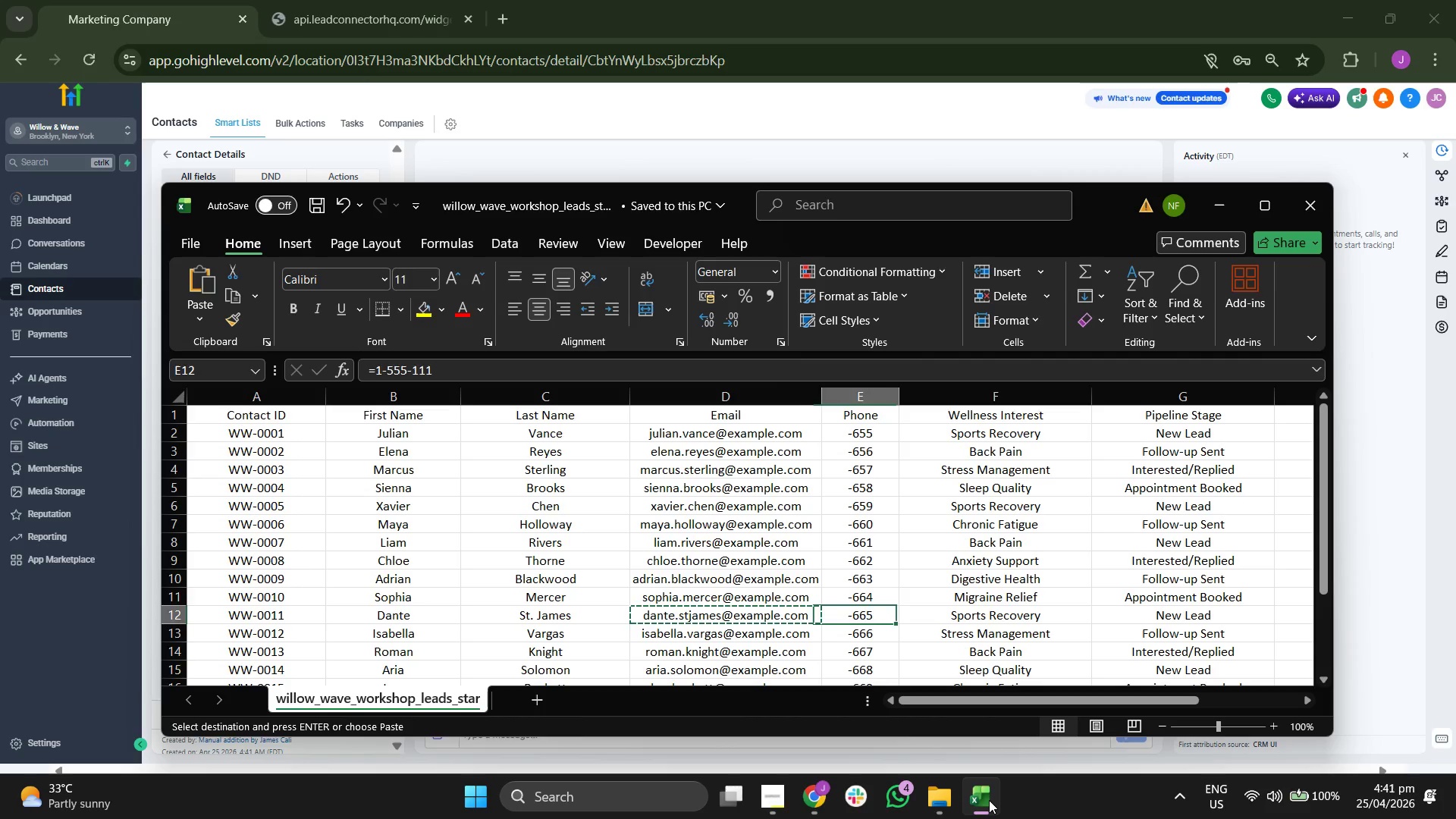 
key(ArrowRight)
 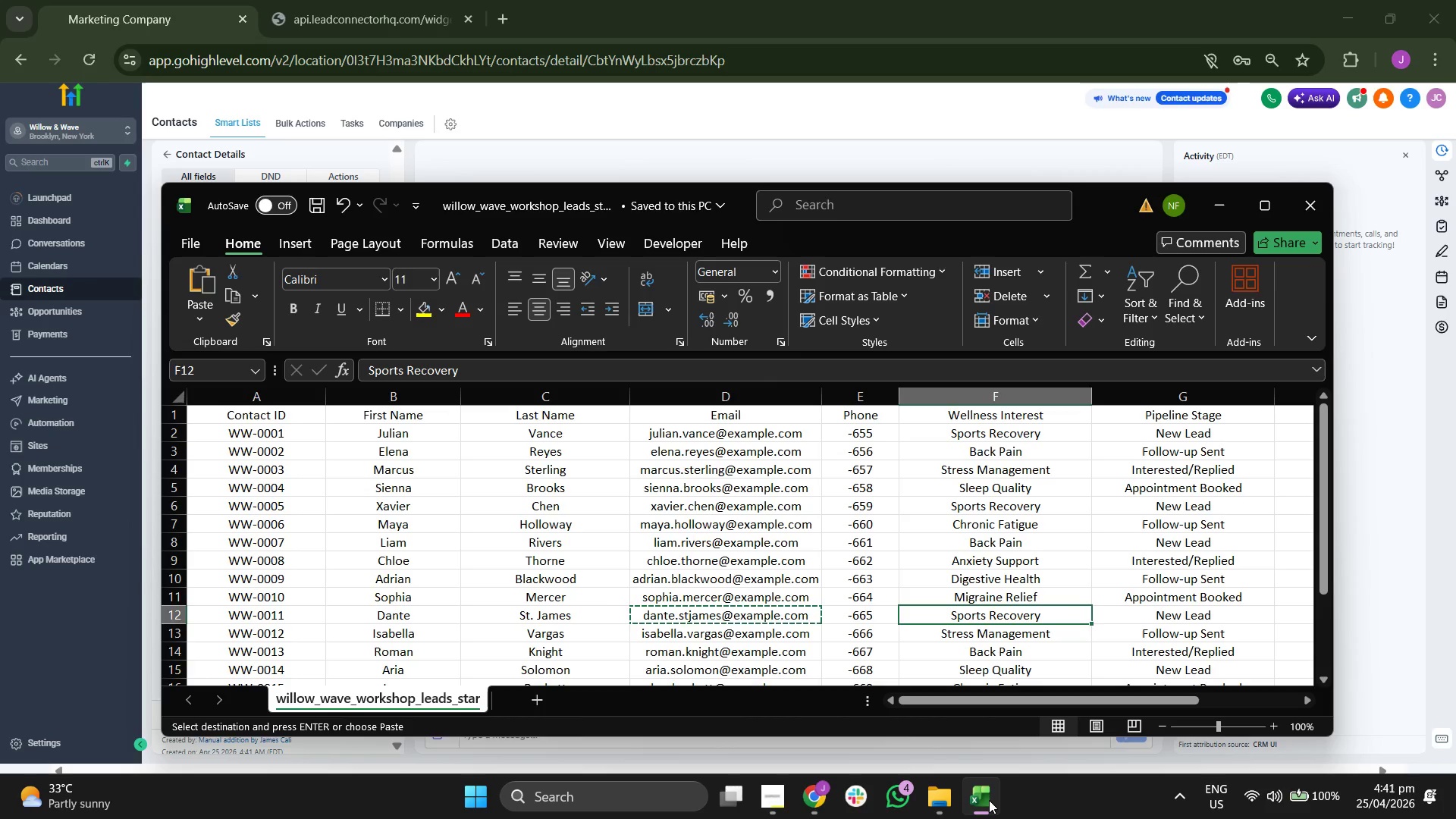 
key(Control+ControlLeft)
 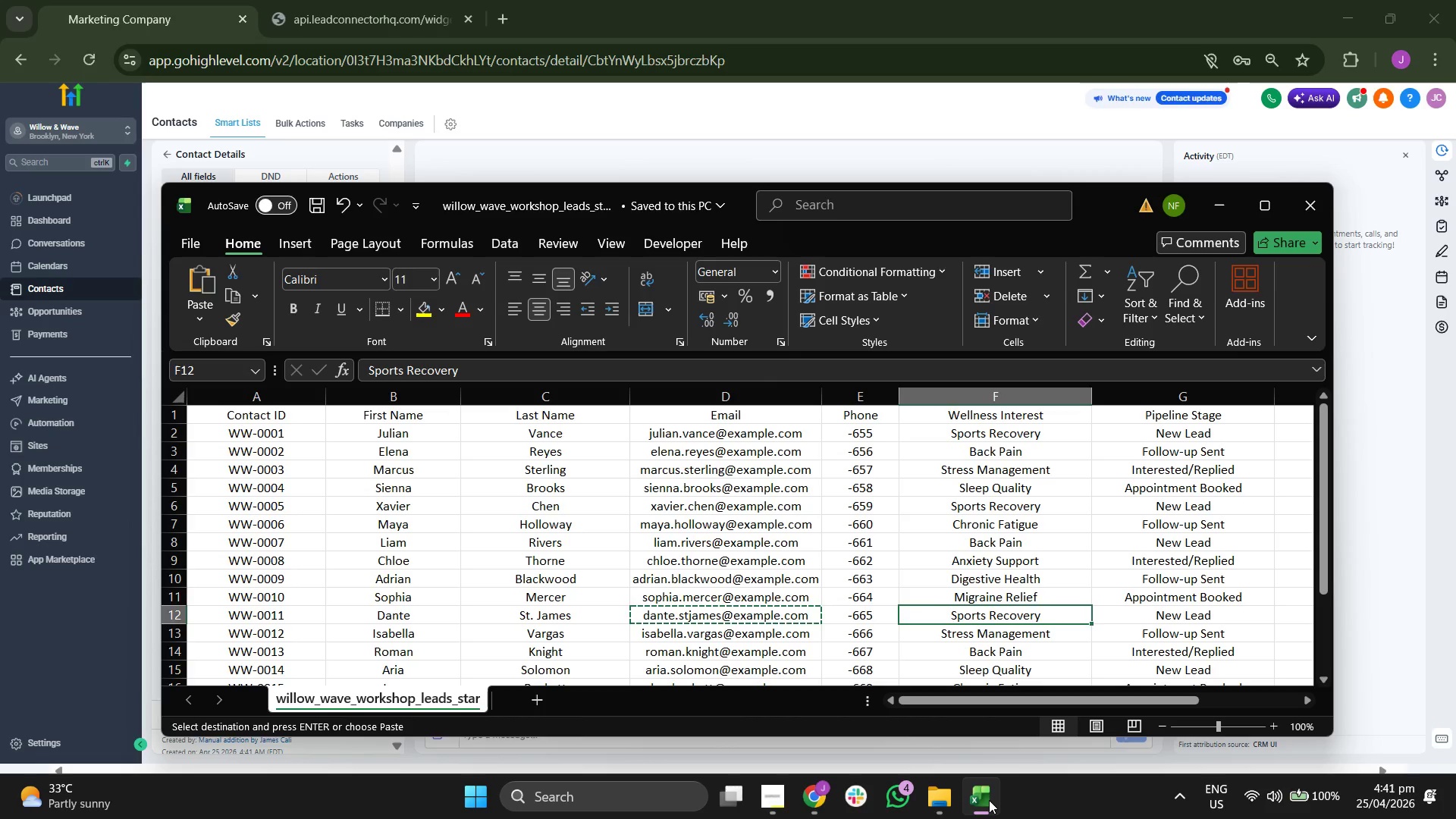 
key(Control+C)
 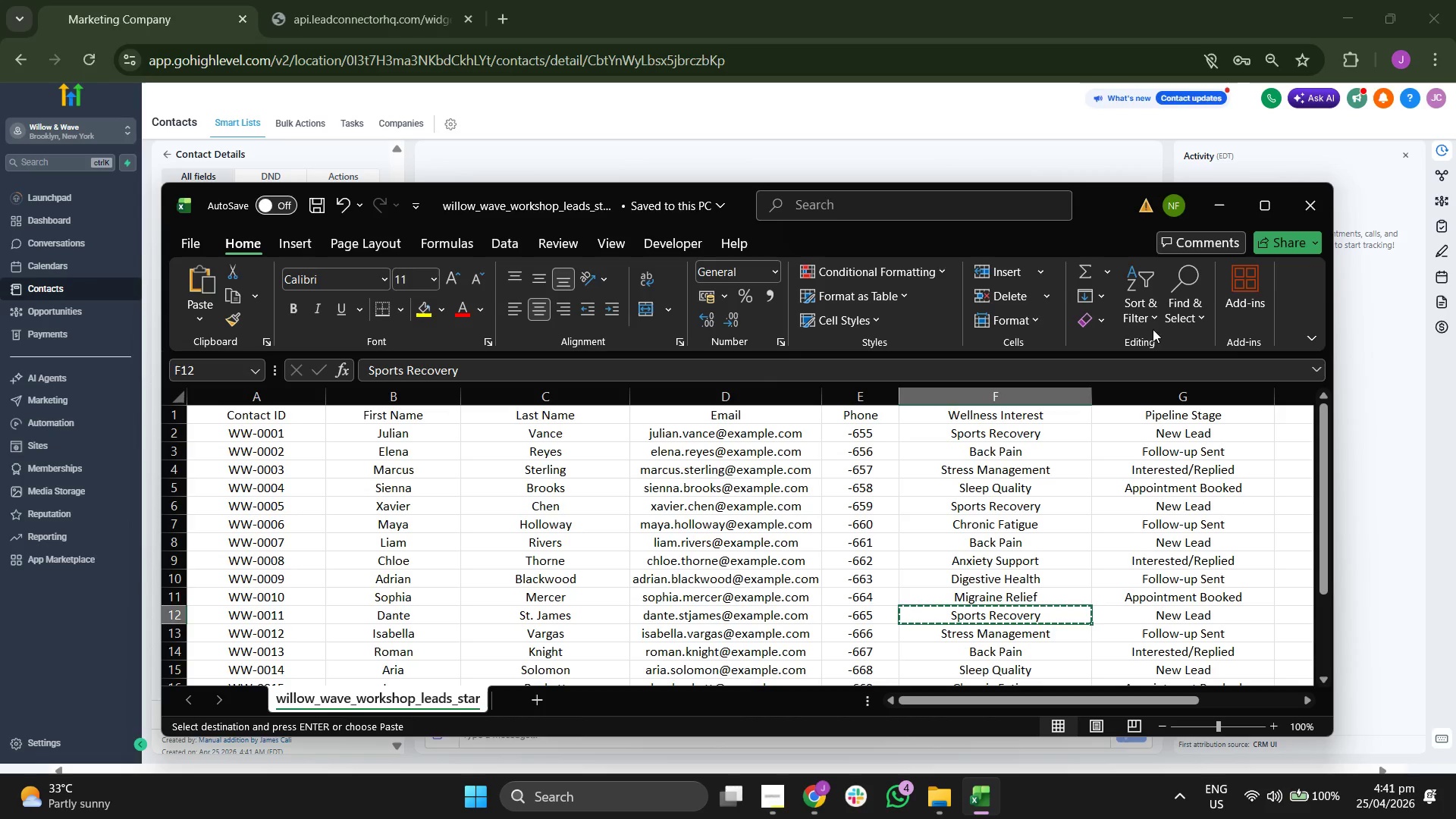 
left_click([1207, 206])
 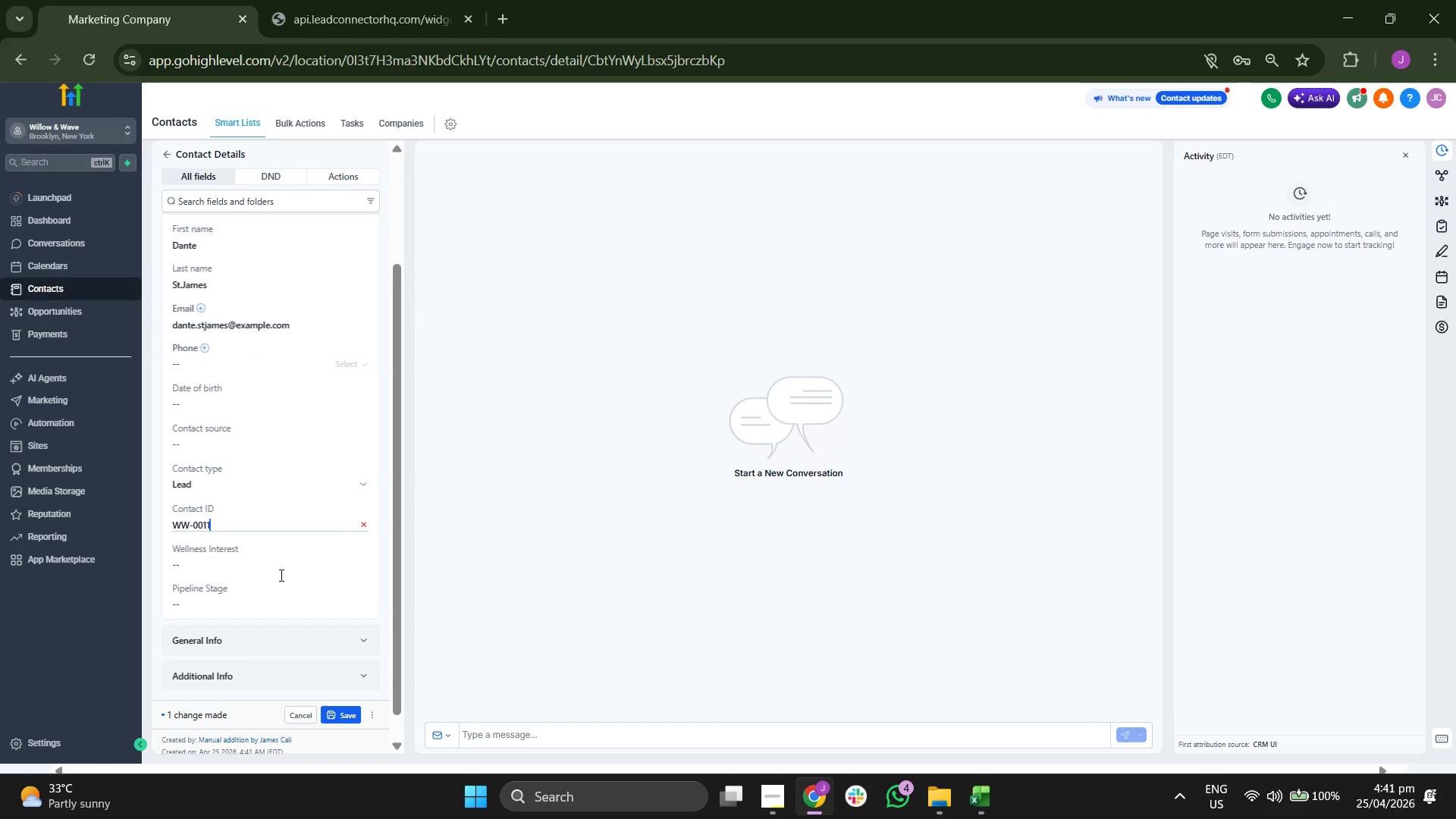 
left_click([280, 575])
 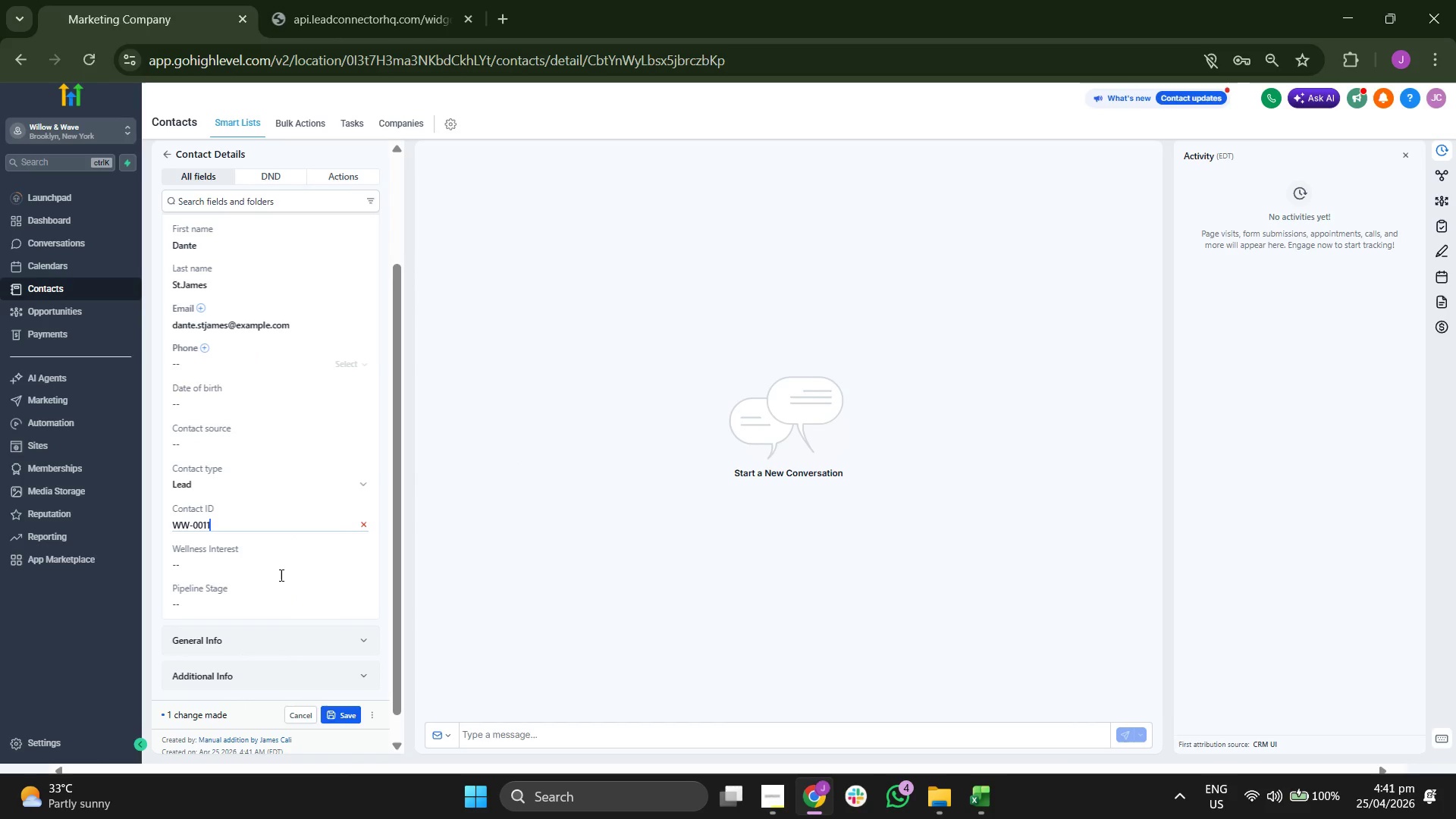 
key(Control+ControlLeft)
 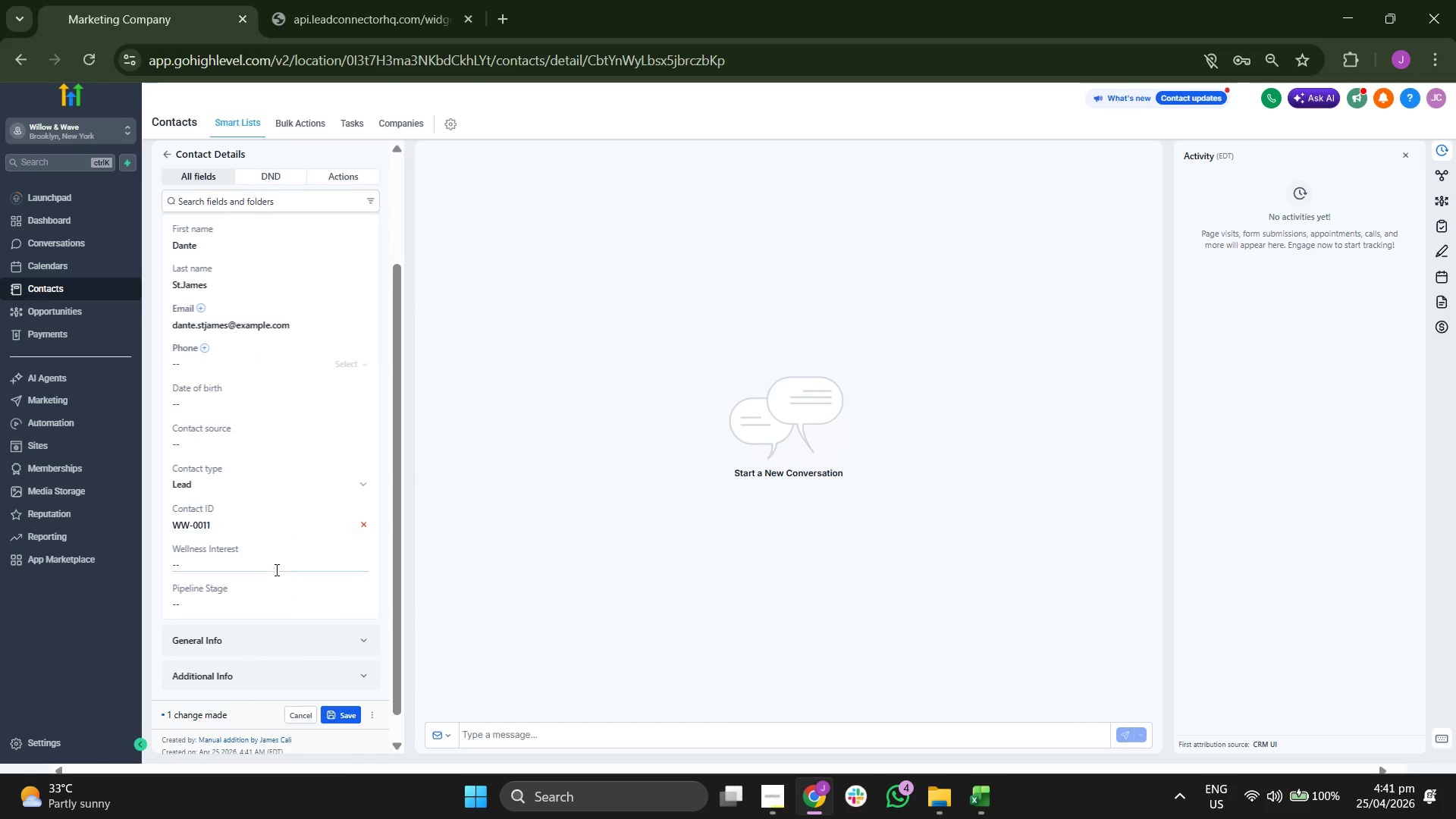 
left_click([275, 570])
 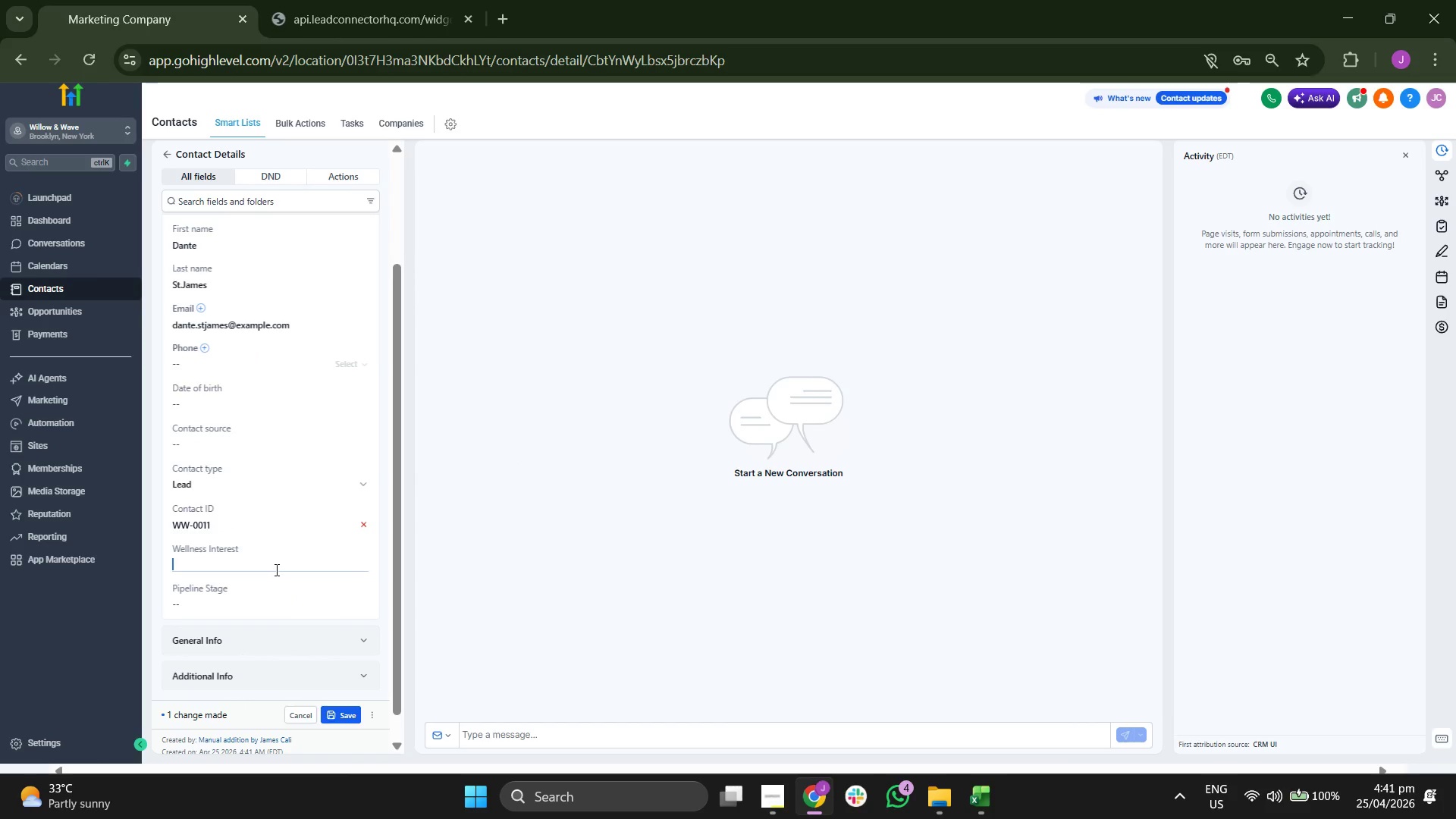 
key(Control+ControlLeft)
 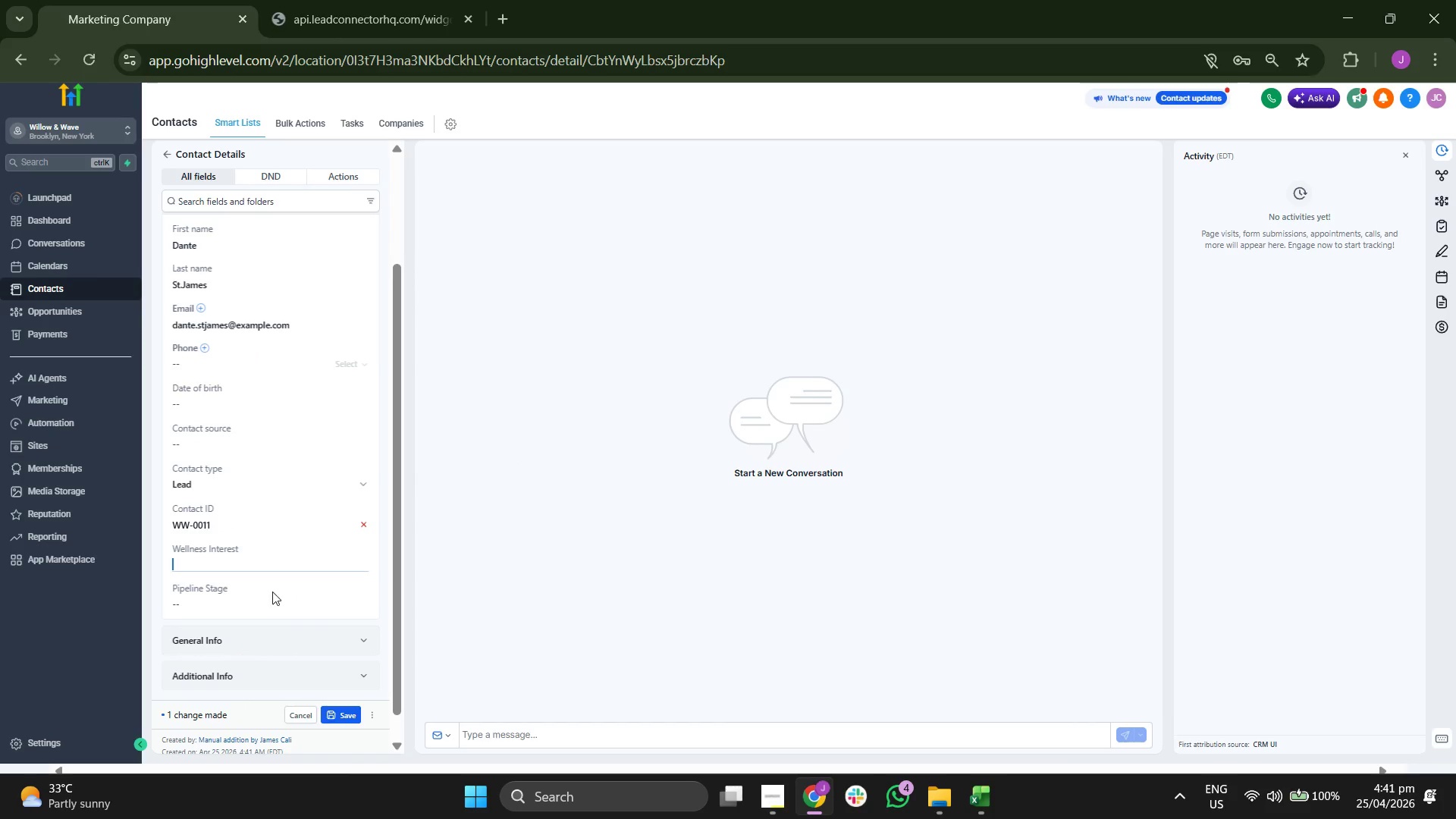 
key(Control+V)
 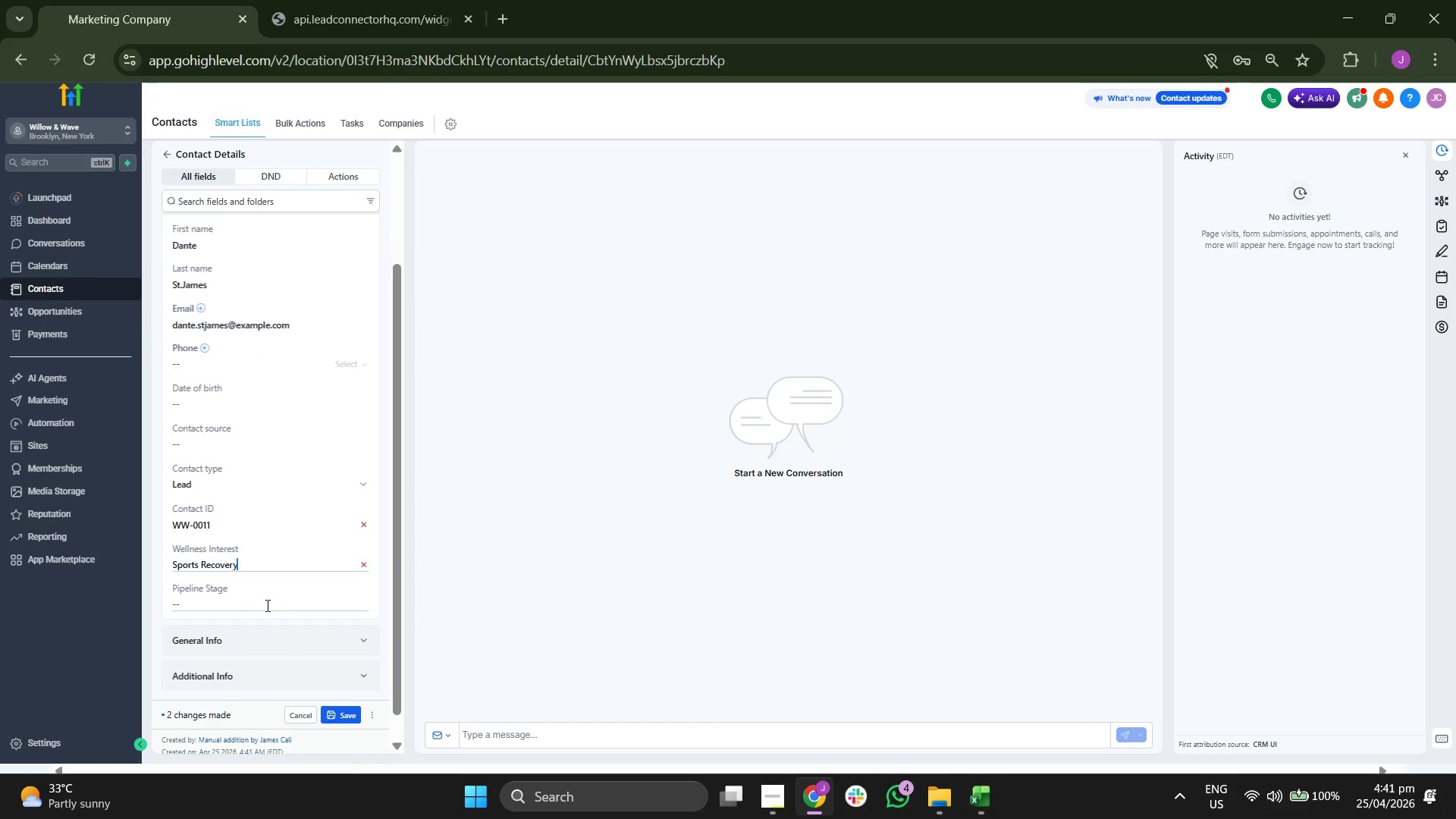 
left_click([266, 605])
 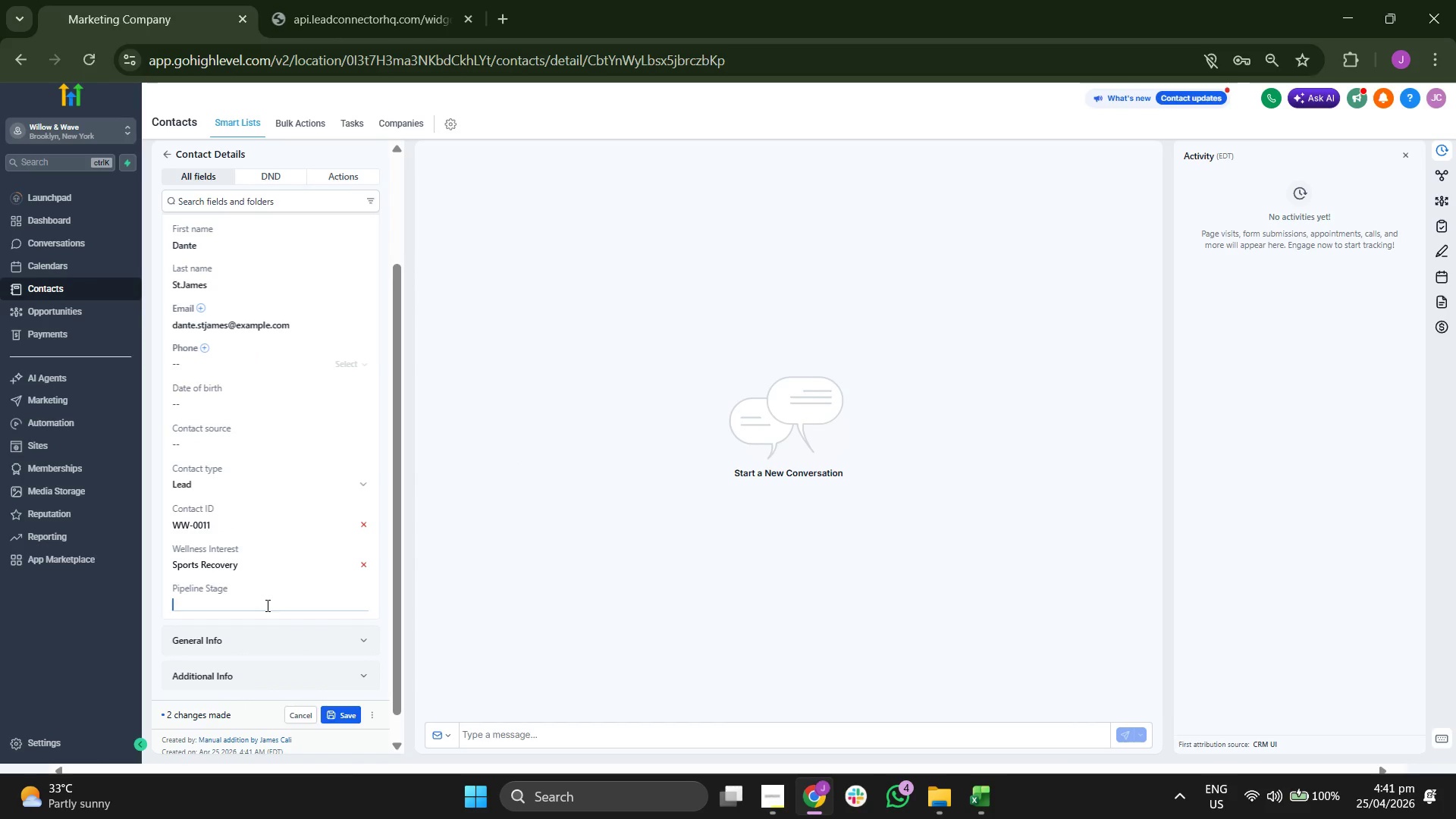 
type(nEW)
key(Backspace)
key(Backspace)
key(Backspace)
type(NE)
key(Backspace)
type(ew Lead)
 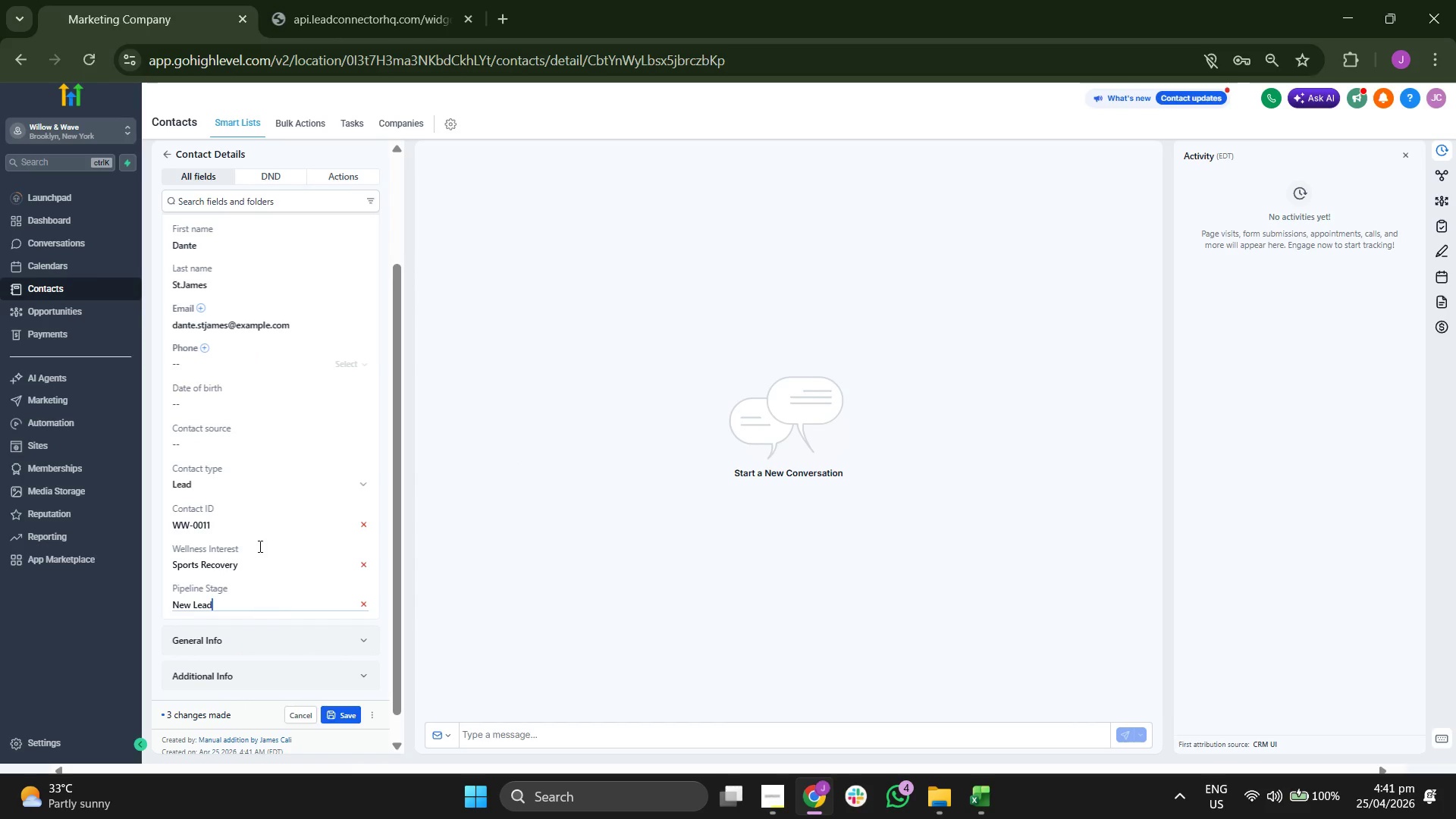 
scroll: coordinate [256, 515], scroll_direction: up, amount: 2.0
 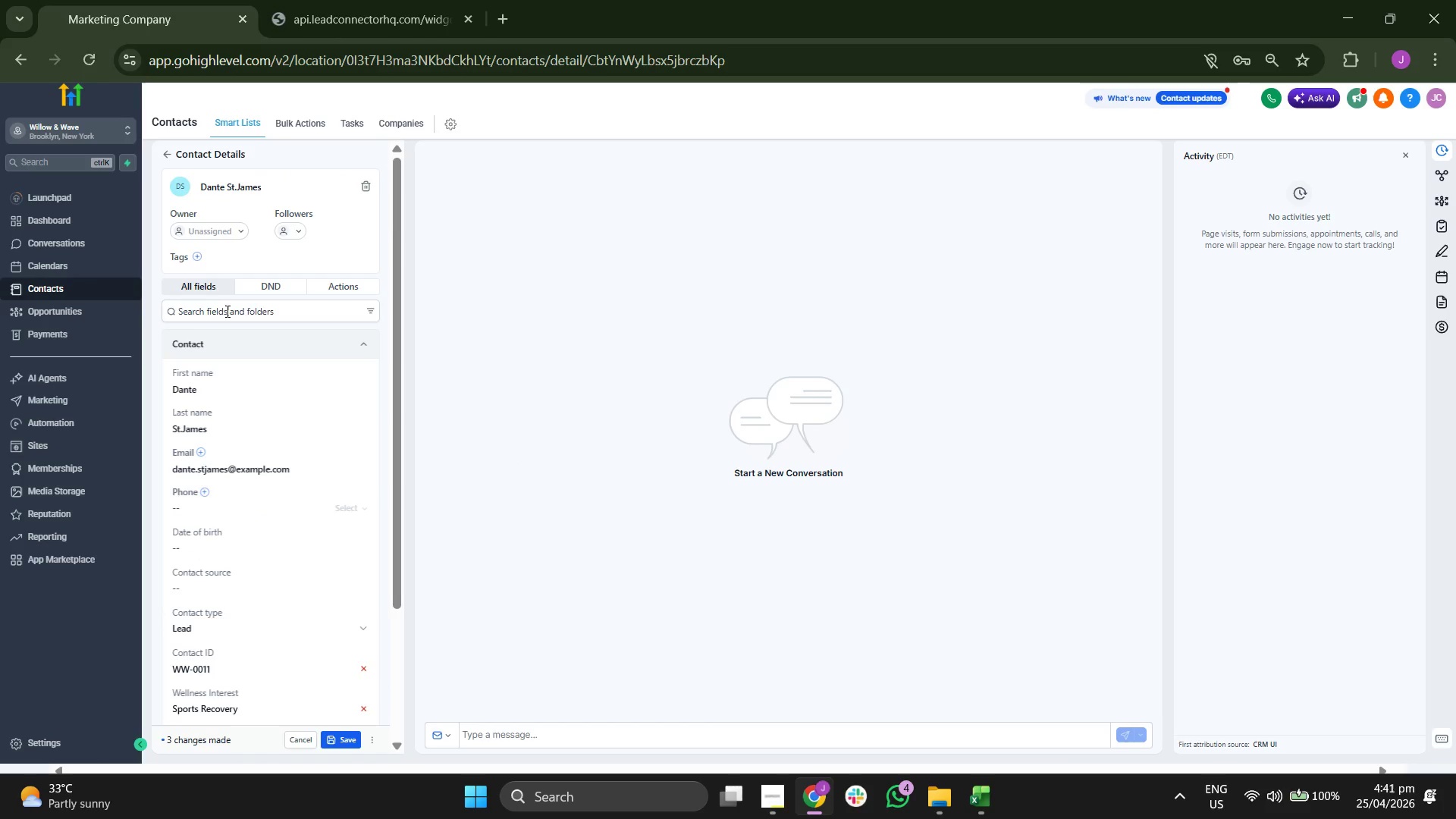 
left_click([196, 255])
 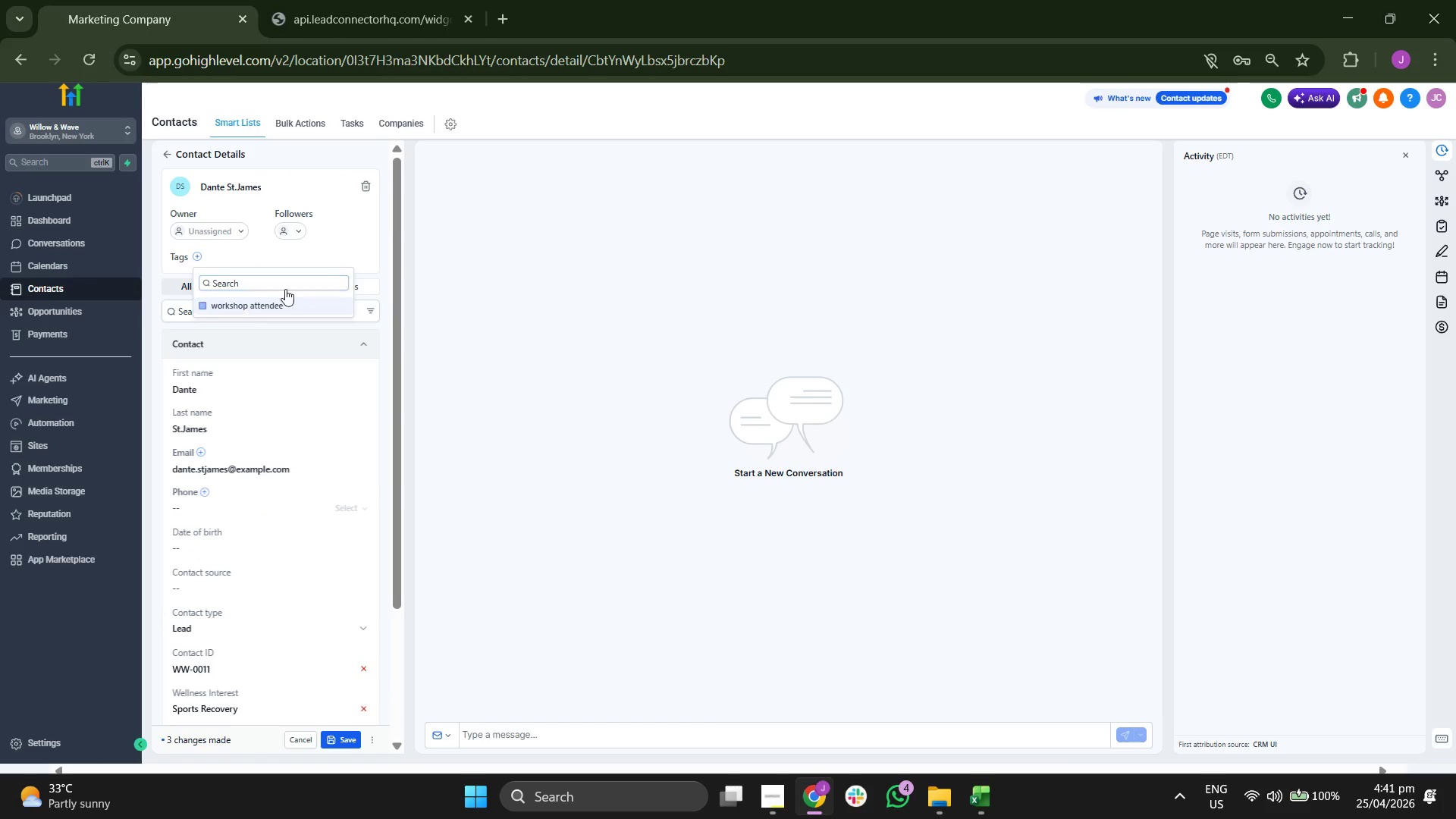 
double_click([346, 256])
 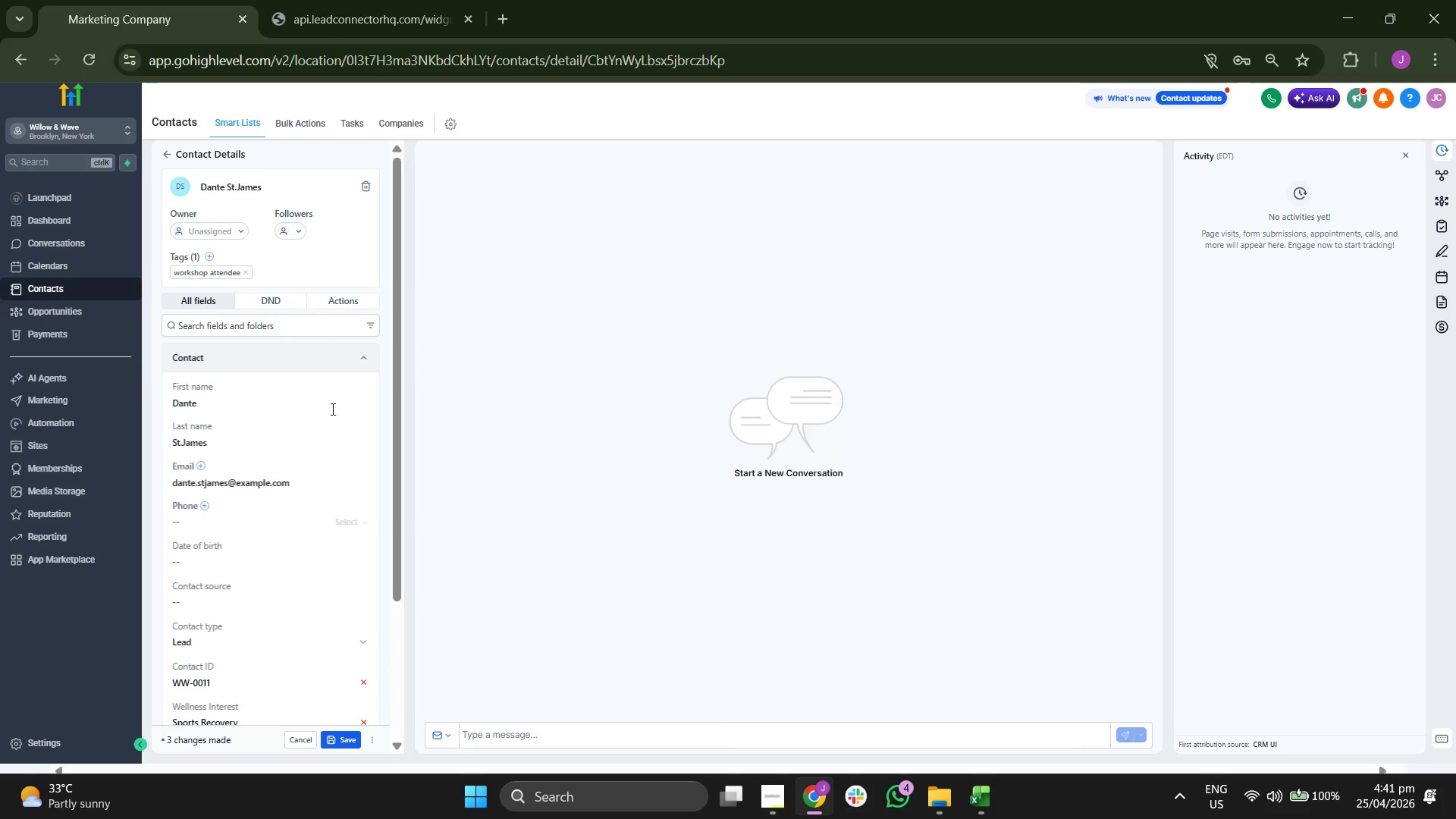 
scroll: coordinate [329, 417], scroll_direction: down, amount: 3.0
 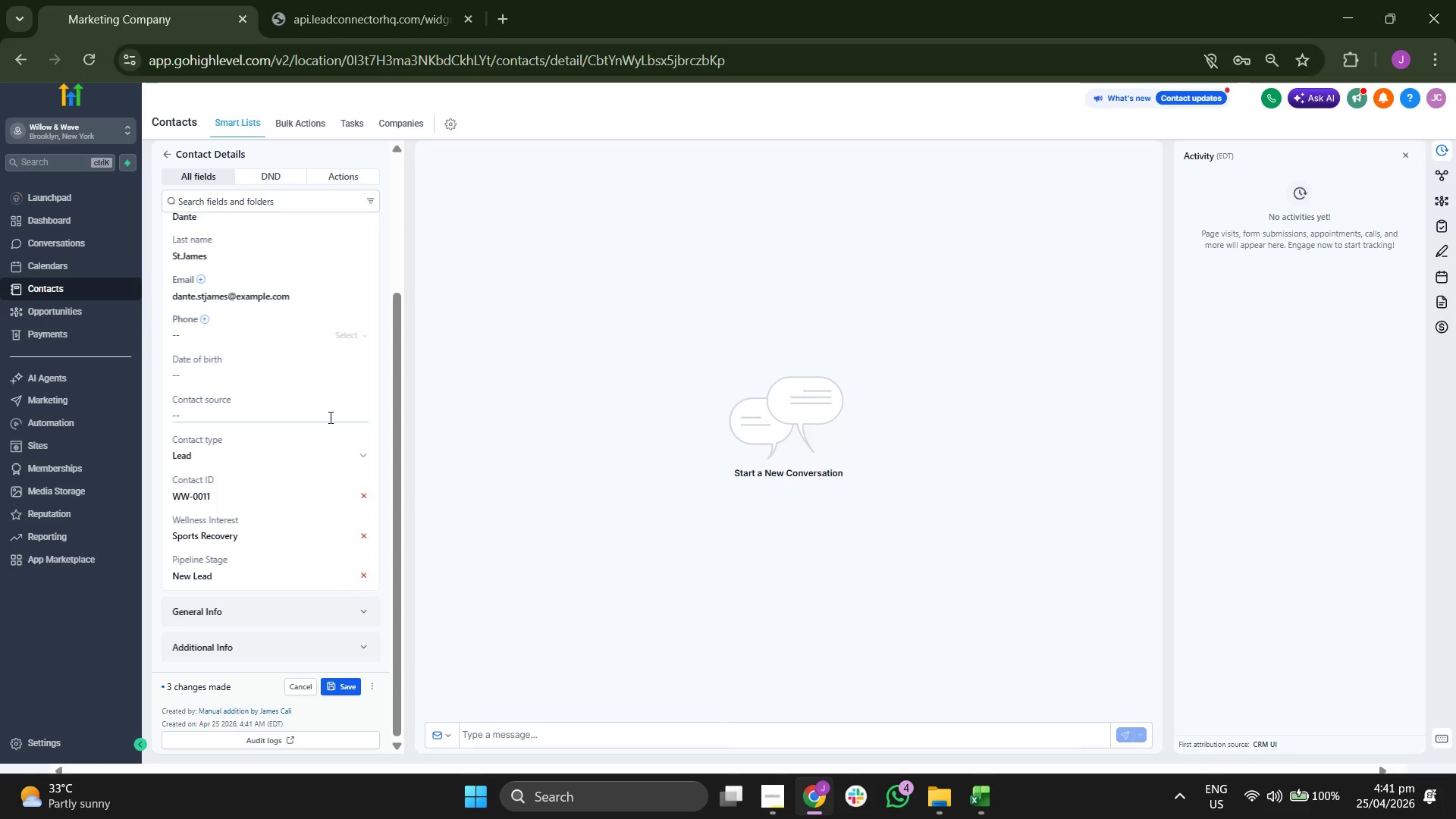 
scroll: coordinate [329, 417], scroll_direction: up, amount: 1.0
 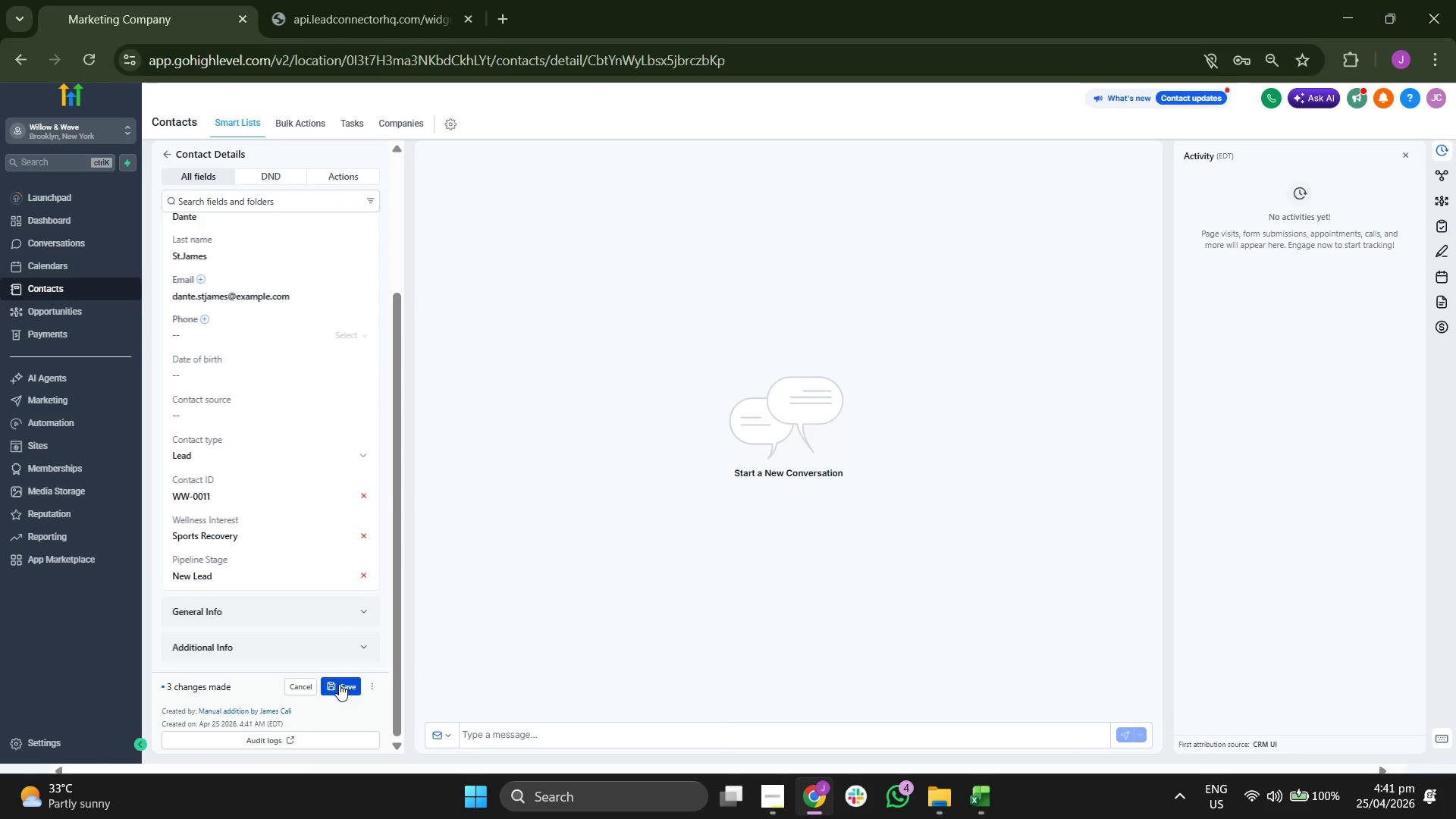 
left_click([339, 686])
 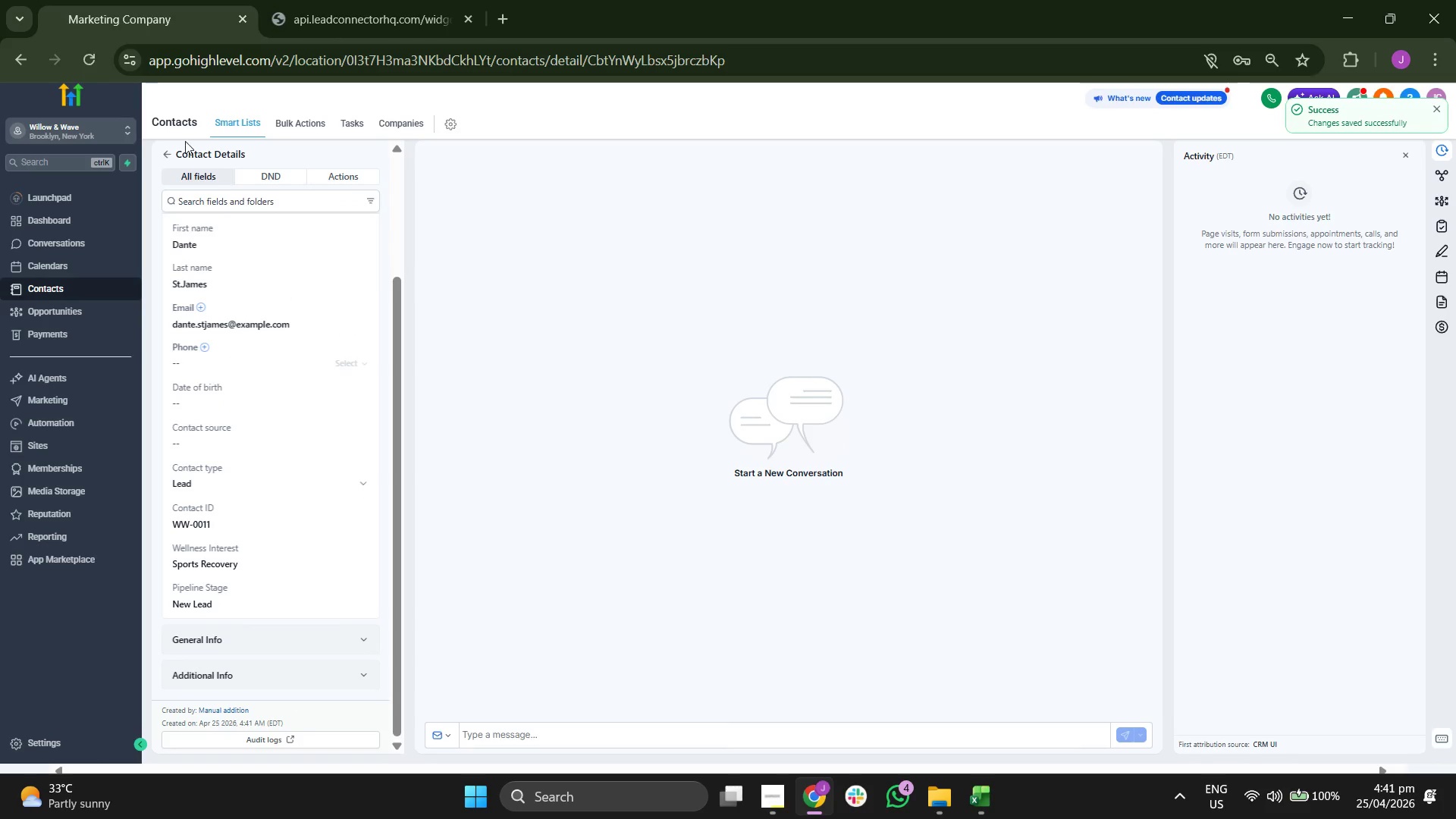 
left_click([163, 152])
 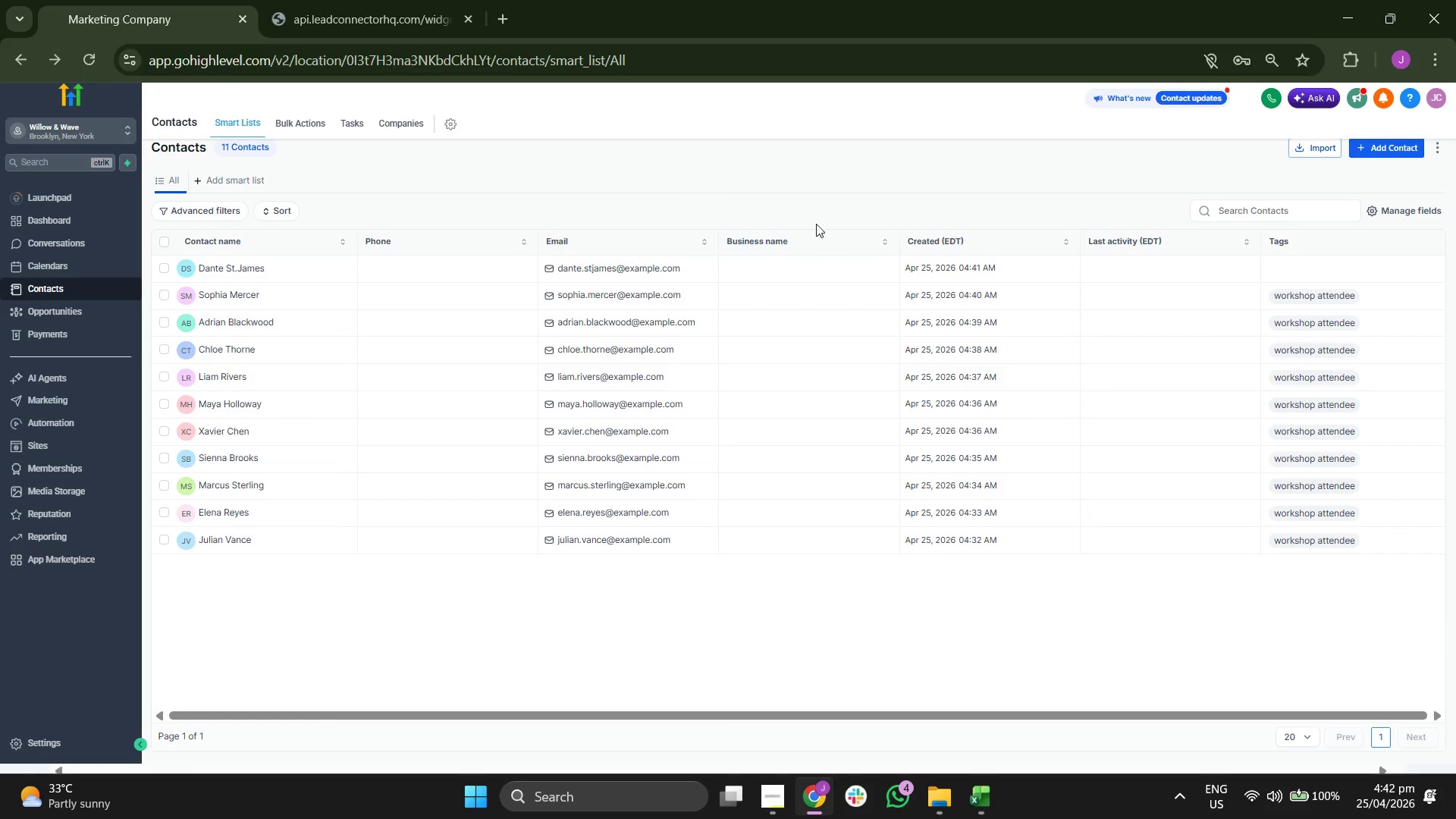 
left_click([1409, 152])
 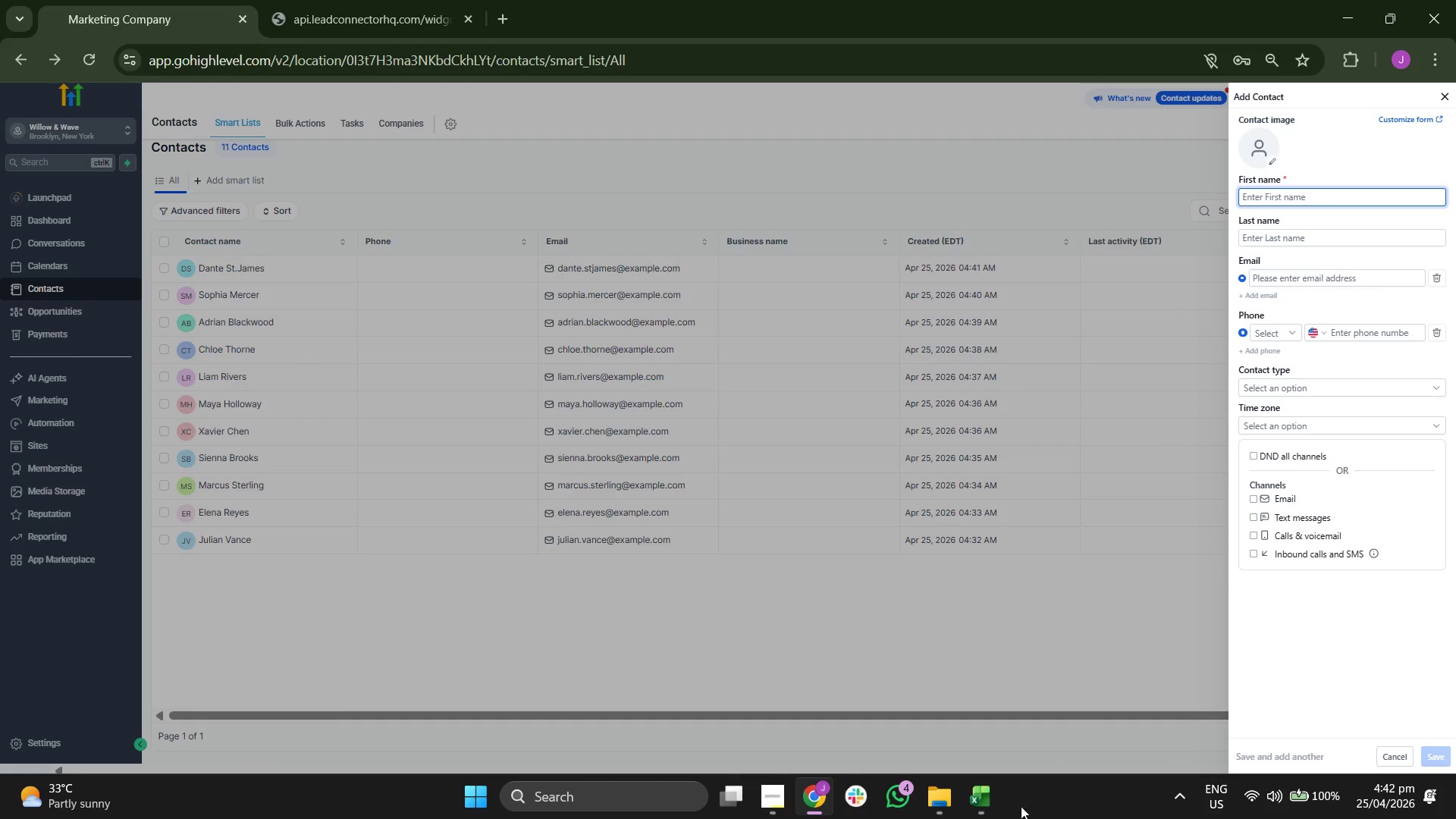 
left_click([994, 803])
 